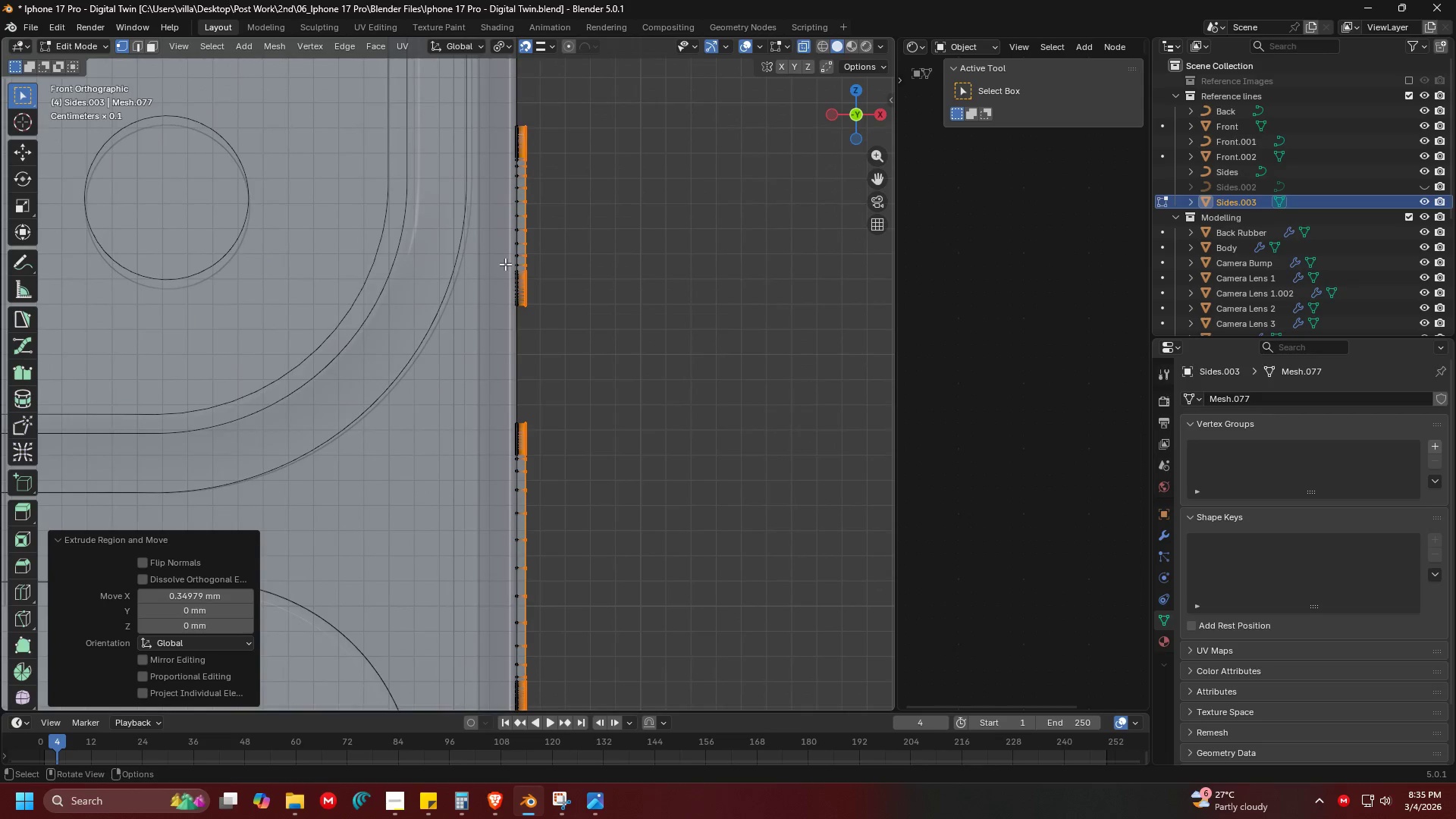 
key(Control+I)
 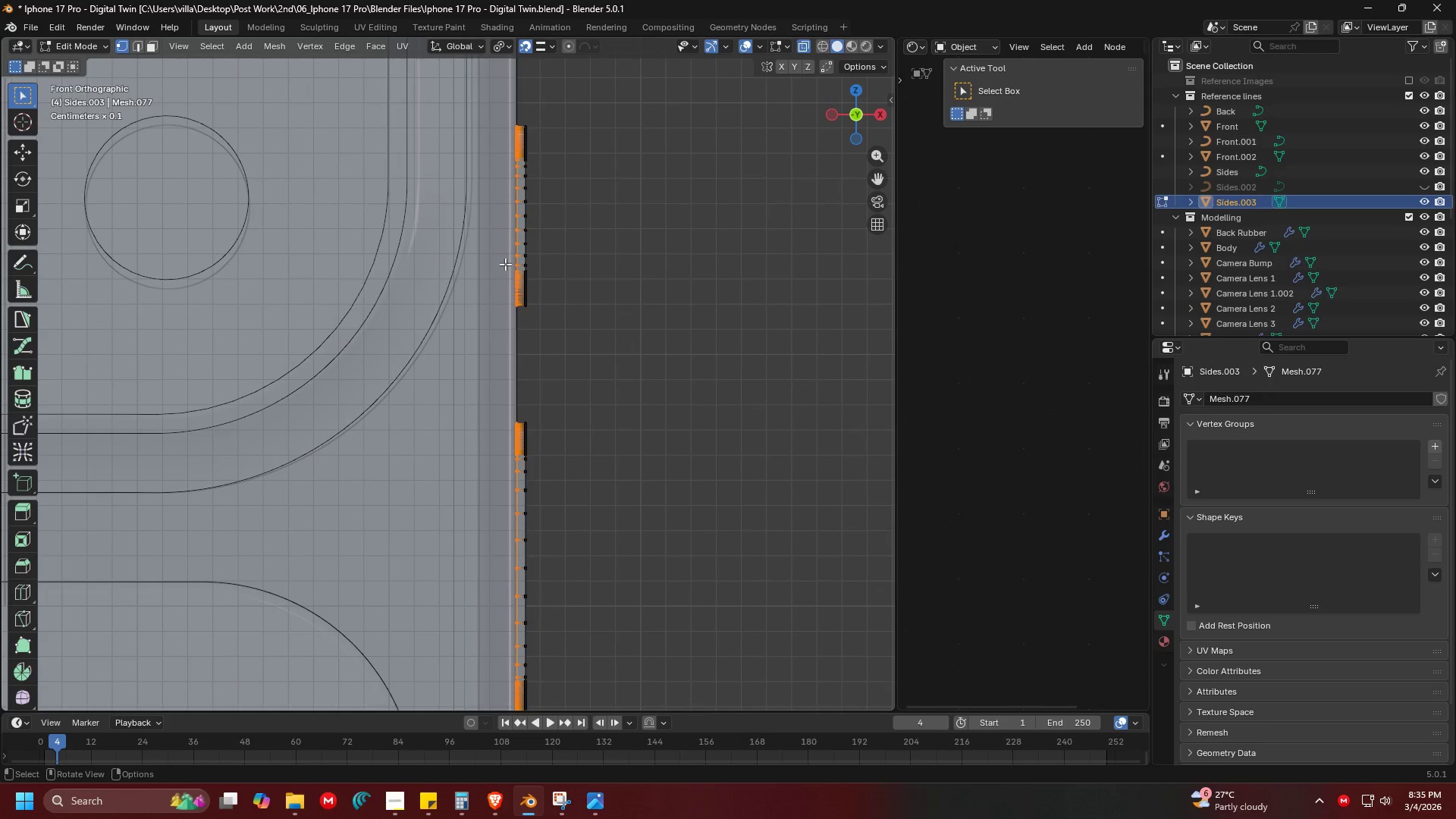 
hold_key(key=ShiftLeft, duration=0.67)
 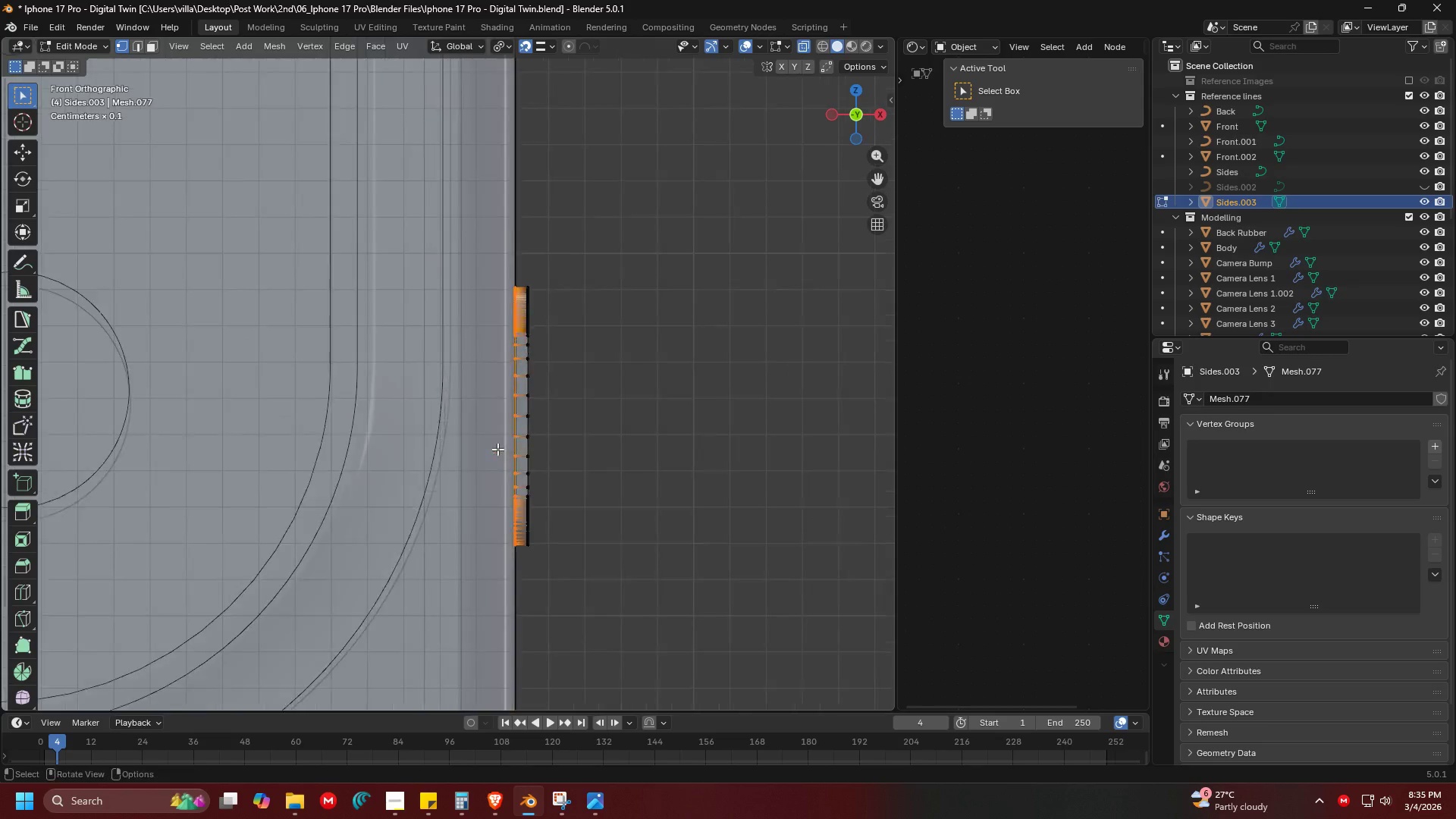 
key(Shift+ShiftLeft)
 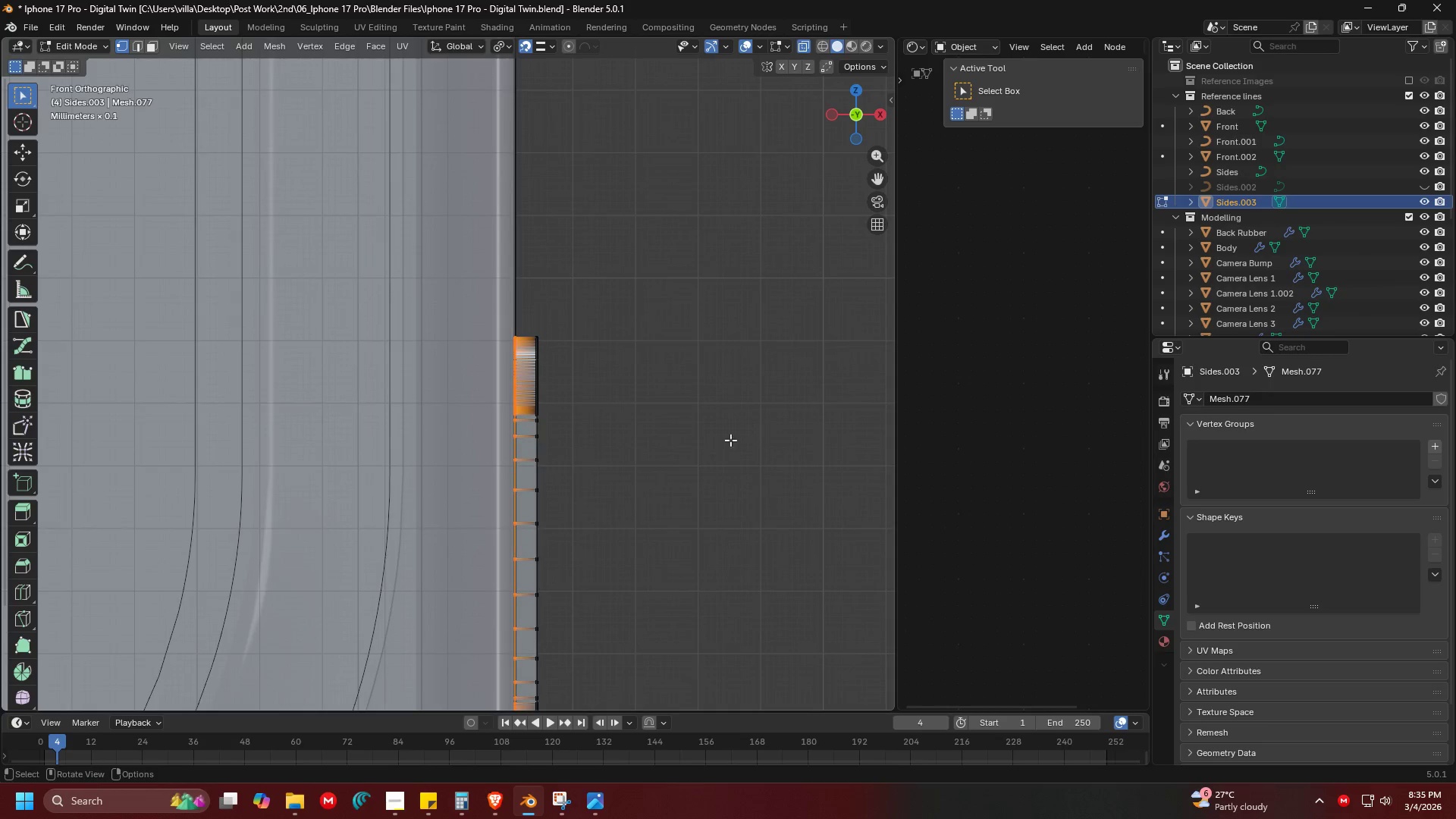 
key(G)
 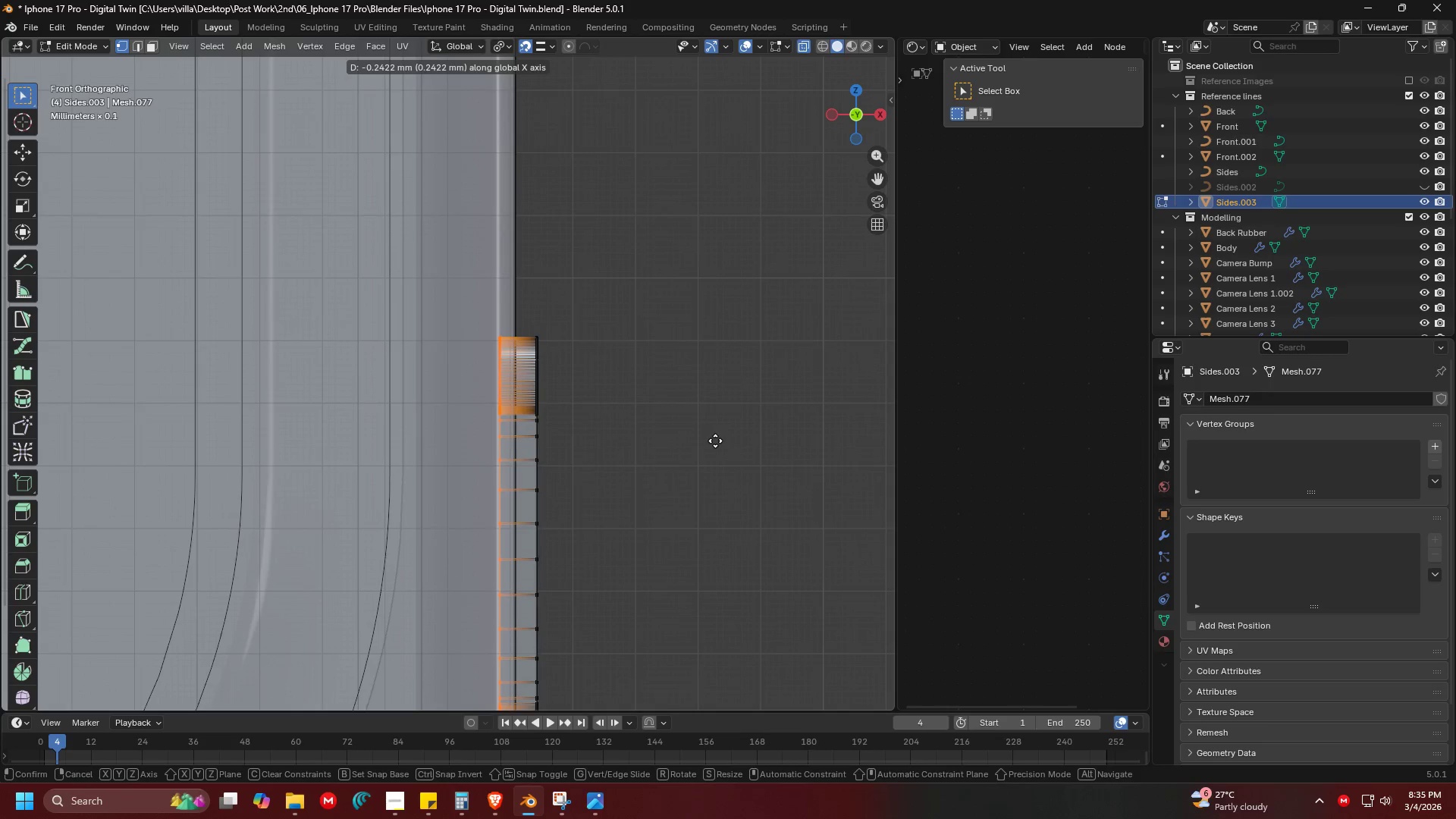 
scroll: coordinate [607, 479], scroll_direction: up, amount: 6.0
 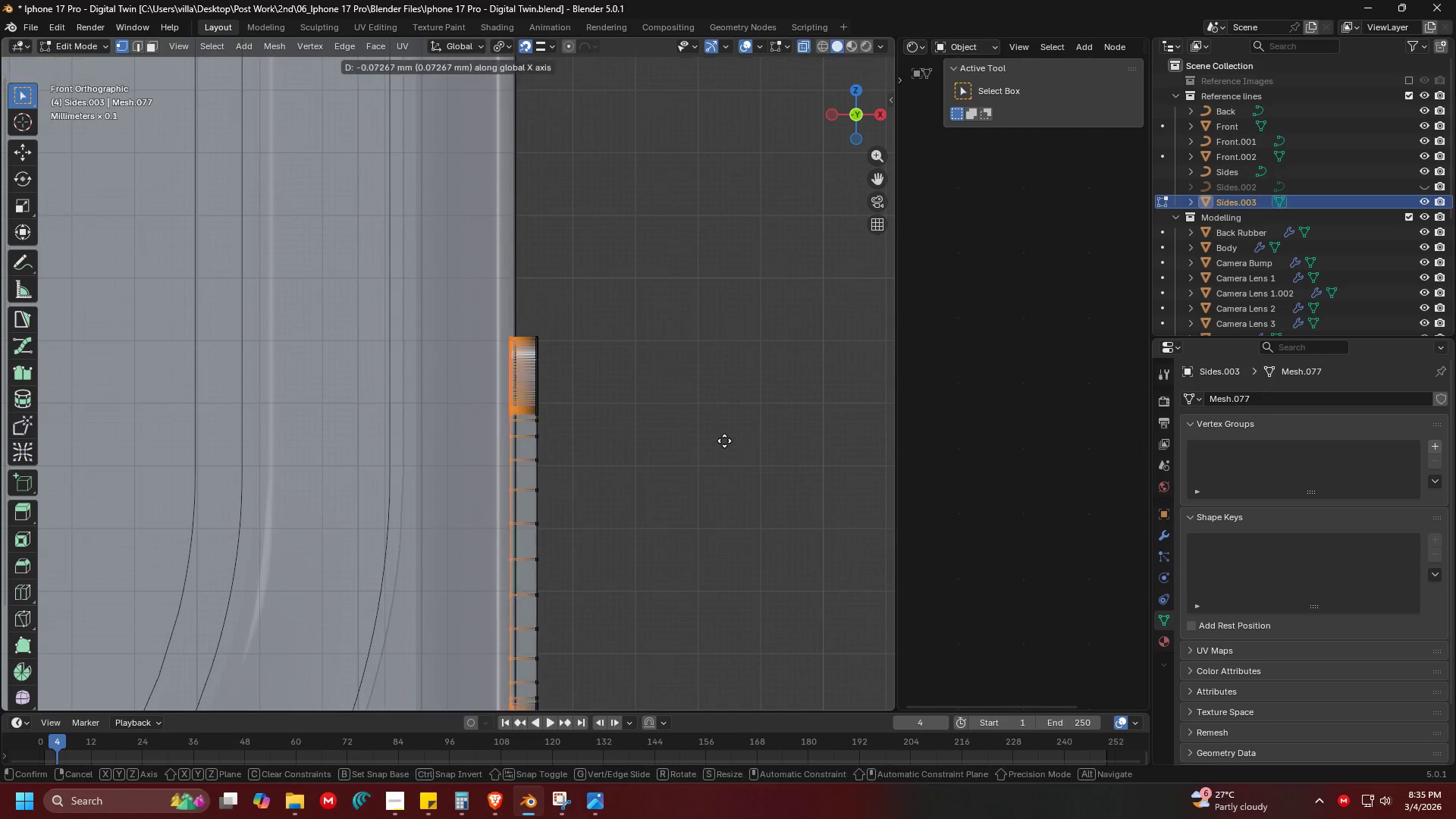 
left_click([714, 441])
 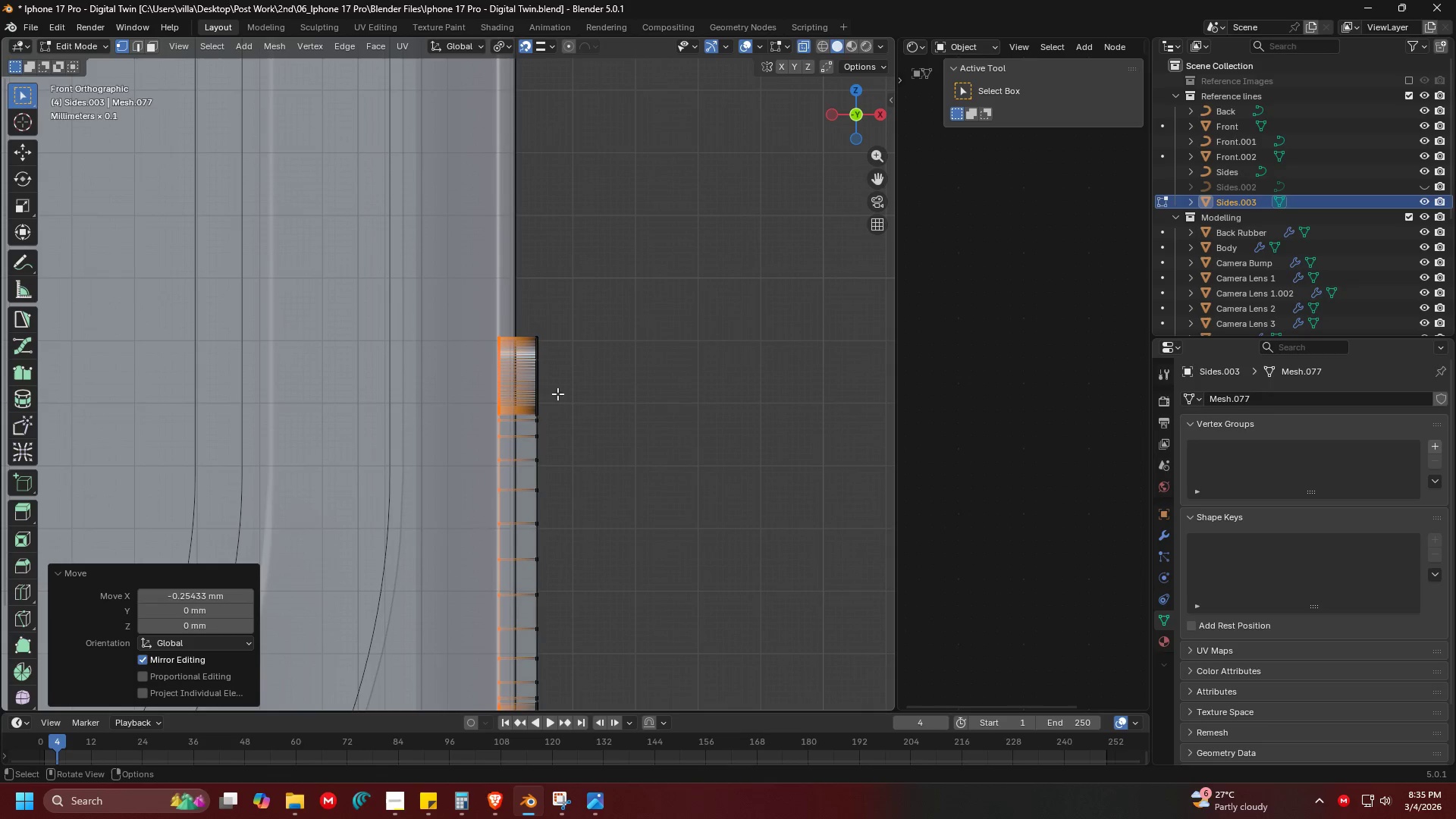 
key(Control+I)
 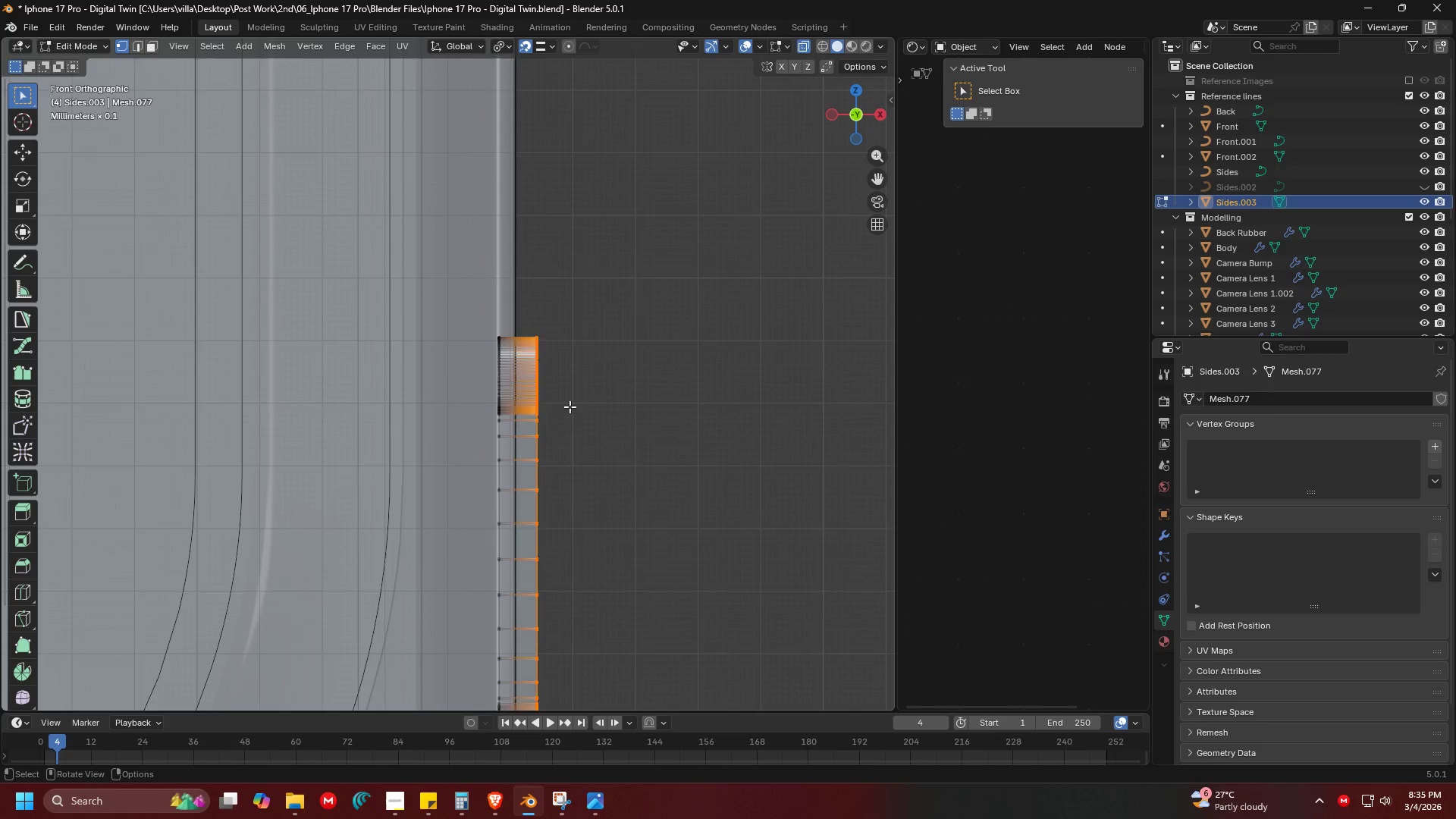 
key(Shift+ShiftLeft)
 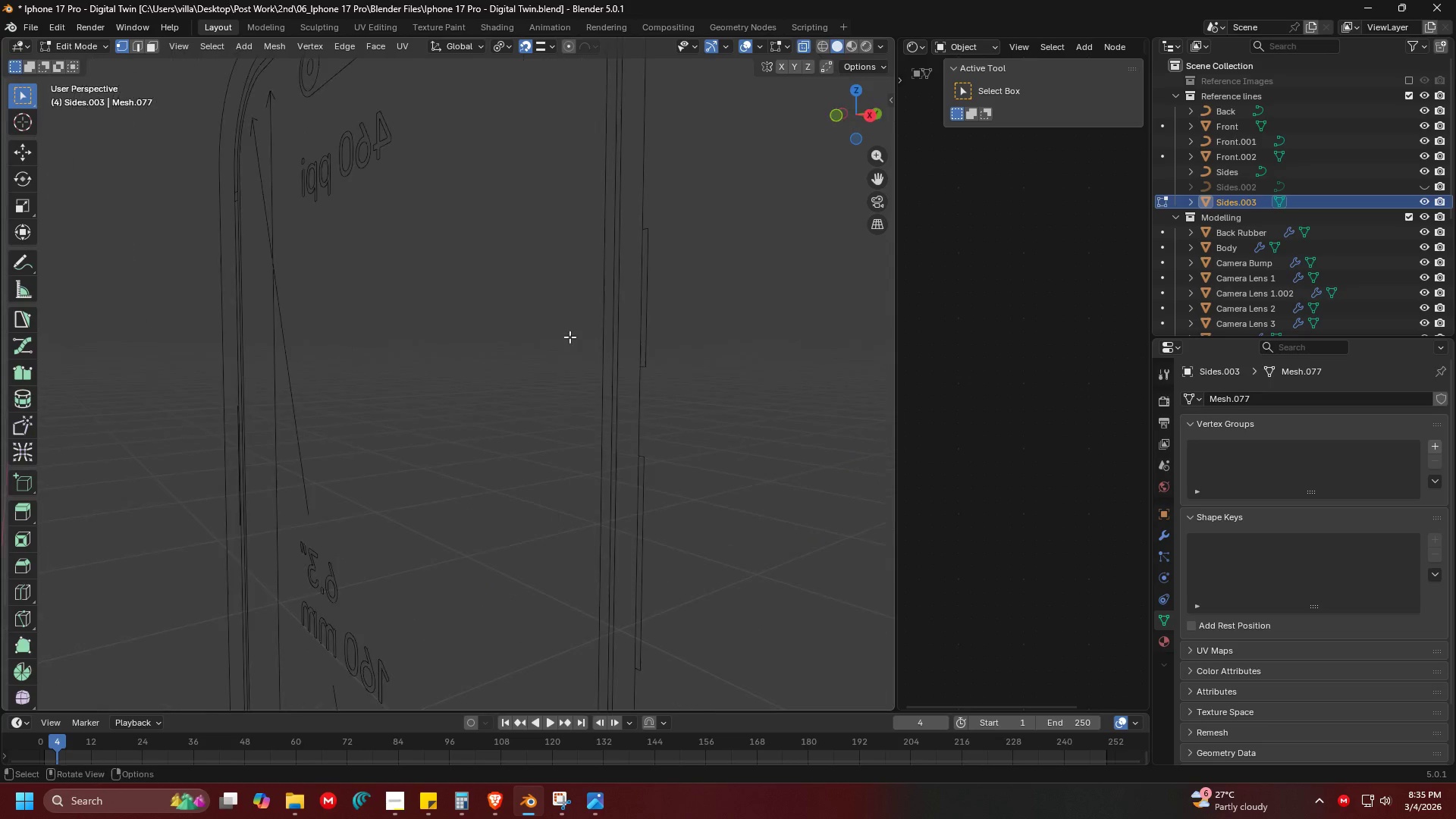 
scroll: coordinate [615, 425], scroll_direction: down, amount: 6.0
 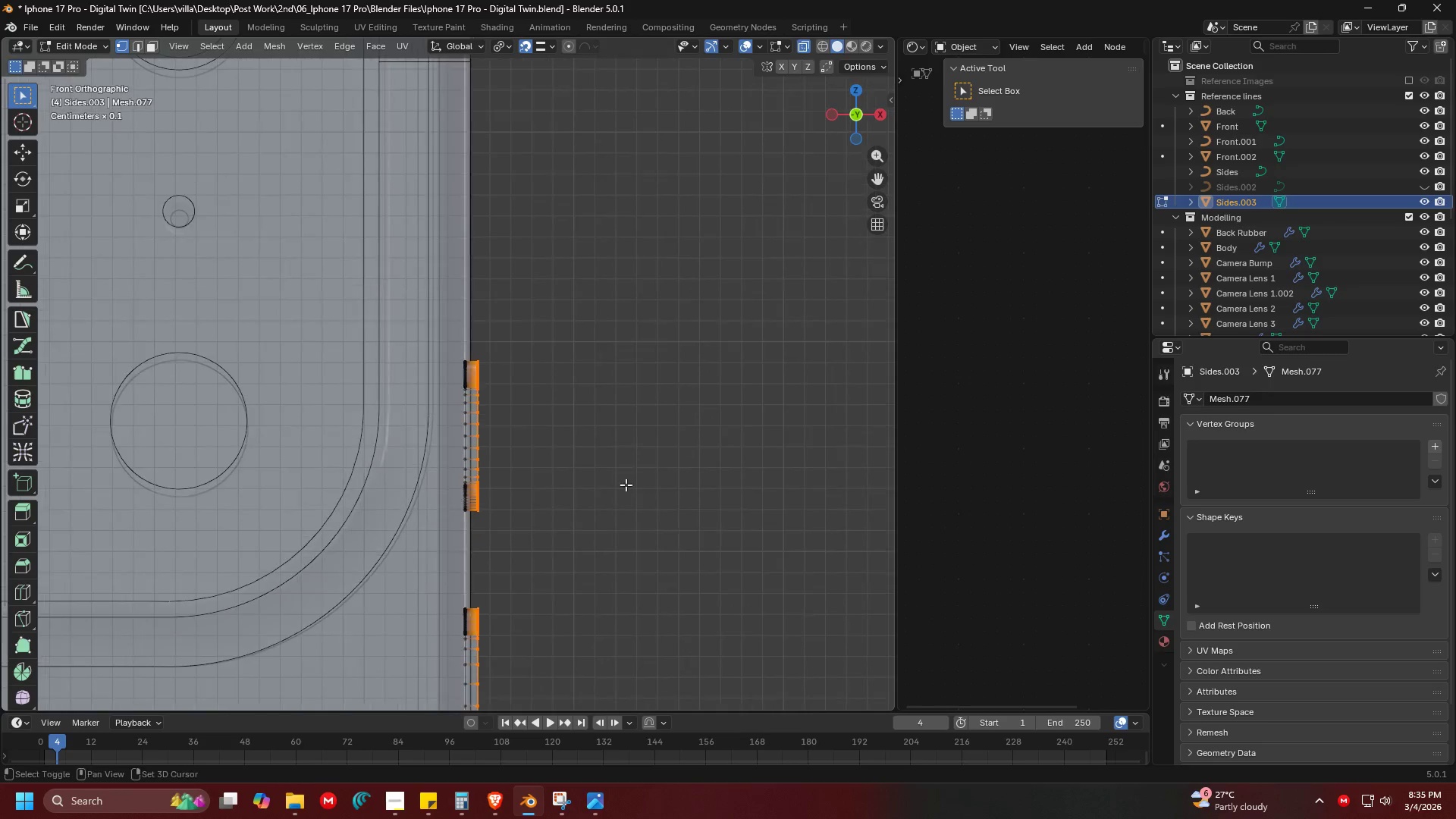 
key(Shift+ShiftLeft)
 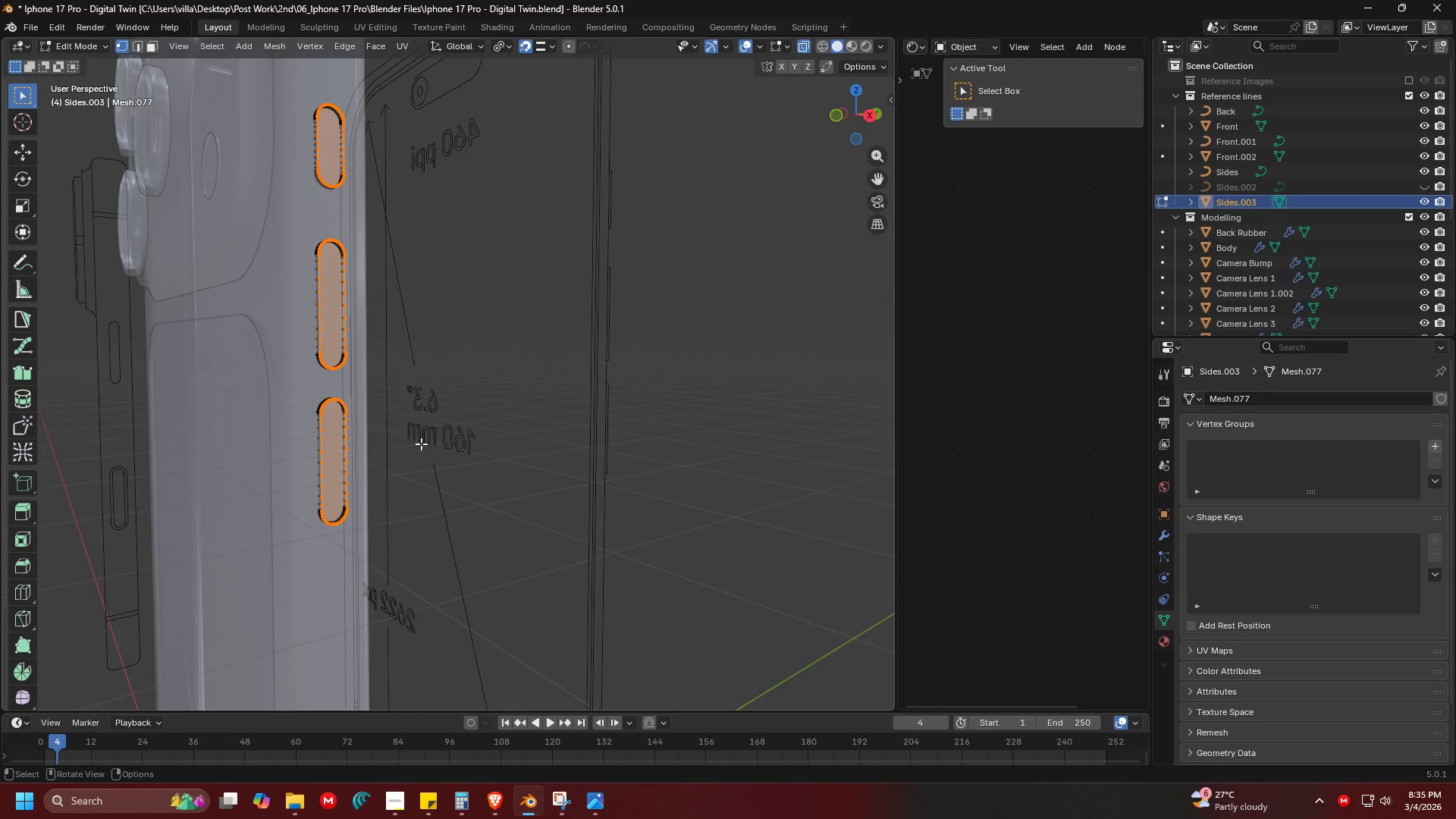 
scroll: coordinate [532, 469], scroll_direction: down, amount: 5.0
 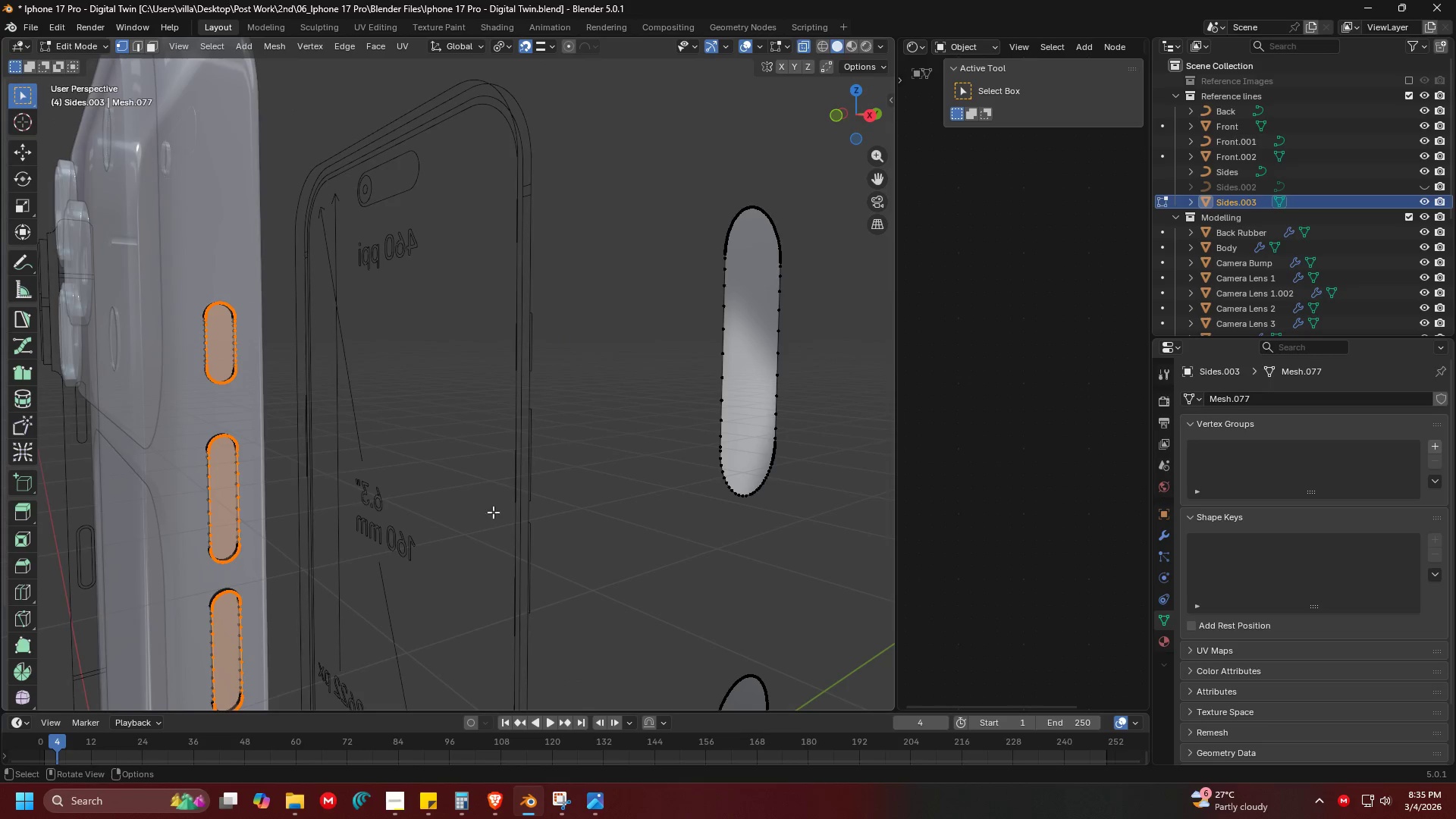 
key(Shift+ShiftLeft)
 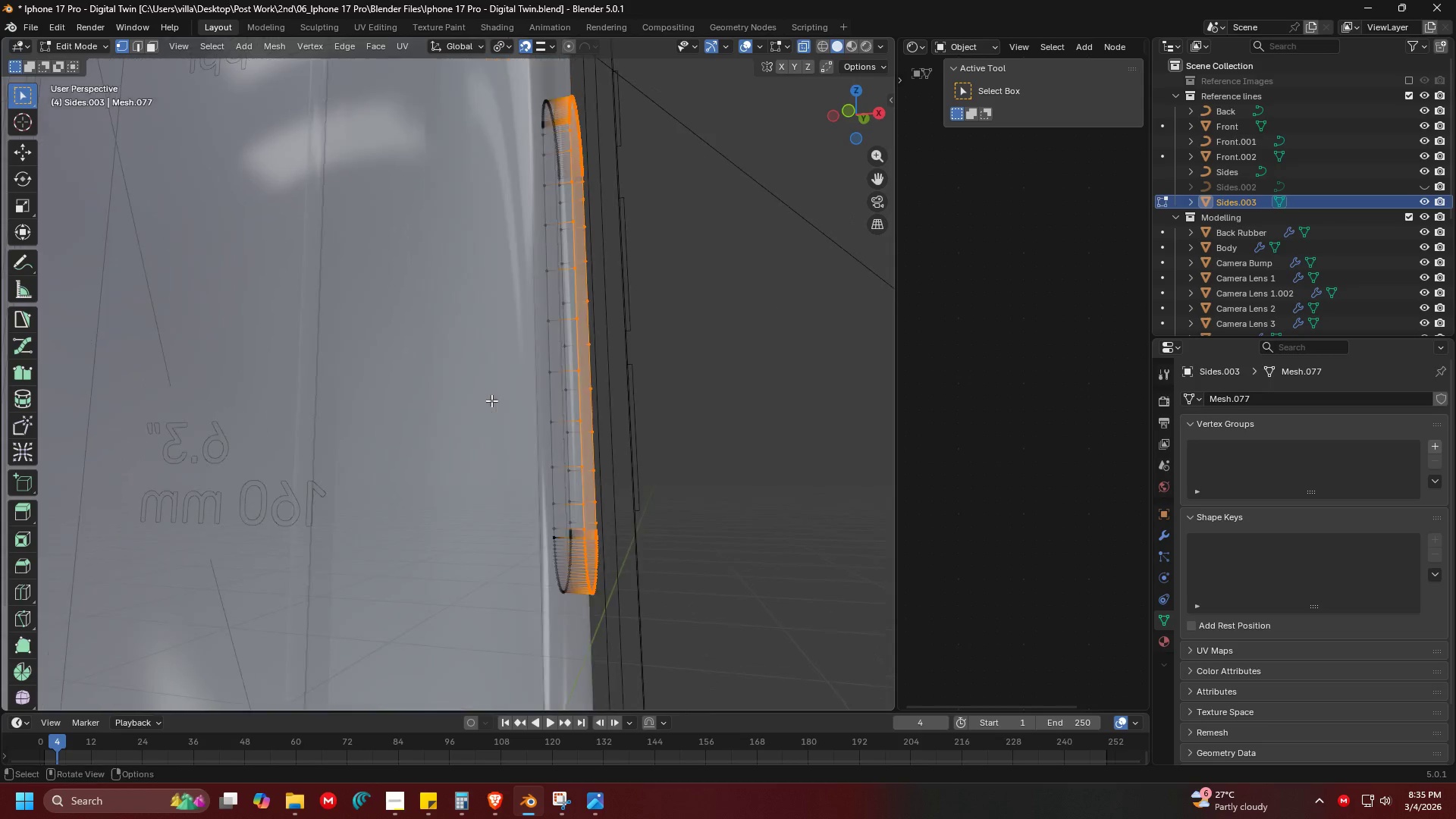 
key(Shift+ShiftLeft)
 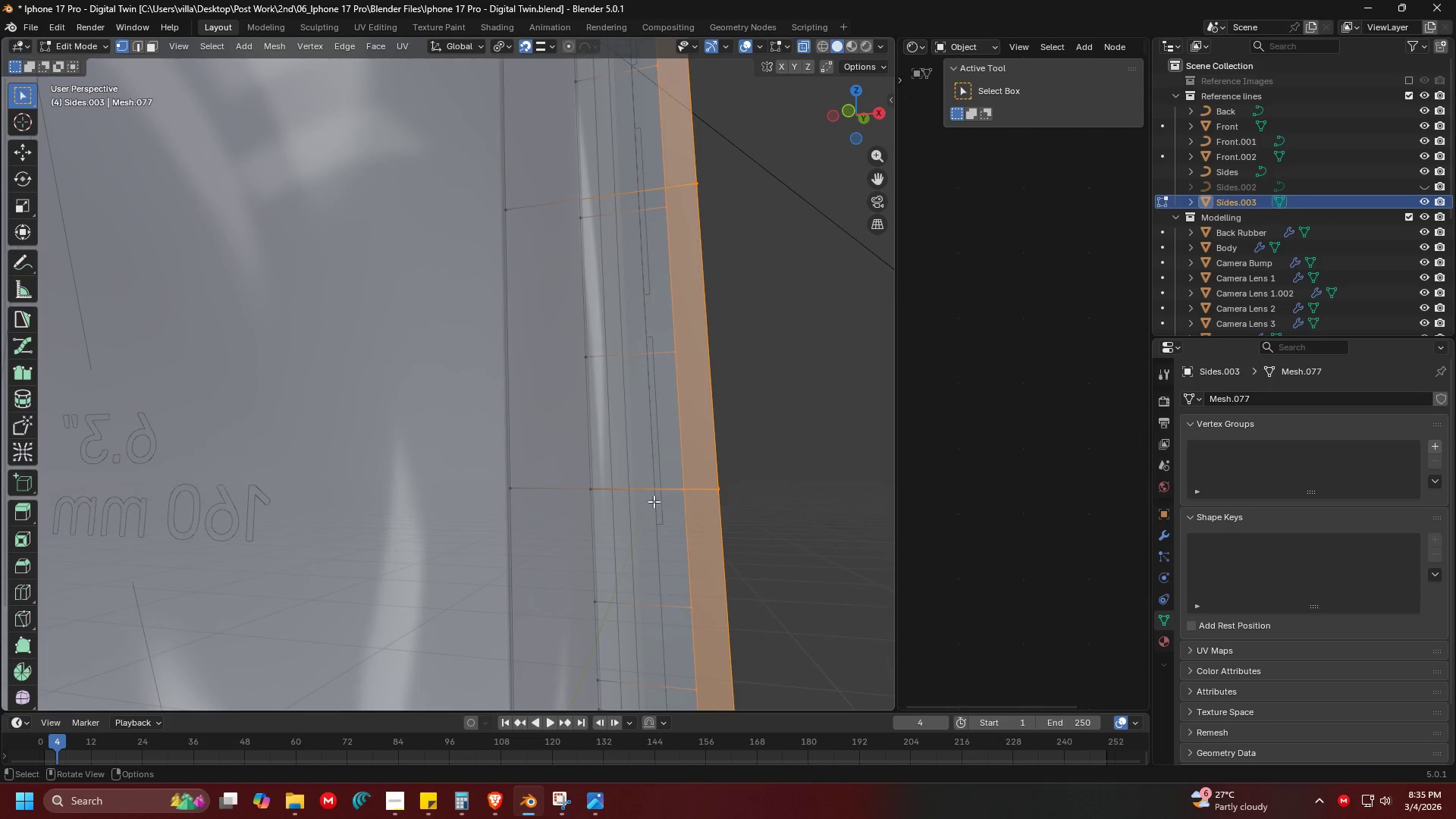 
hold_key(key=ShiftLeft, duration=0.38)
 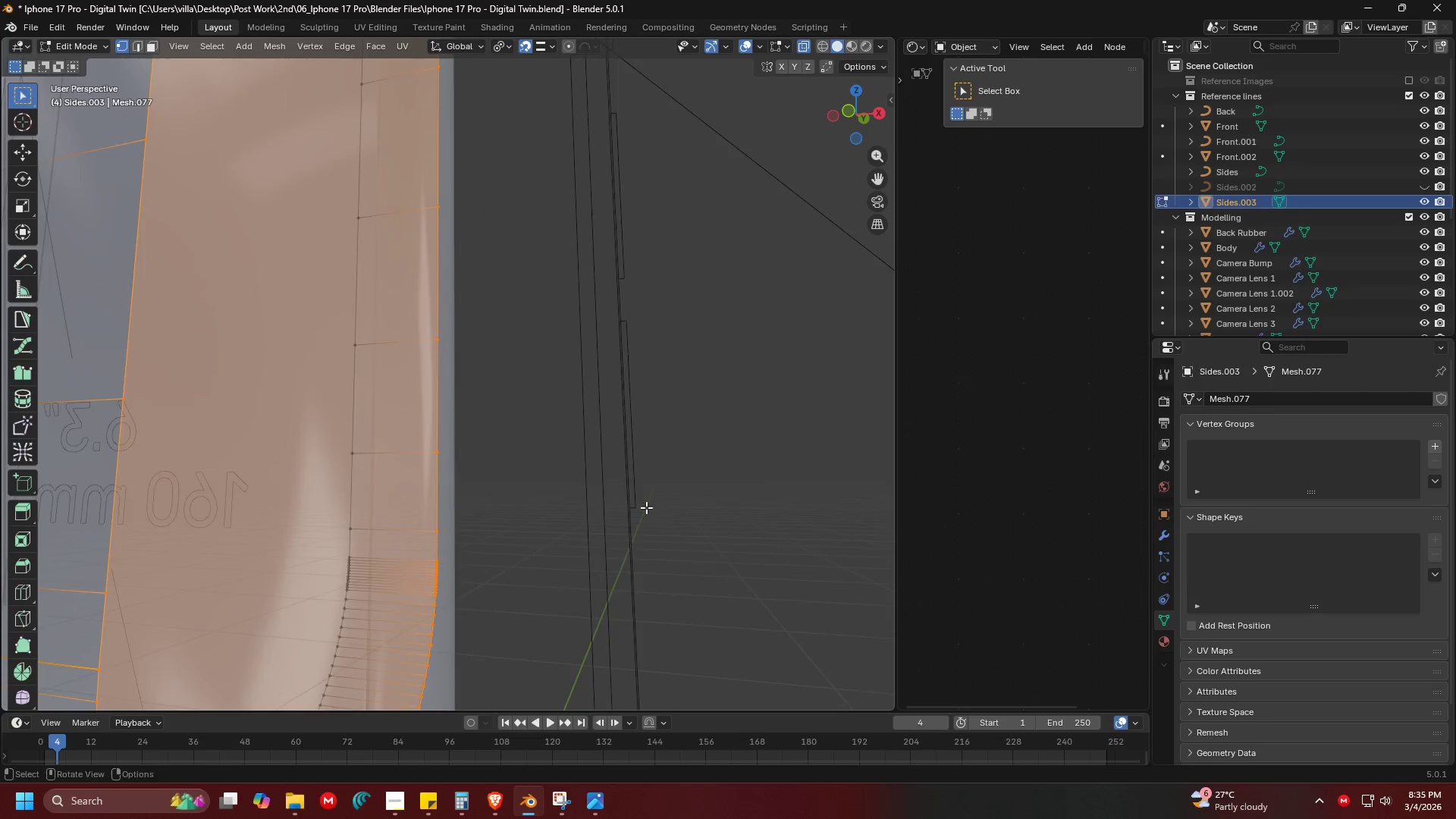 
scroll: coordinate [497, 435], scroll_direction: up, amount: 8.0
 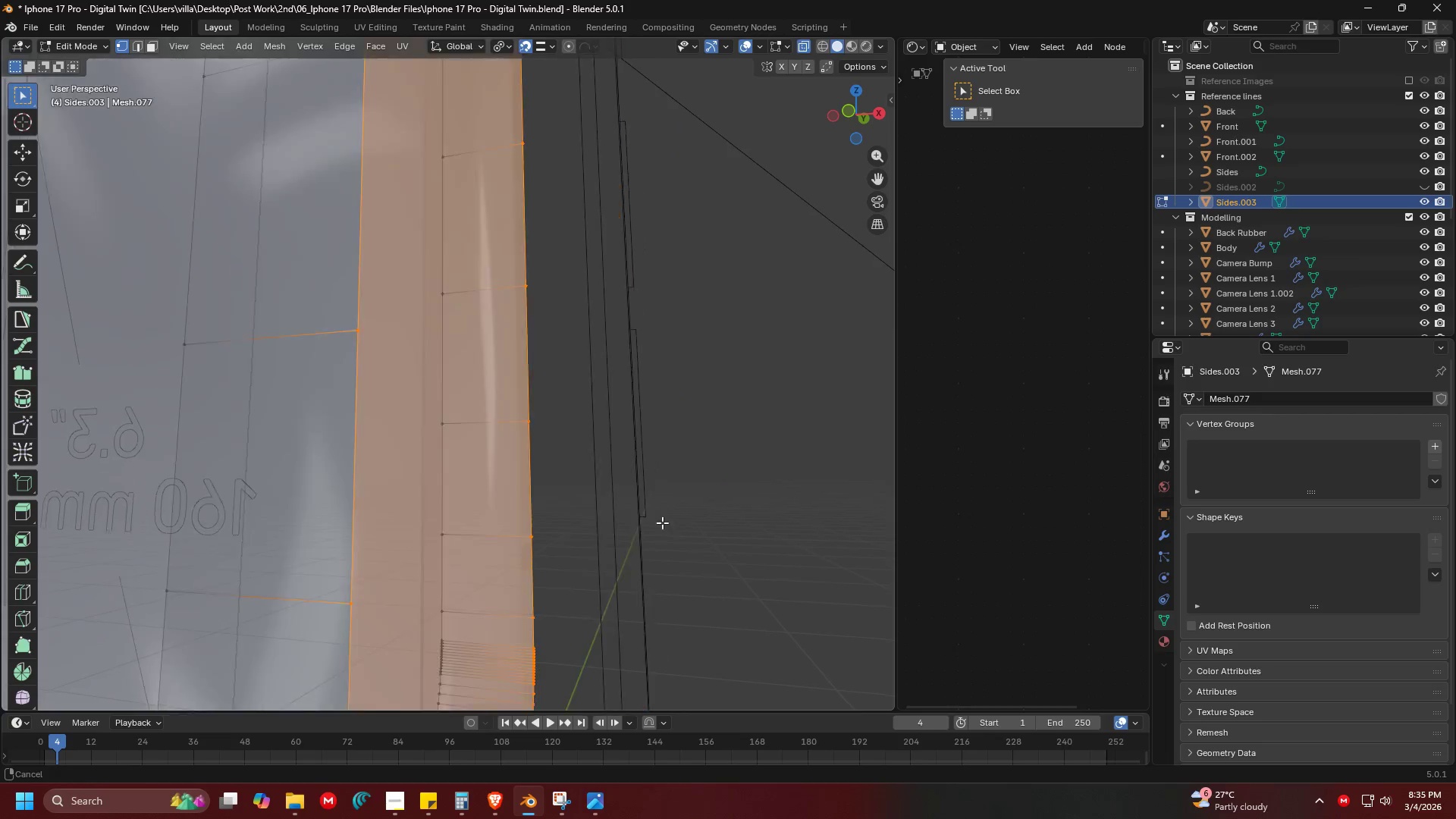 
scroll: coordinate [646, 507], scroll_direction: down, amount: 1.0
 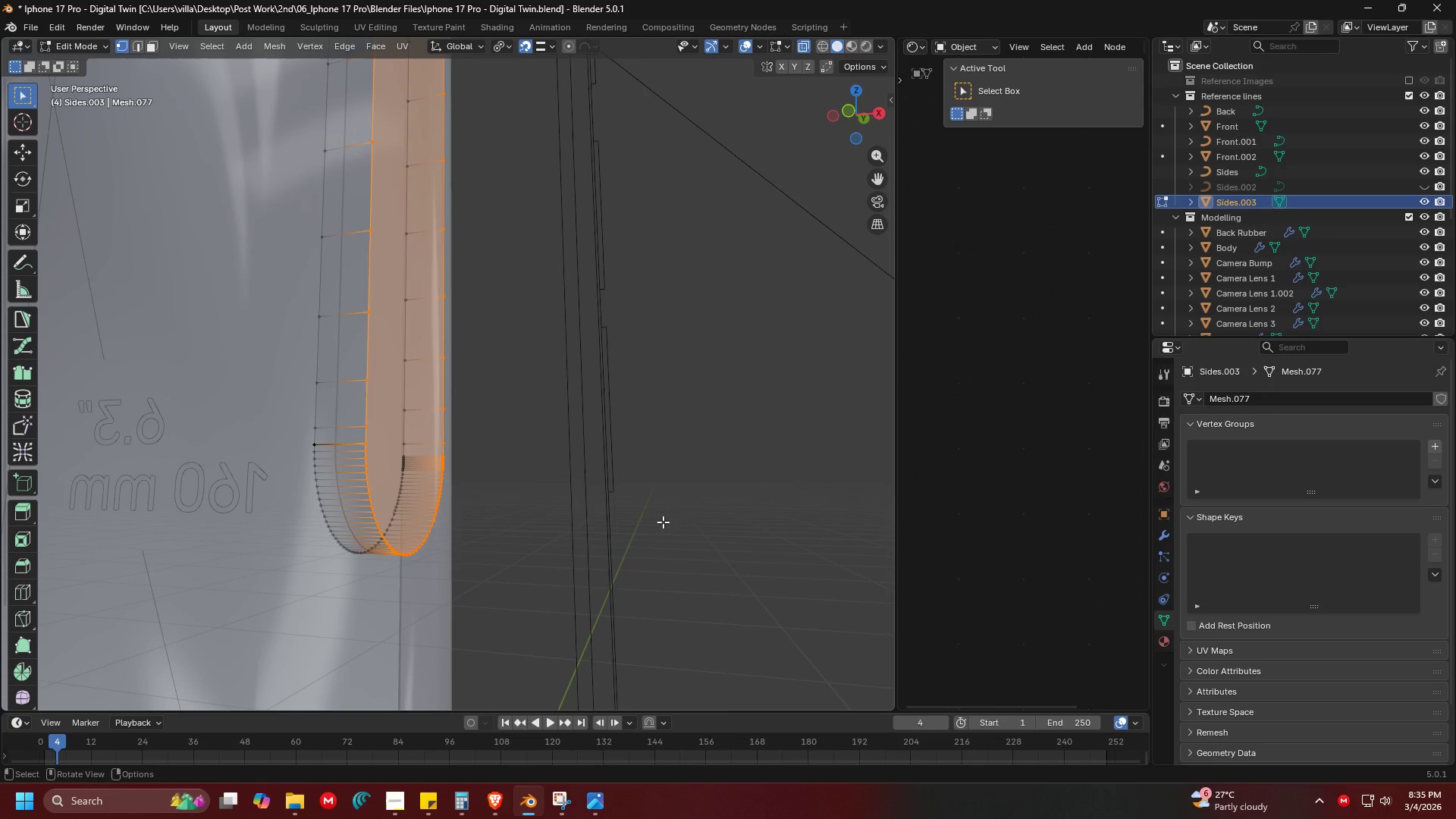 
key(Control+B)
 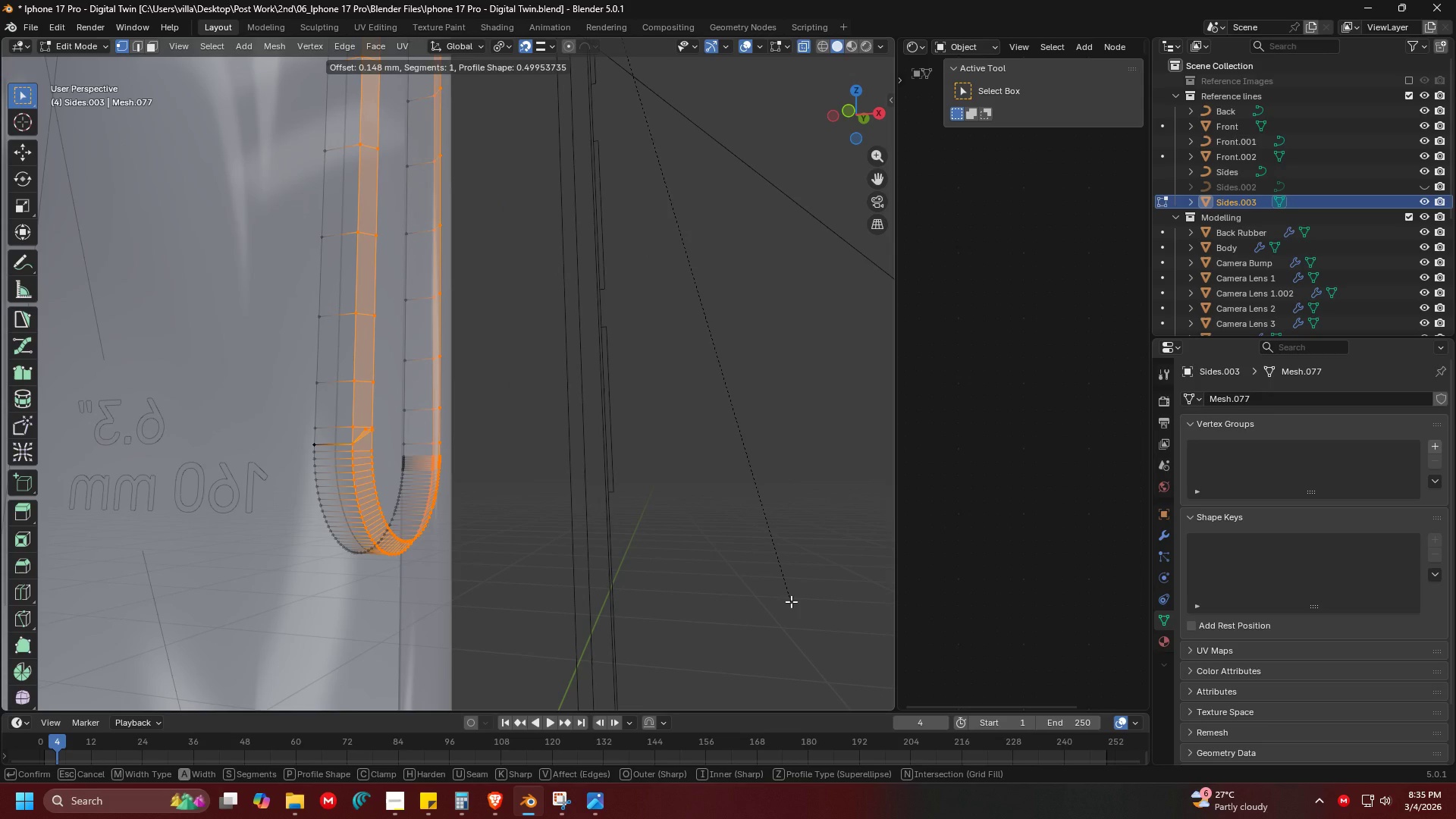 
scroll: coordinate [791, 601], scroll_direction: up, amount: 3.0
 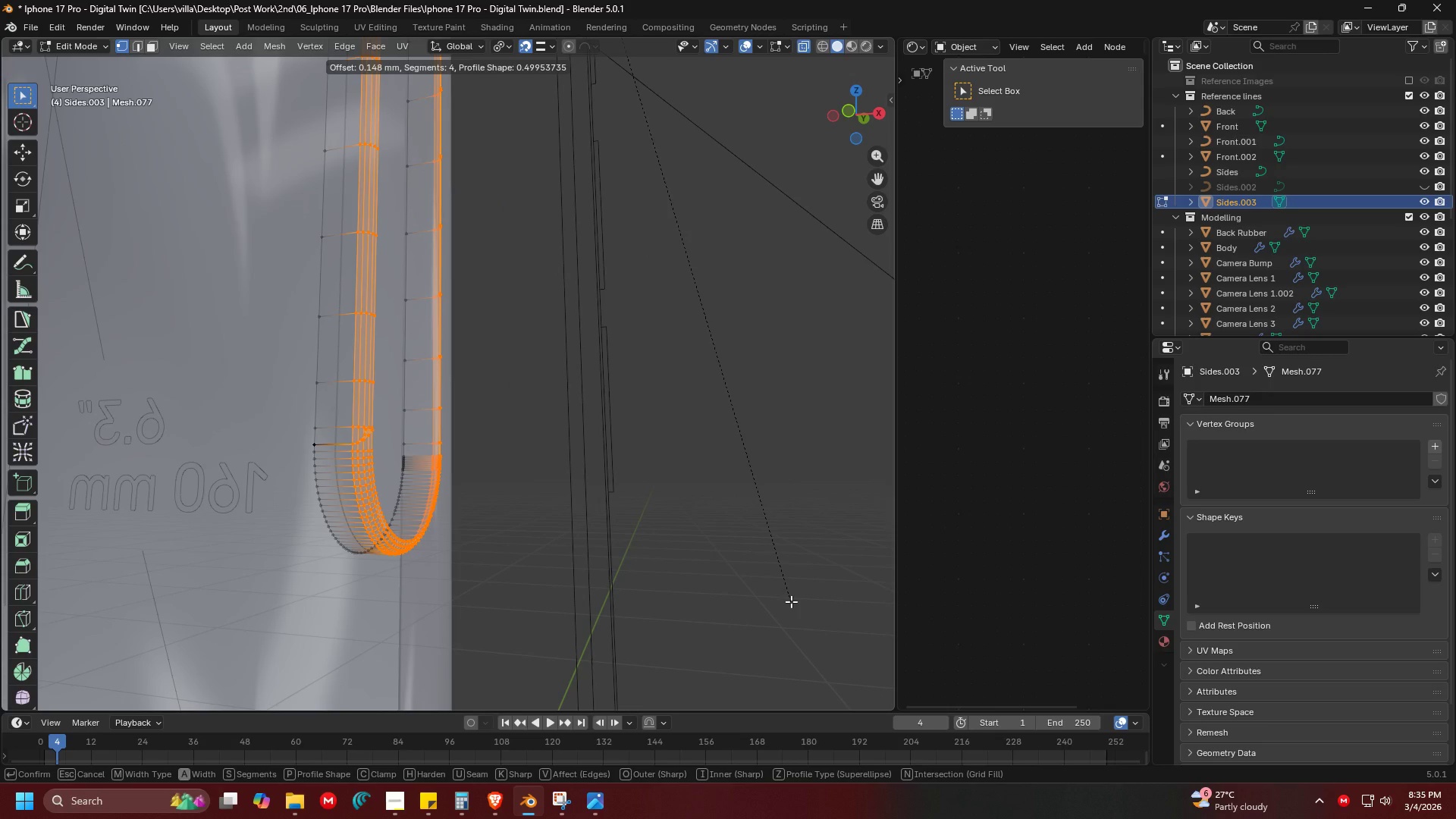 
key(Escape)
 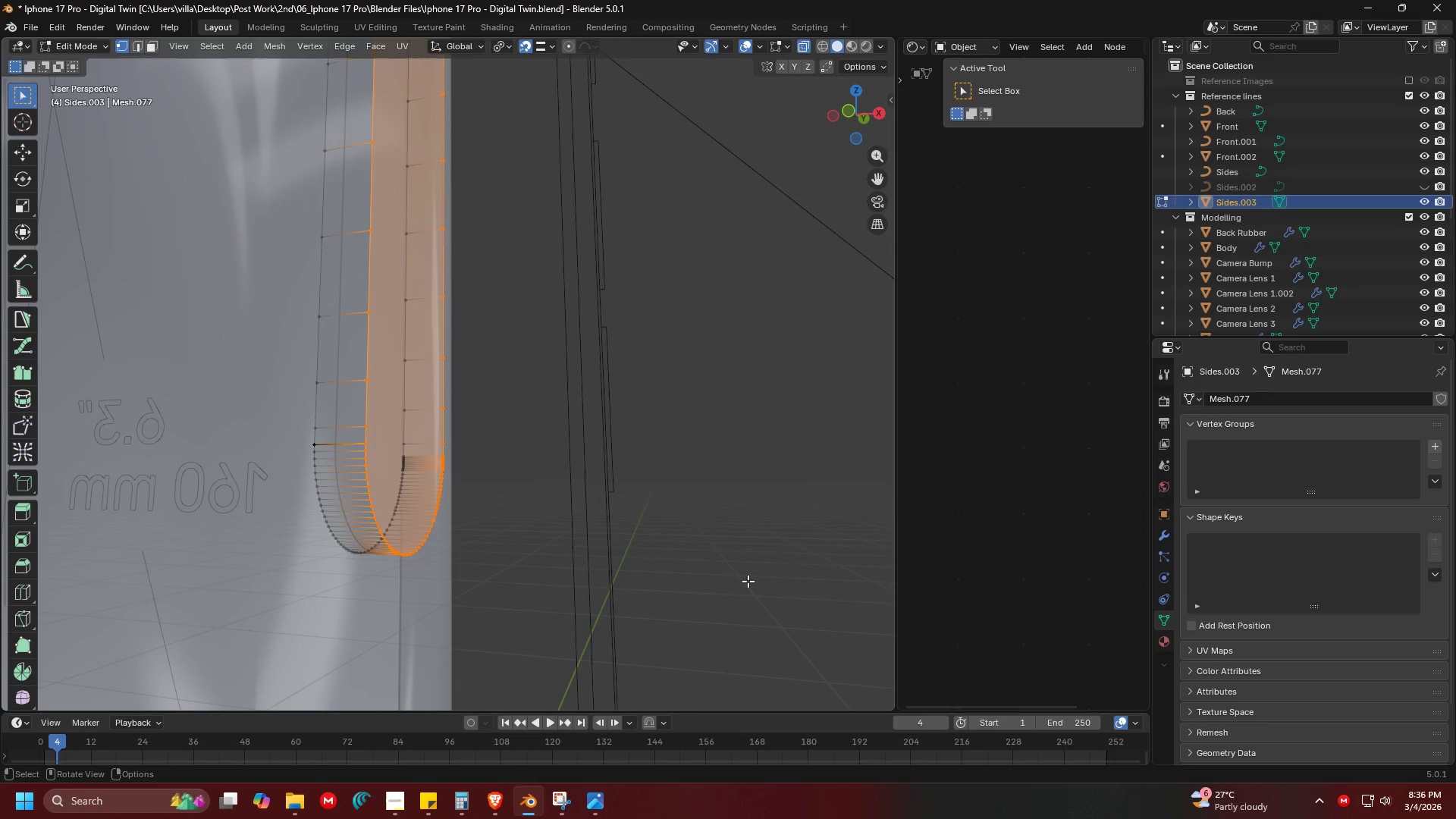 
type(am)
 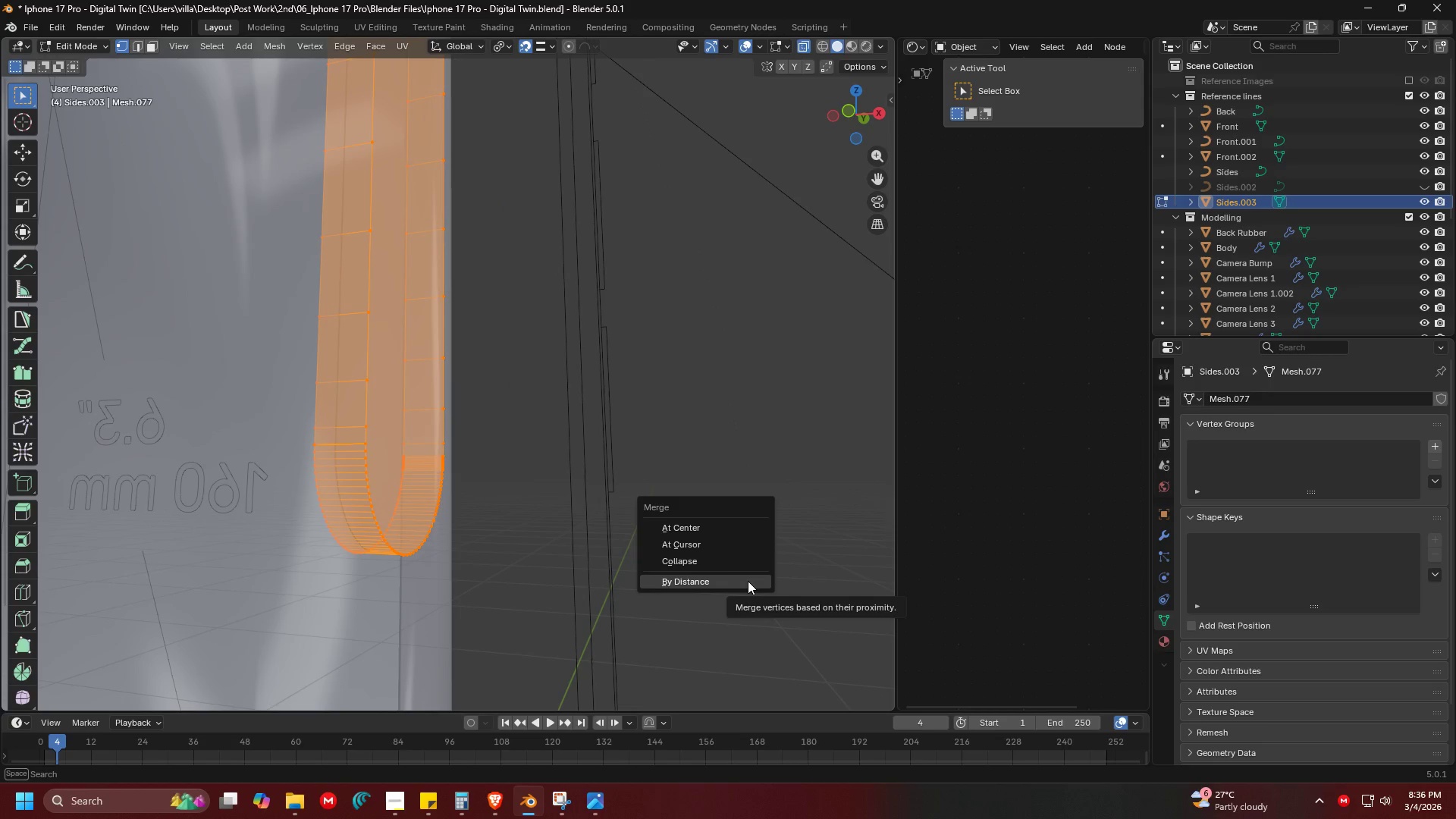 
left_click([748, 581])
 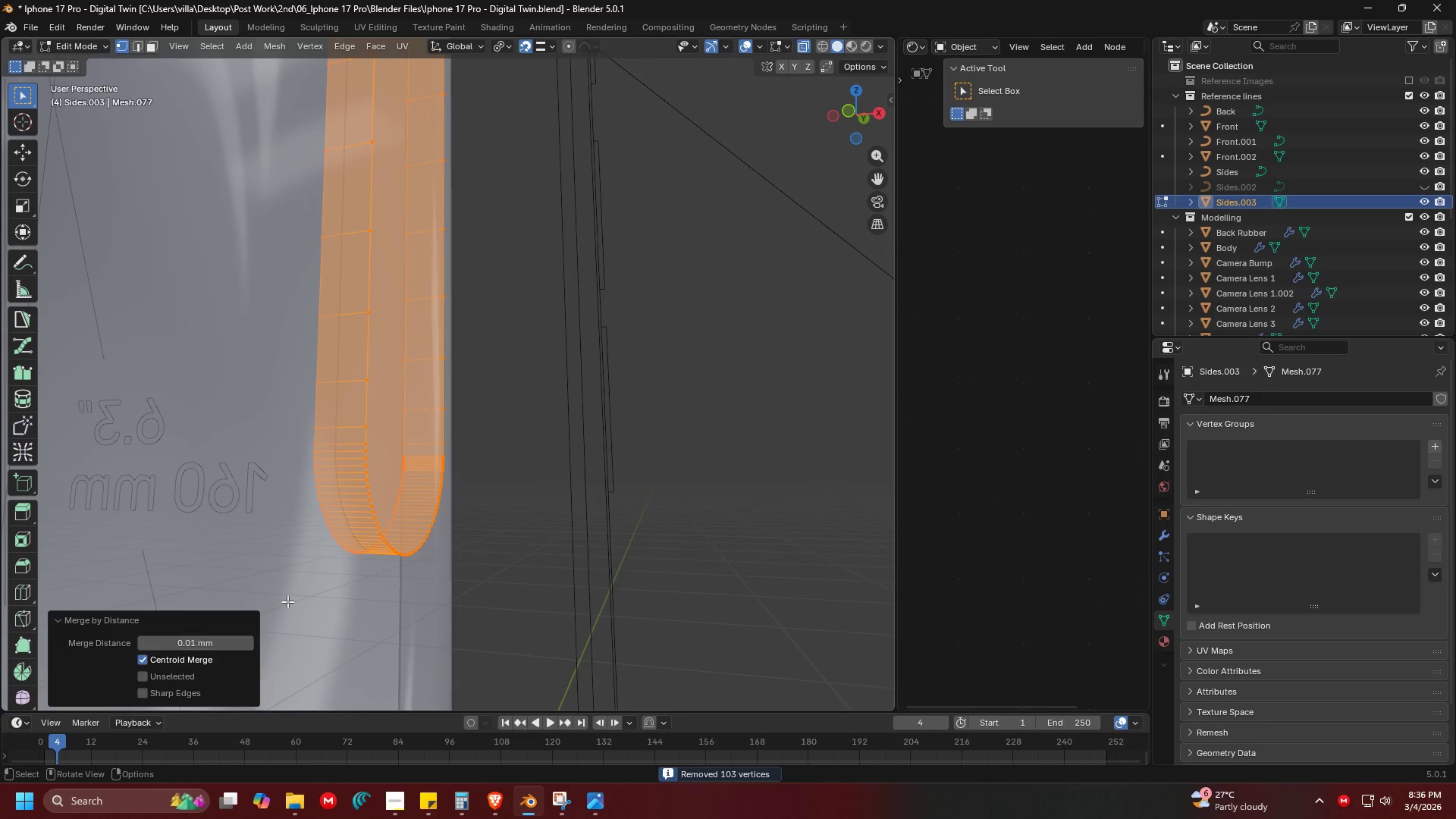 
hold_key(key=AltLeft, duration=0.42)
left_click([416, 551])
 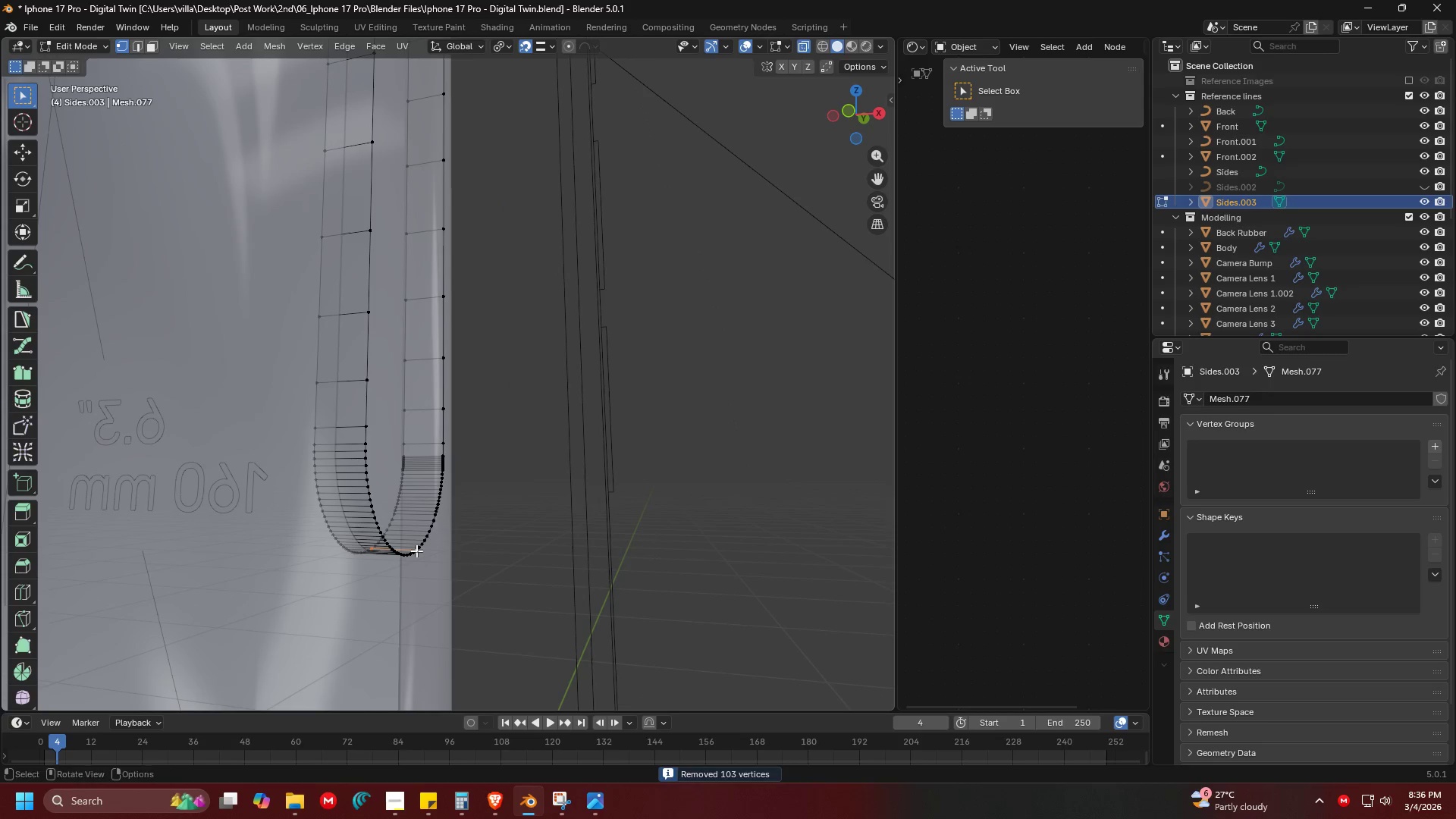 
hold_key(key=AltLeft, duration=0.52)
left_click([419, 547])
 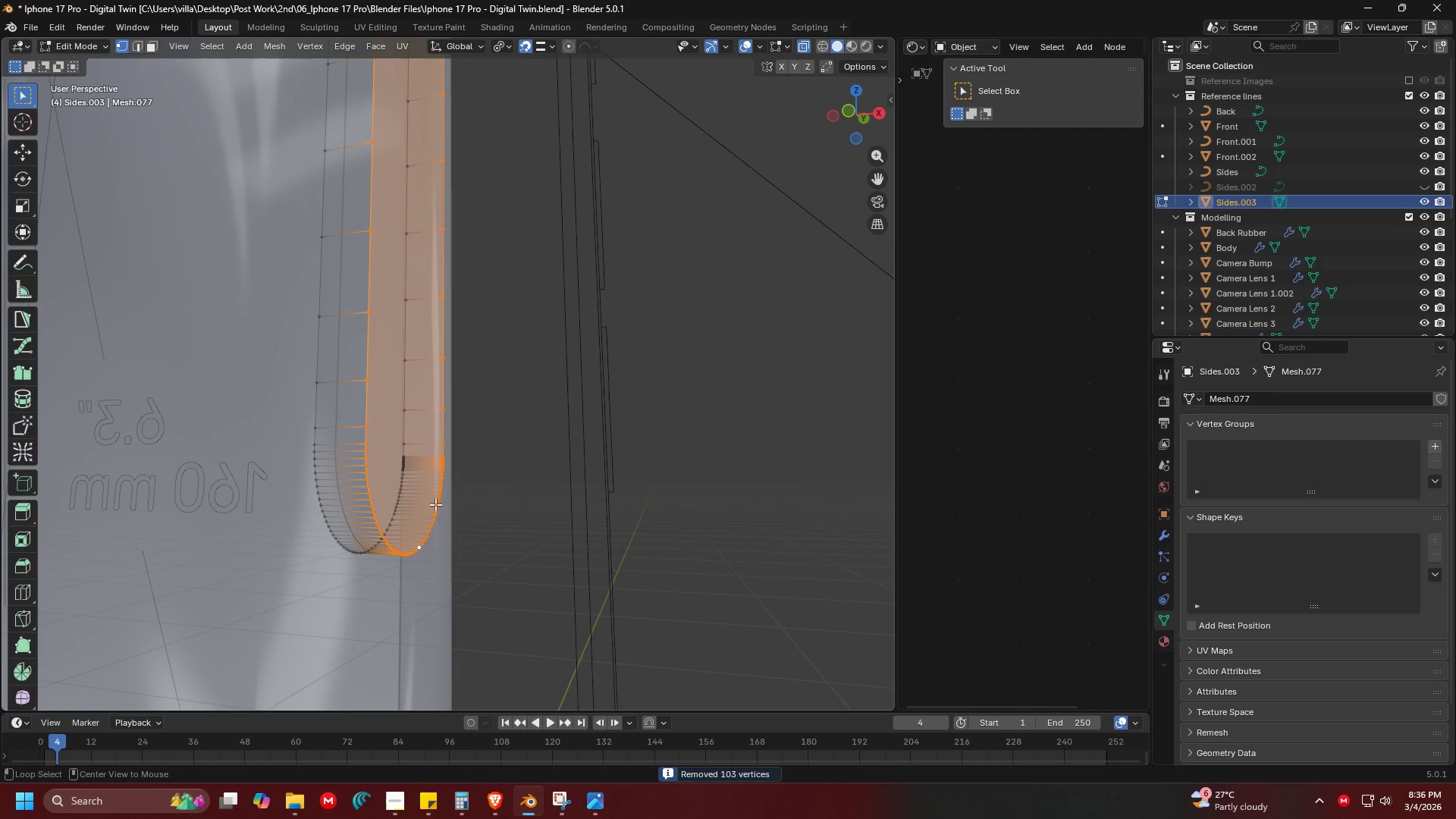 
key(Shift+ShiftLeft)
 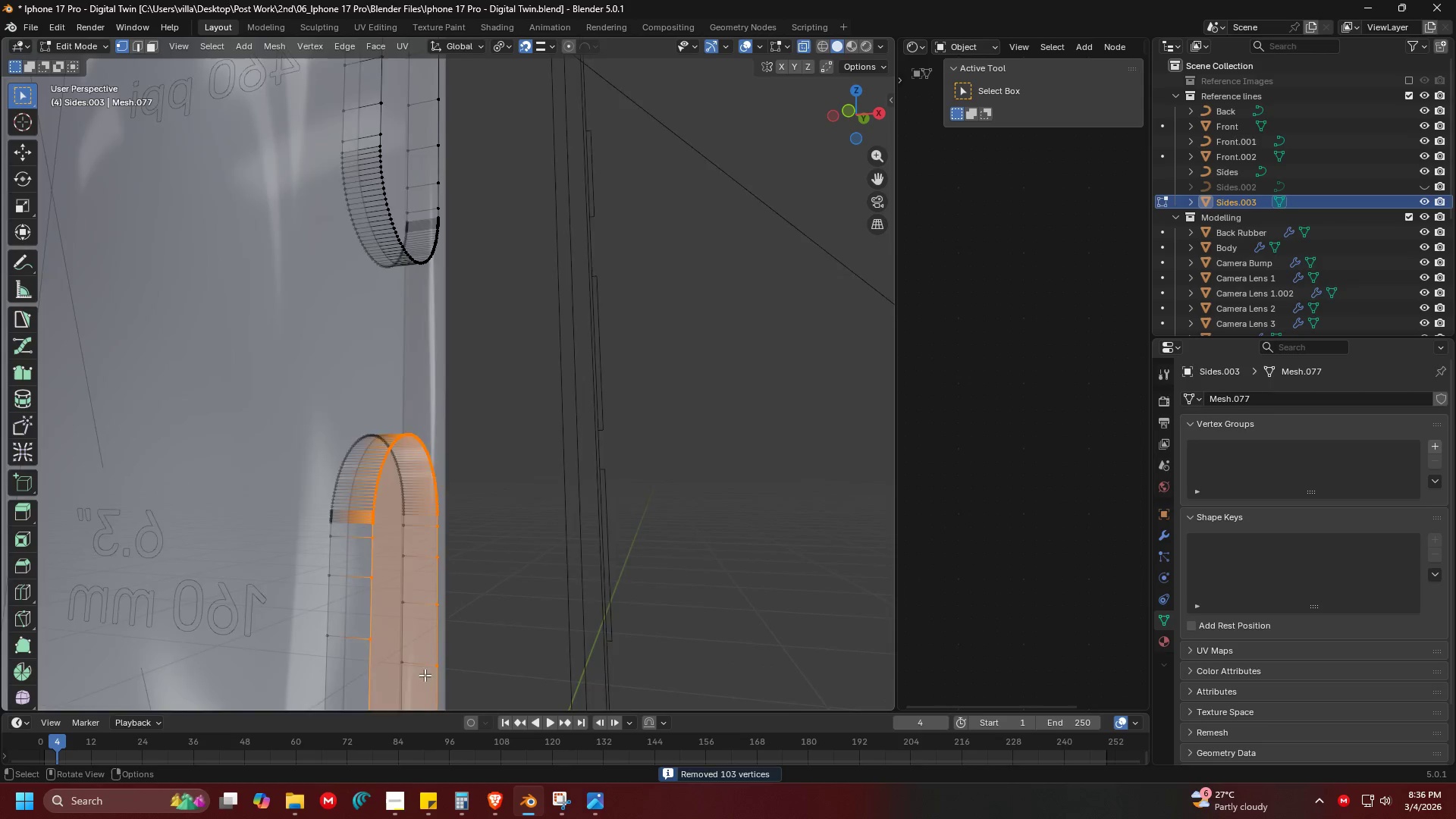 
key(Shift+ShiftLeft)
 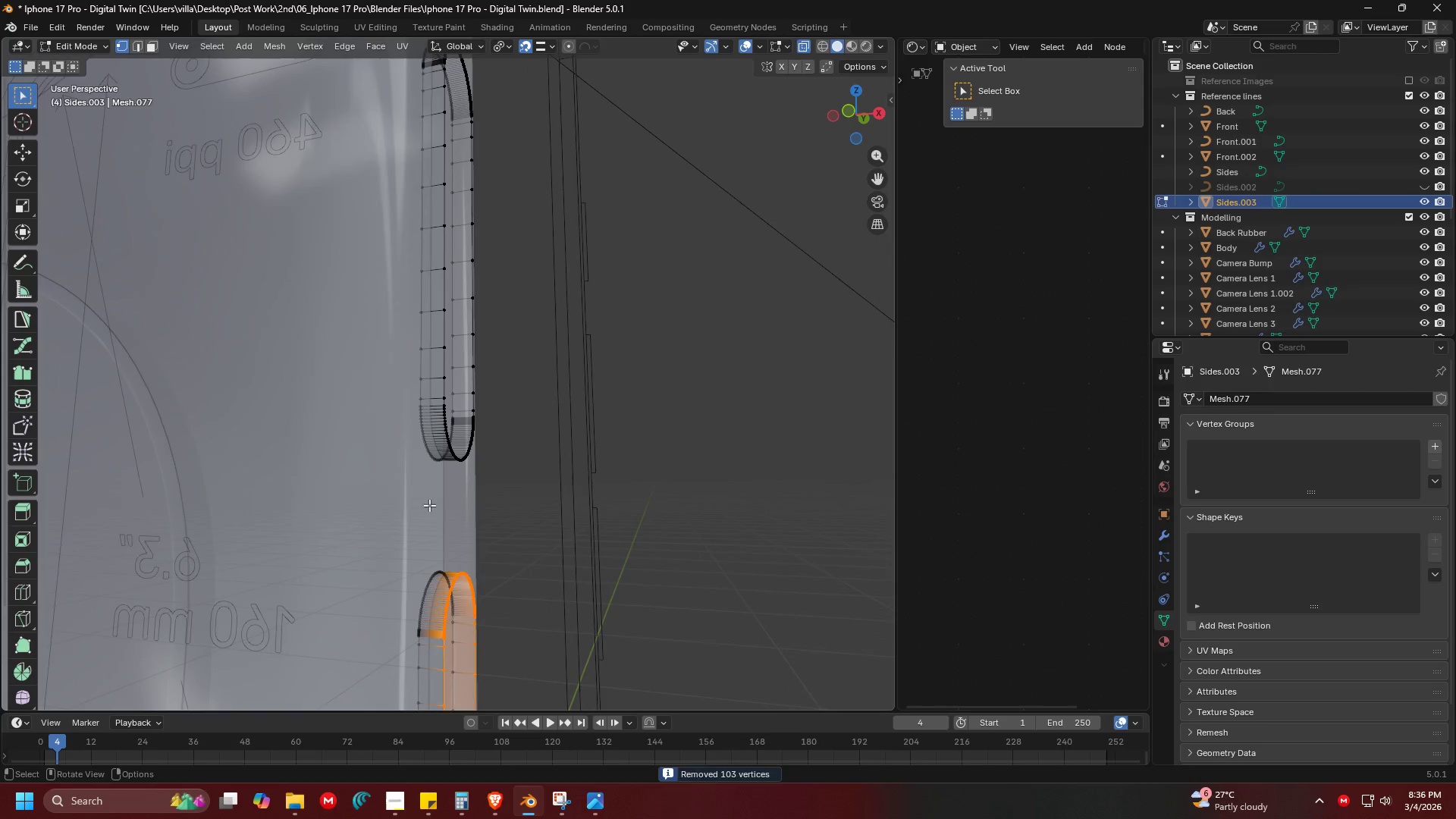 
hold_key(key=ShiftLeft, duration=0.38)
hold_key(key=AltLeft, duration=0.41)
left_click([472, 456])
 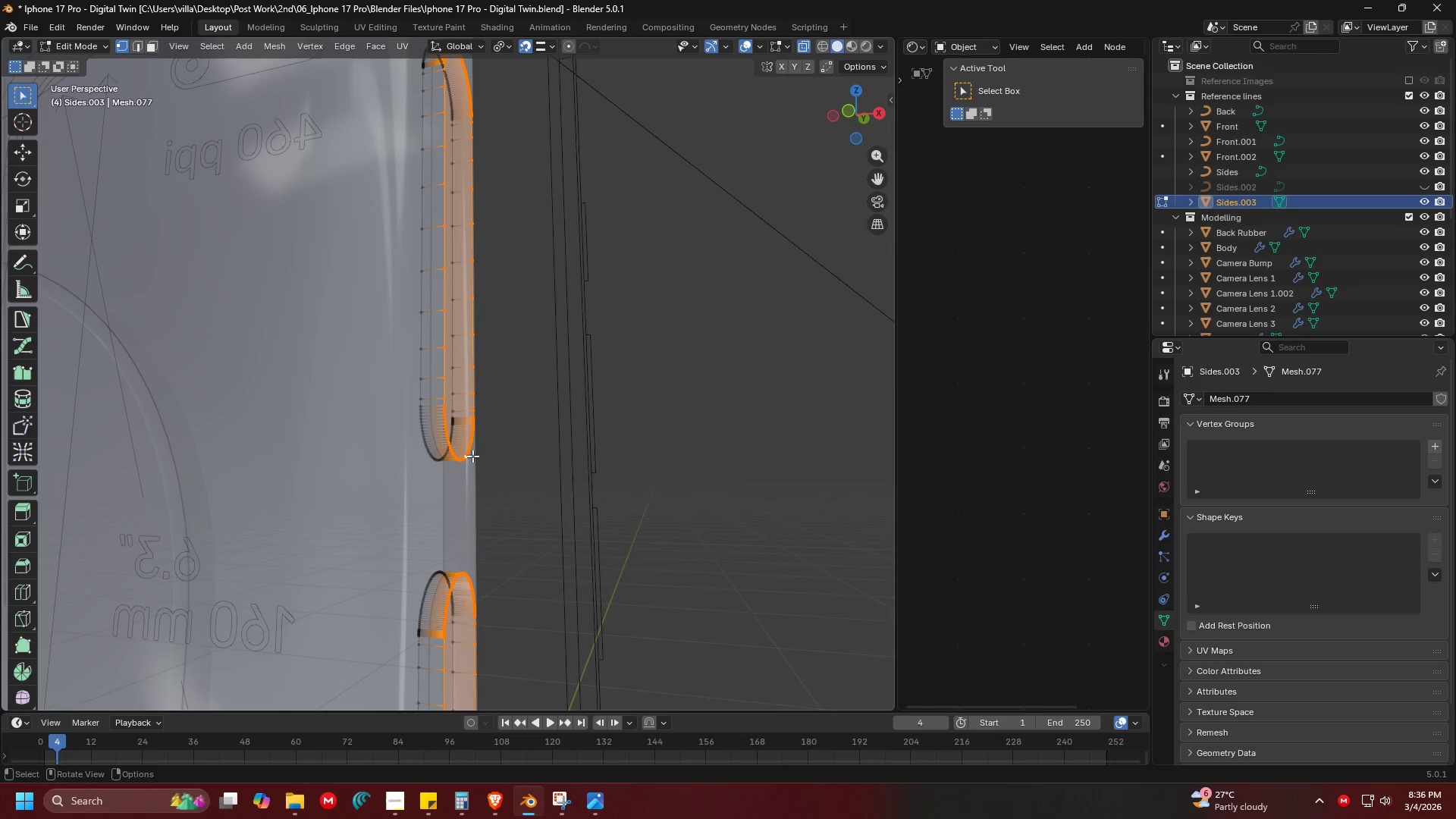 
scroll: coordinate [429, 505], scroll_direction: none, amount: 0.0
 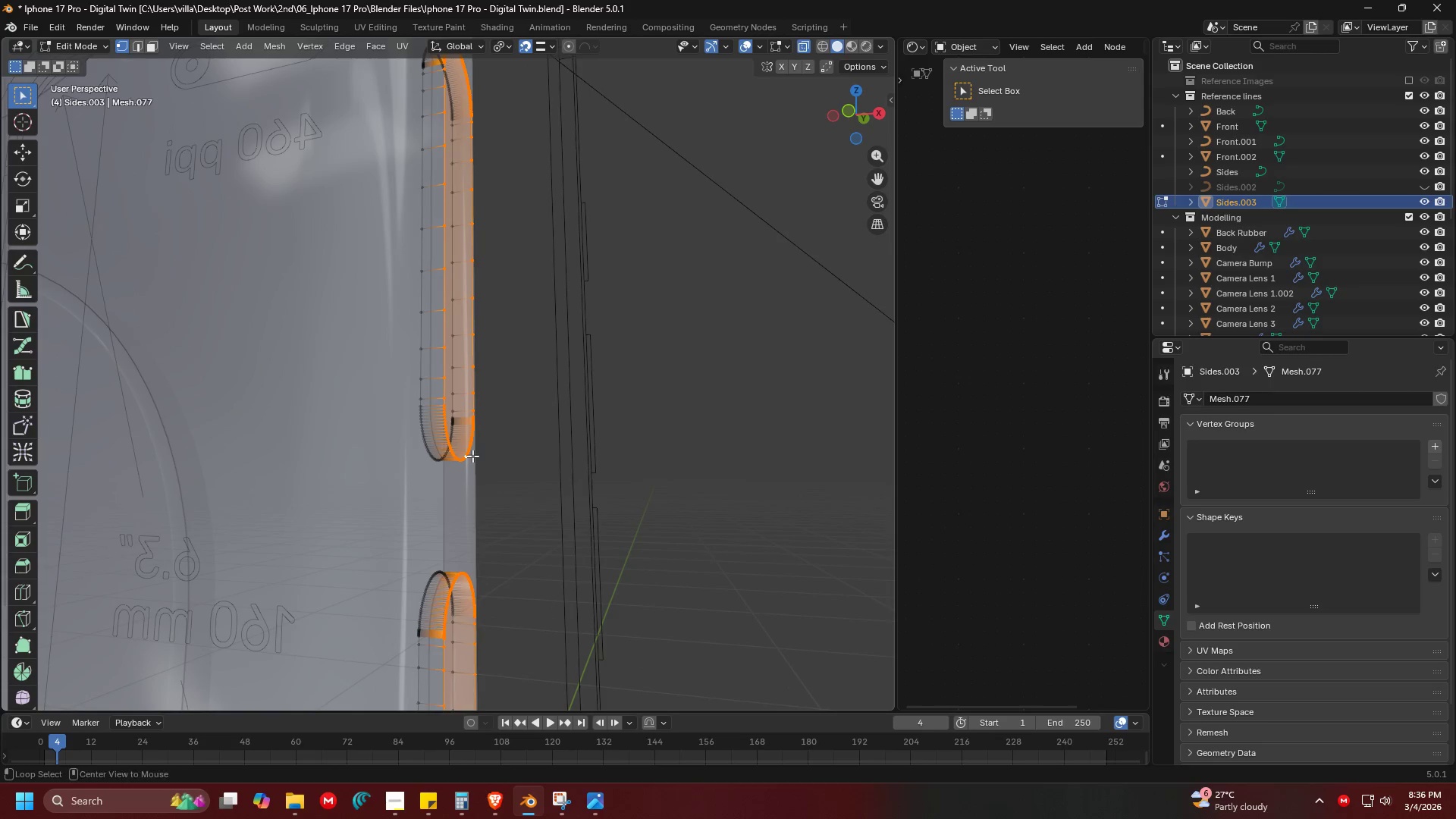 
hold_key(key=ShiftLeft, duration=0.31)
 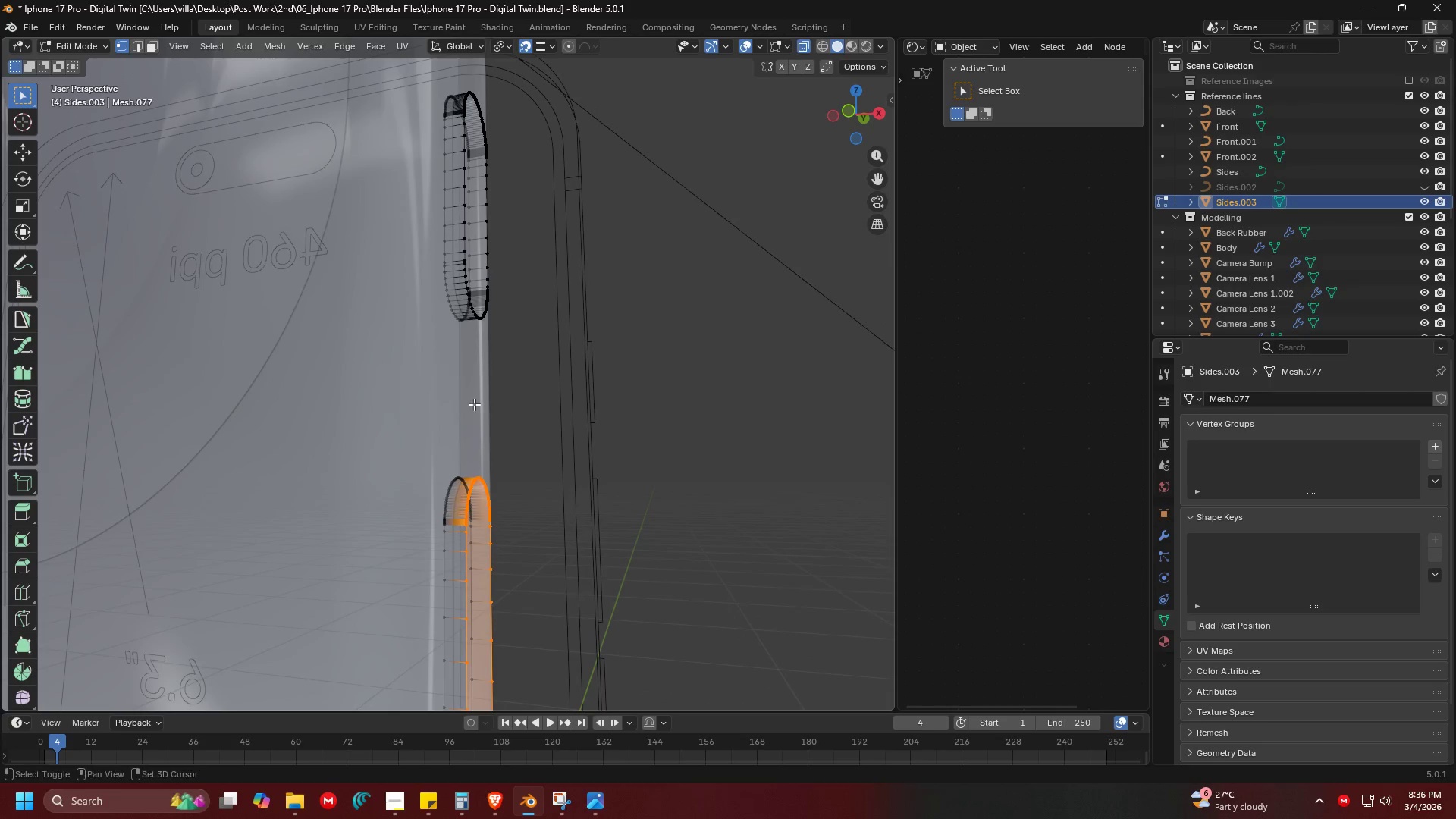 
hold_key(key=ShiftLeft, duration=0.81)
hold_key(key=AltLeft, duration=0.45)
left_click([482, 378])
 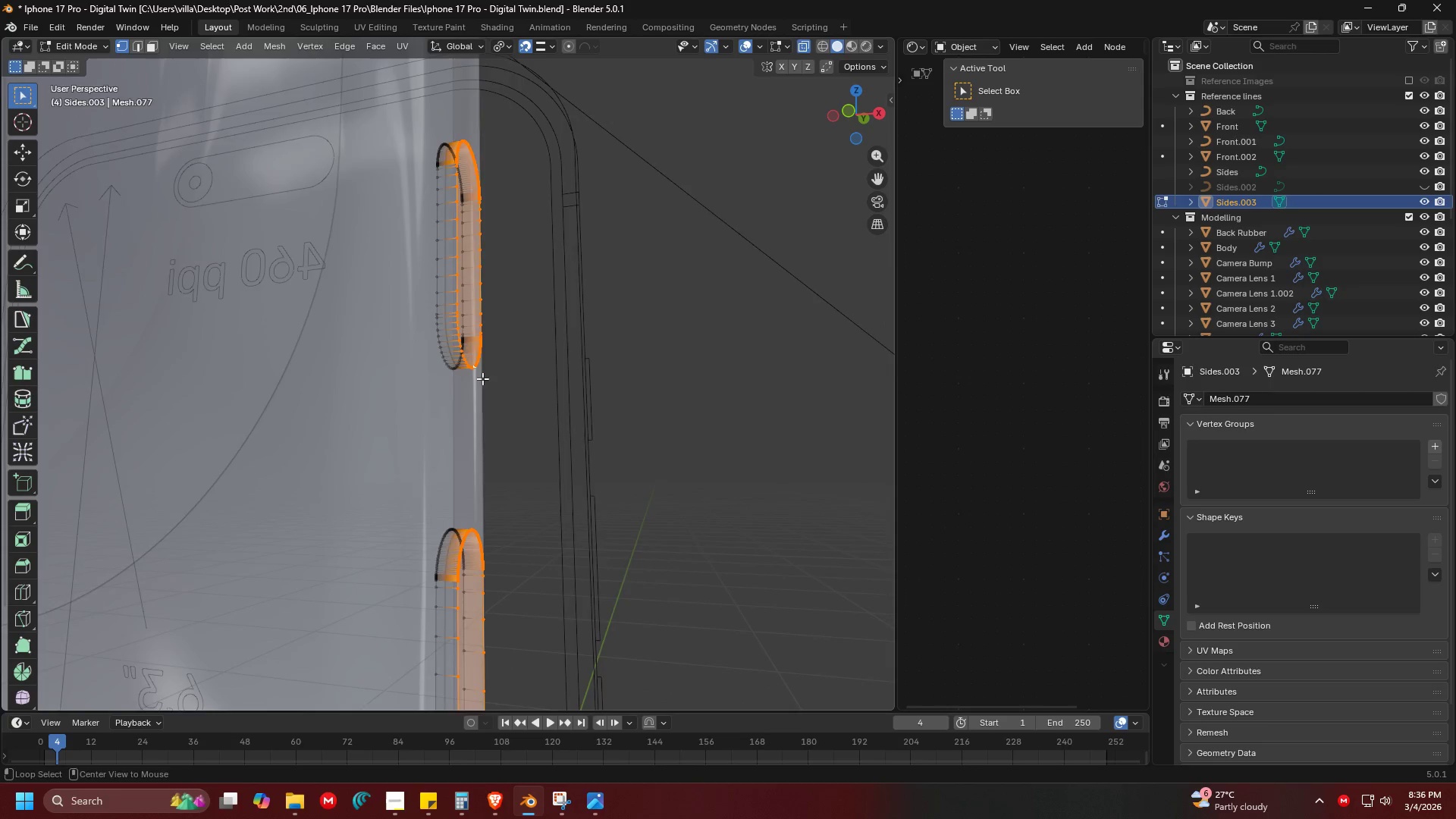 
key(Shift+ShiftLeft)
 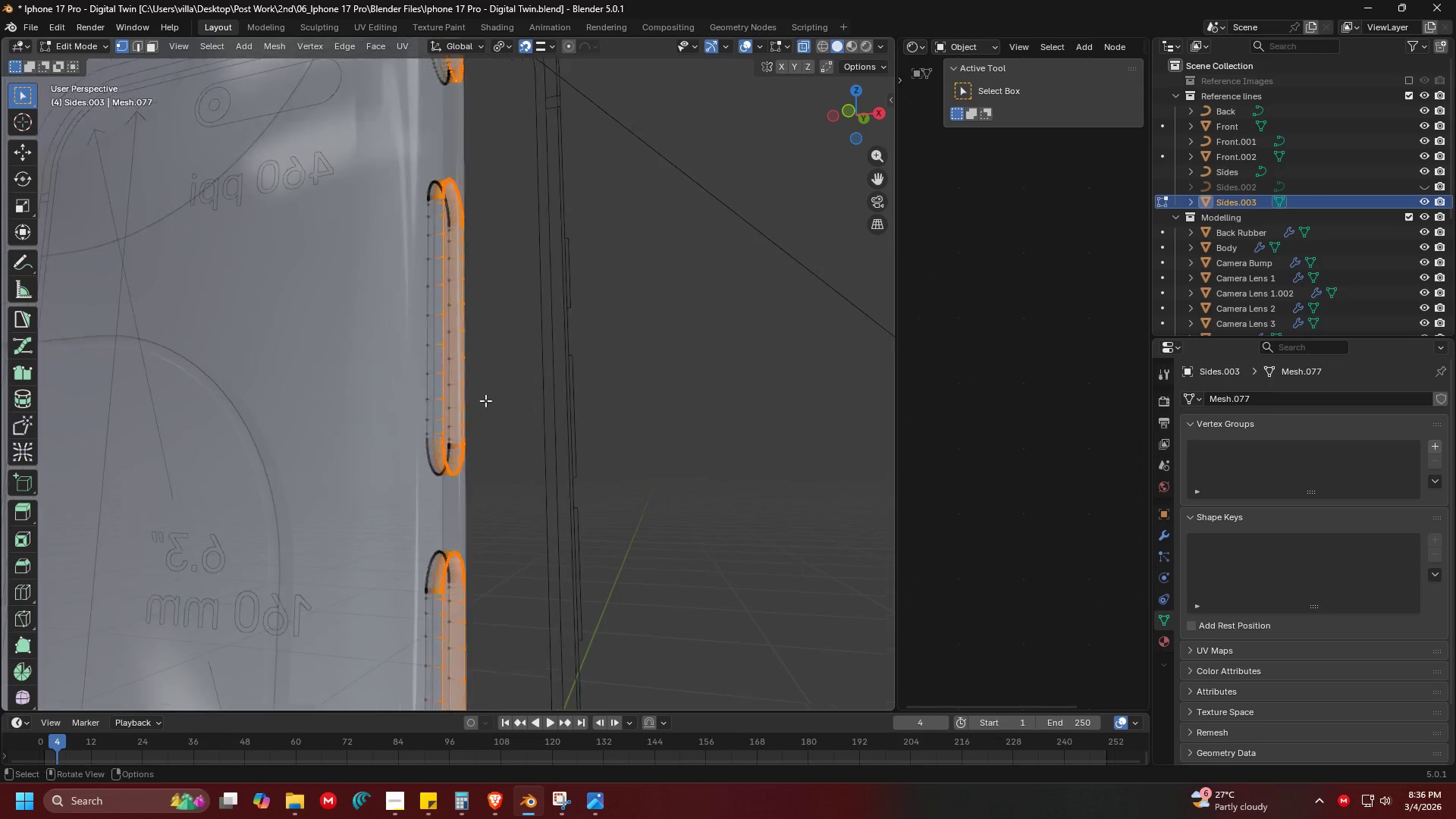 
key(Shift+ShiftLeft)
 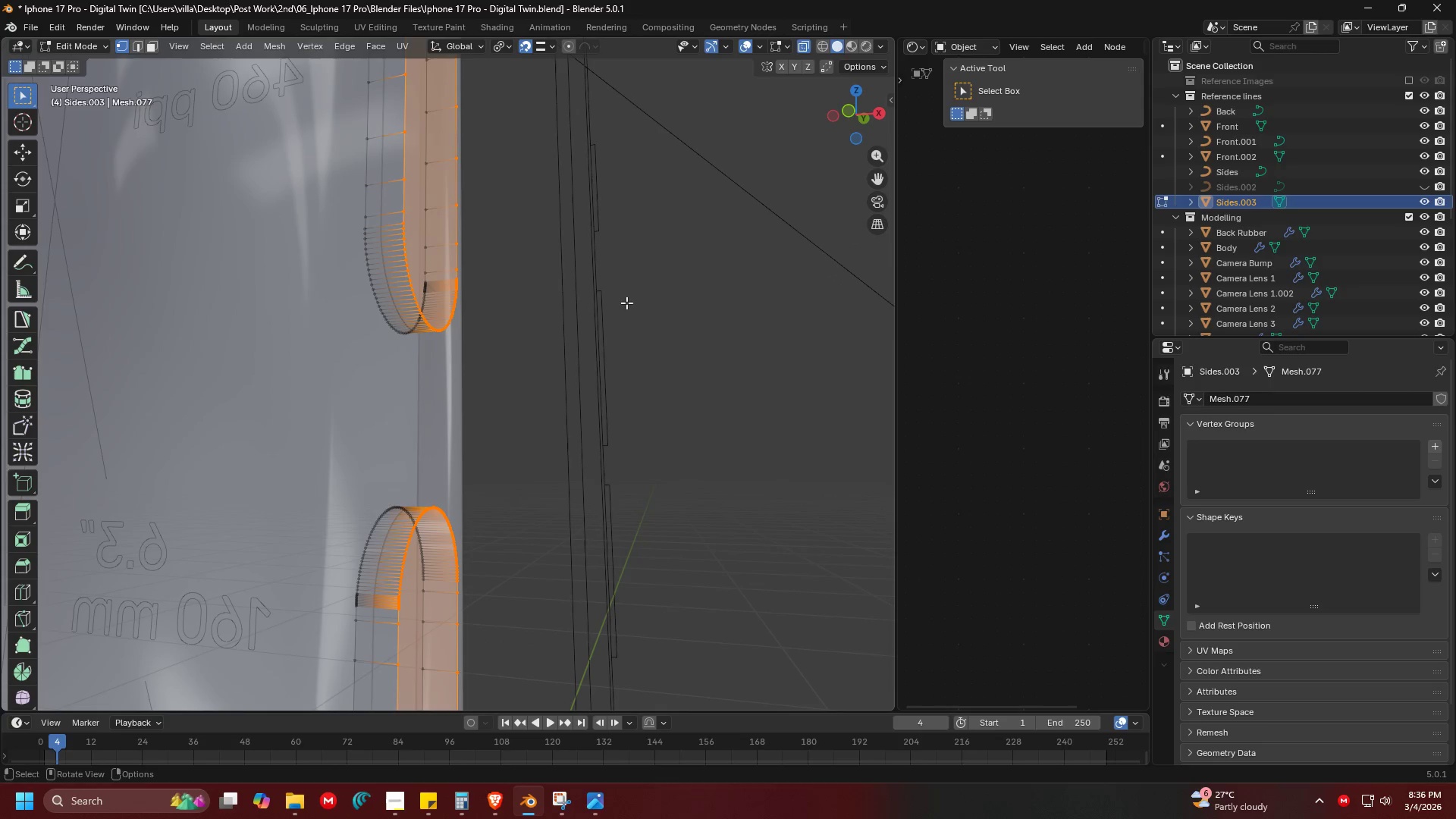 
scroll: coordinate [462, 381], scroll_direction: down, amount: 1.0
 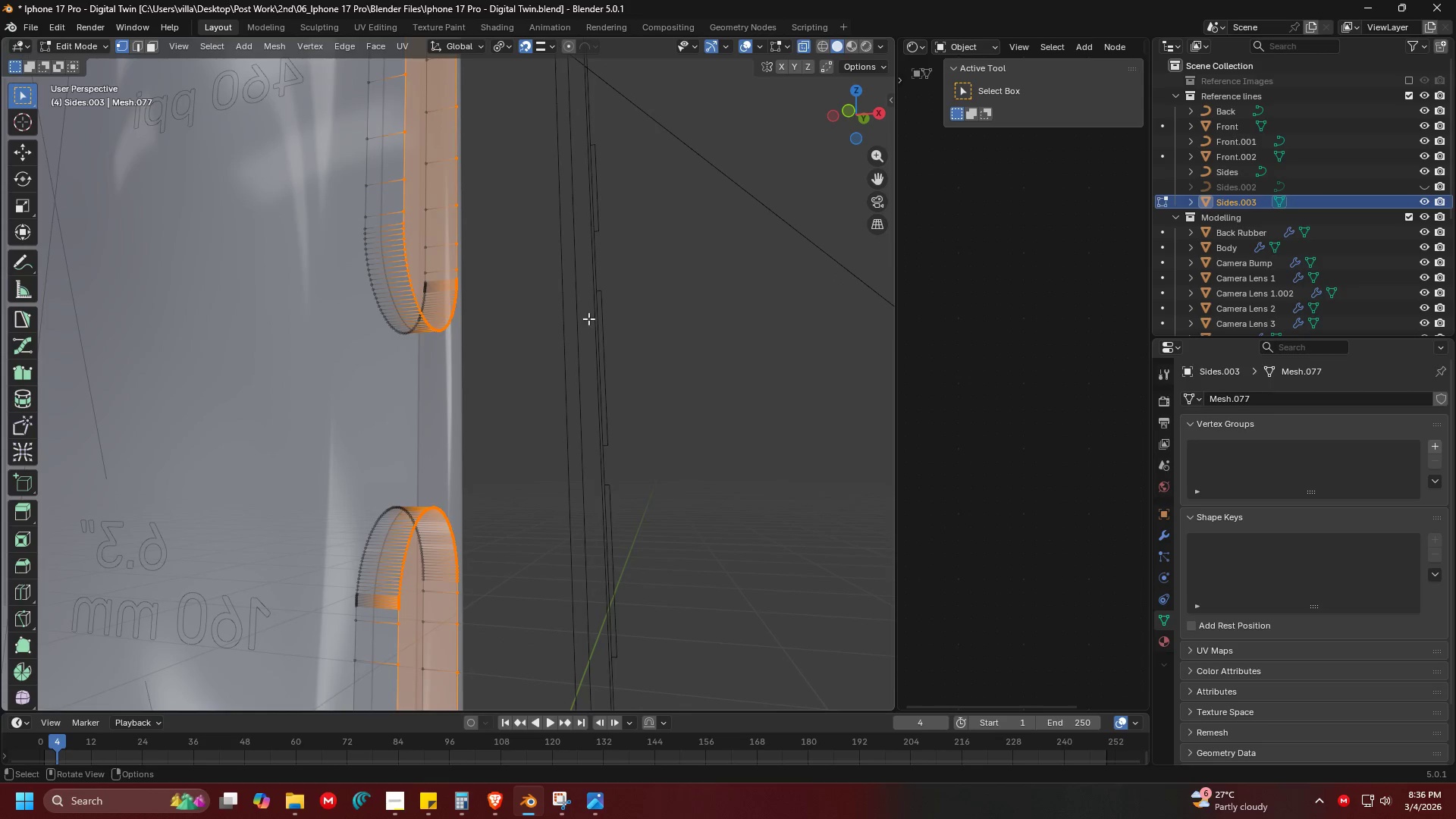 
key(Z)
 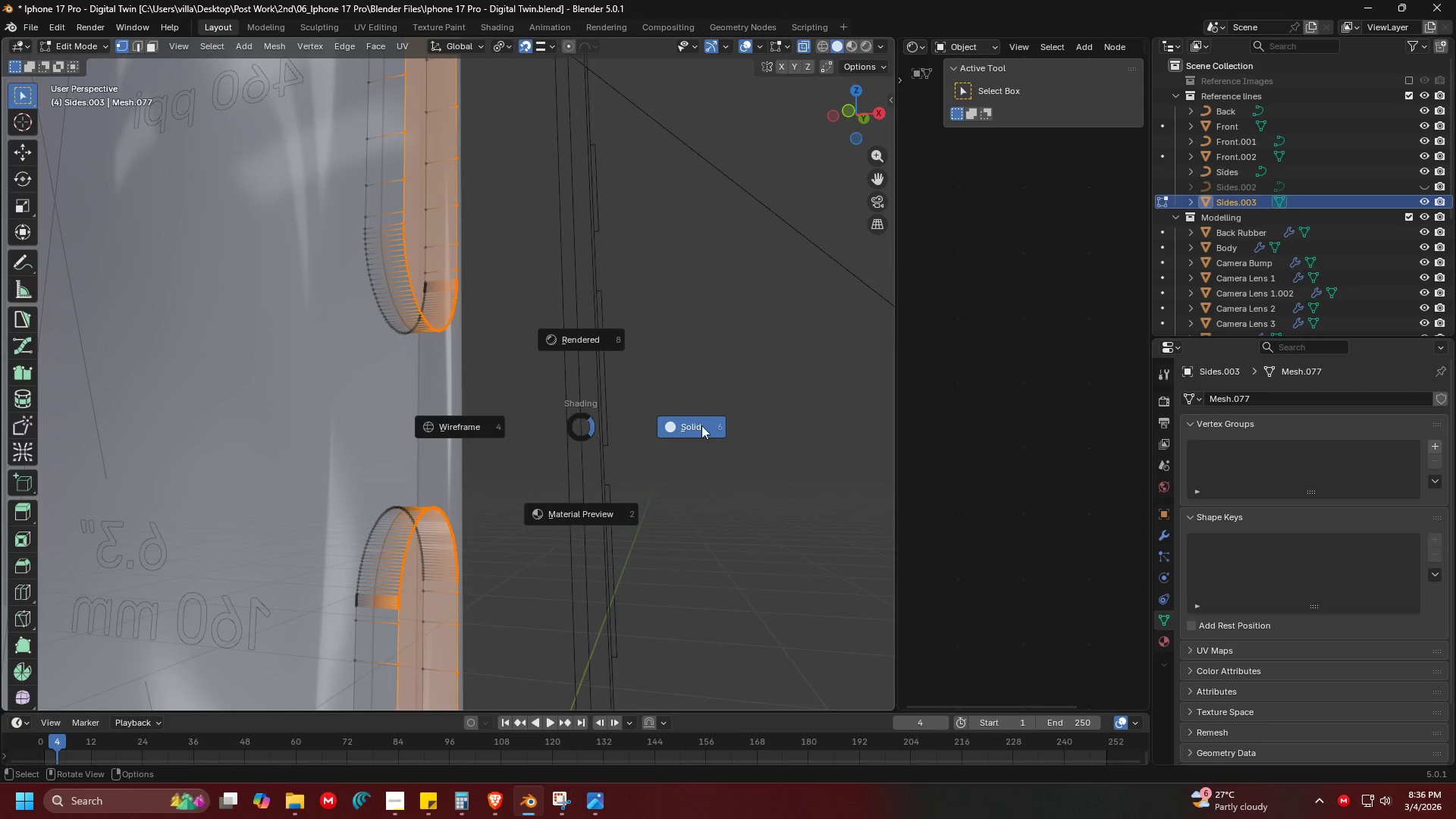 
left_click([709, 425])
 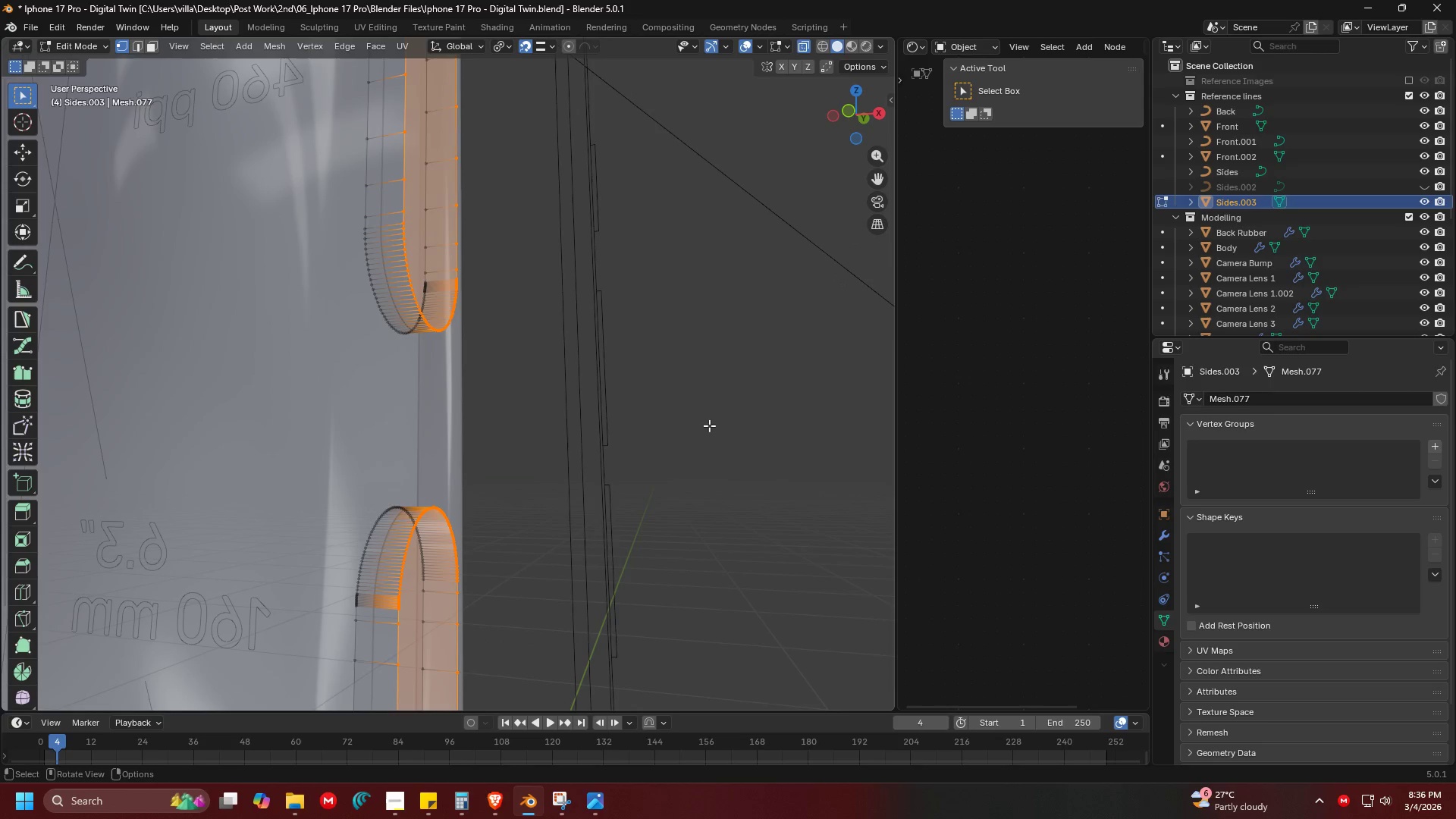 
key(Control+ControlLeft)
 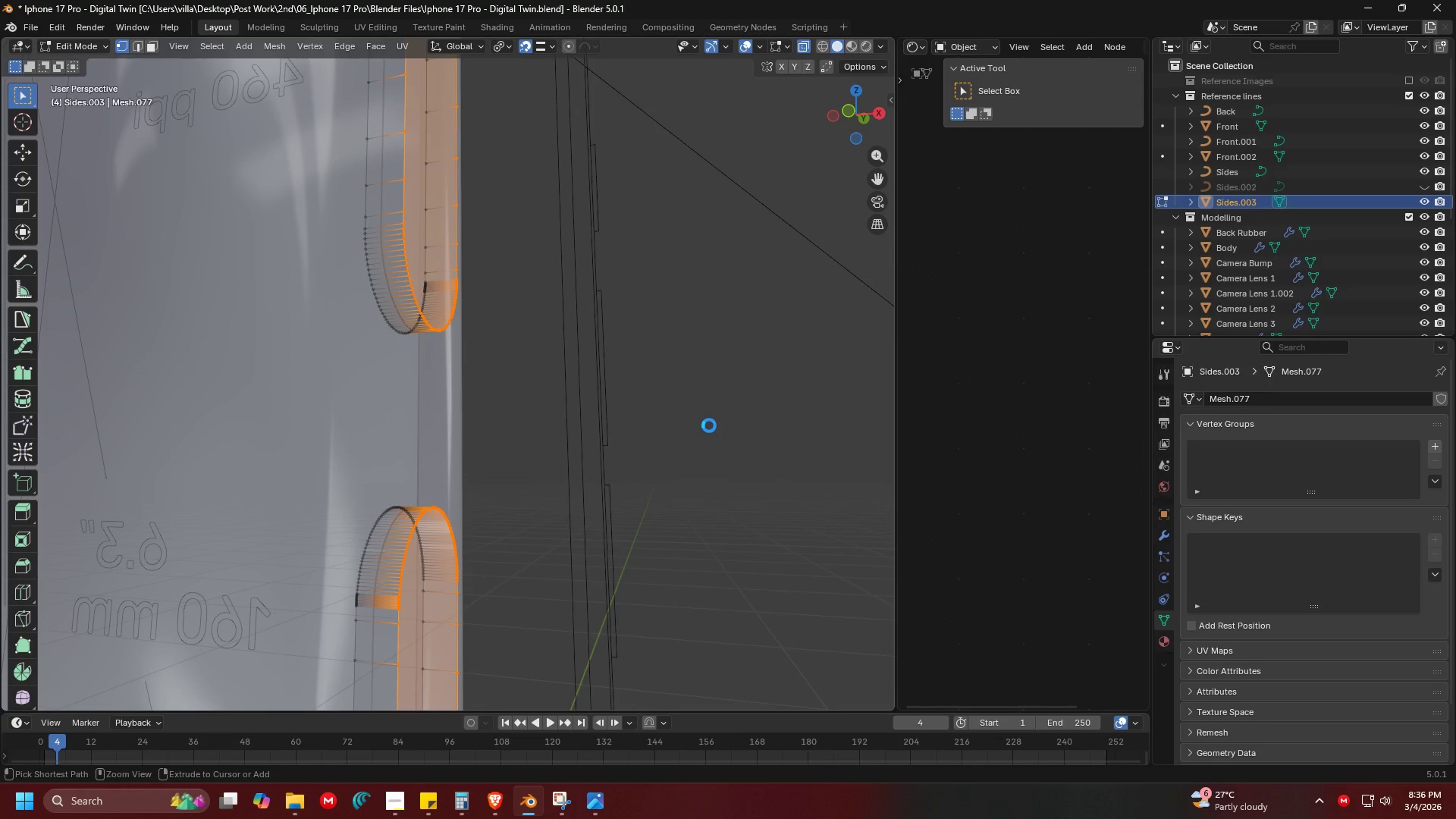 
key(Control+S)
 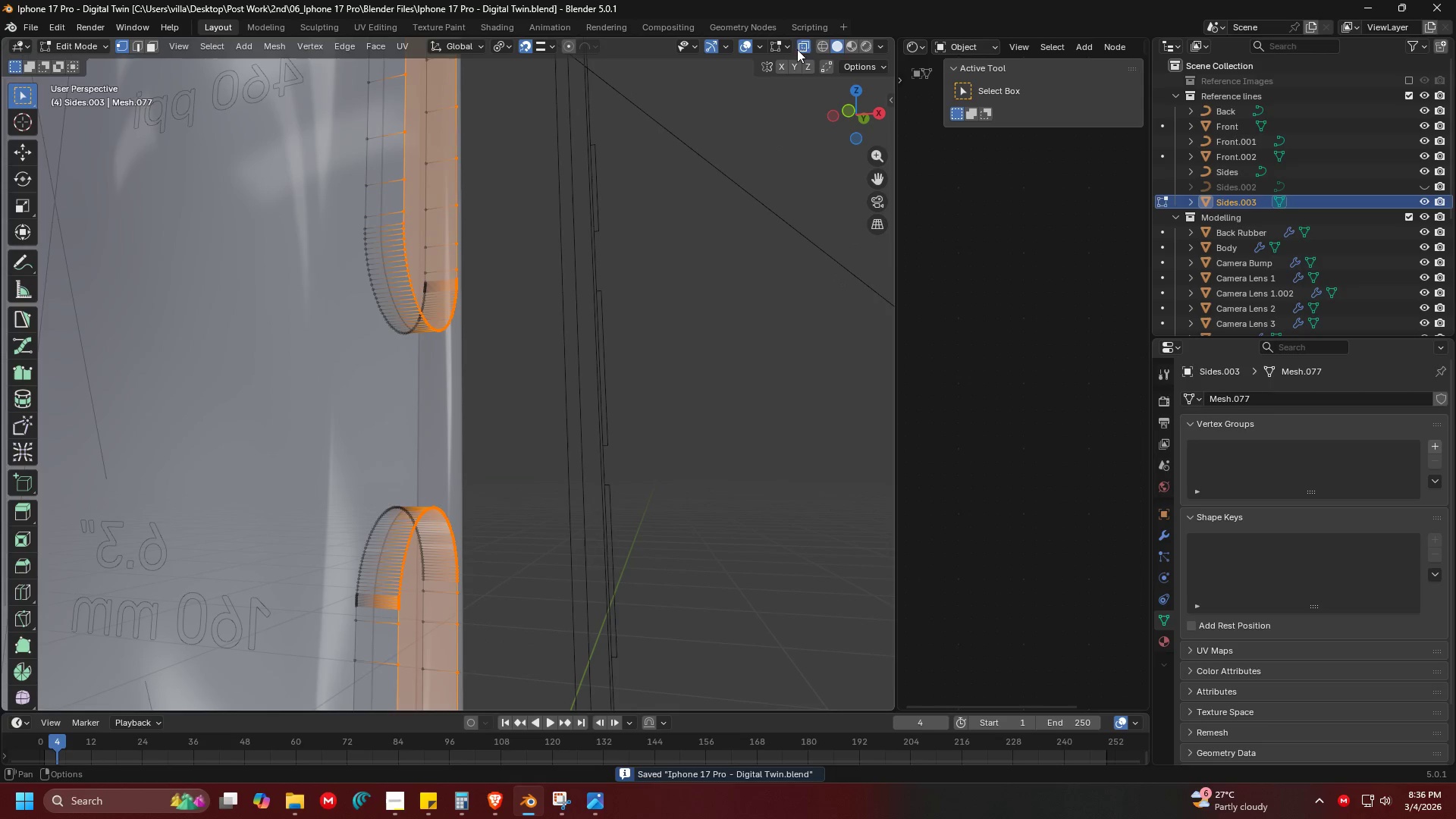 
key(Shift+ShiftLeft)
 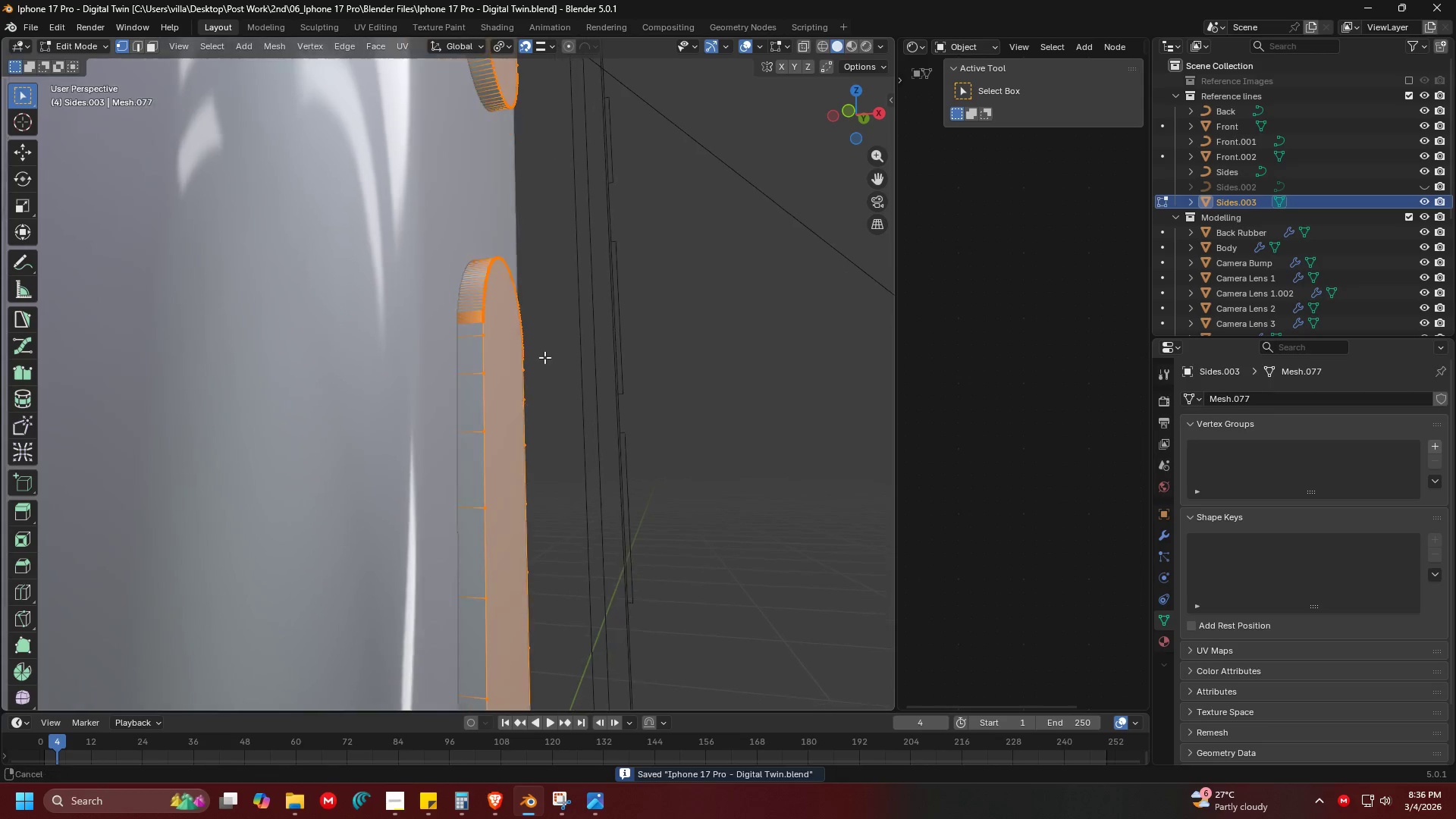 
key(Alt+Tab)
 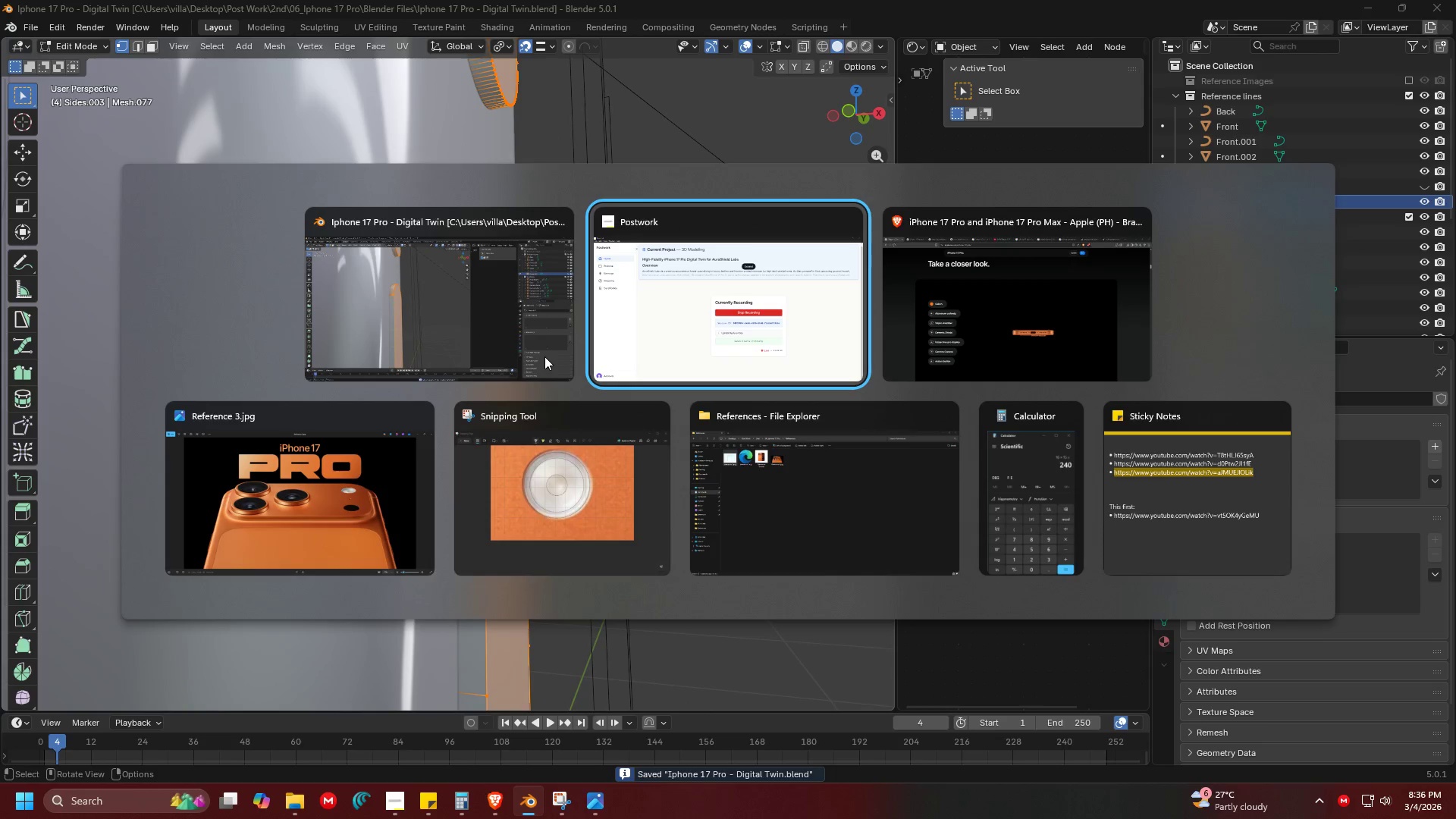 
key(Alt+Tab)
 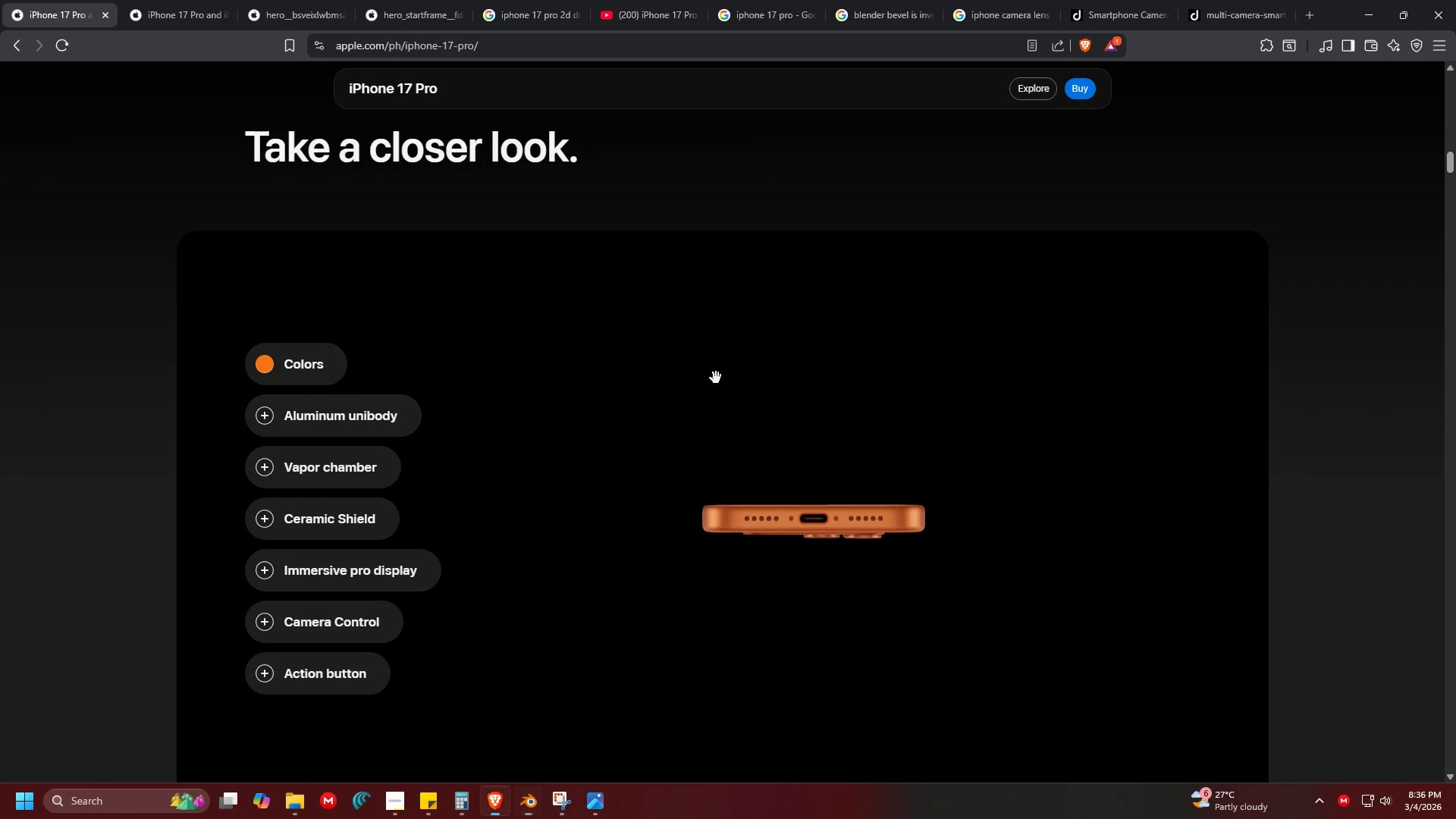 
left_click_drag(start_coordinate=[758, 472], to_coordinate=[912, 621])
 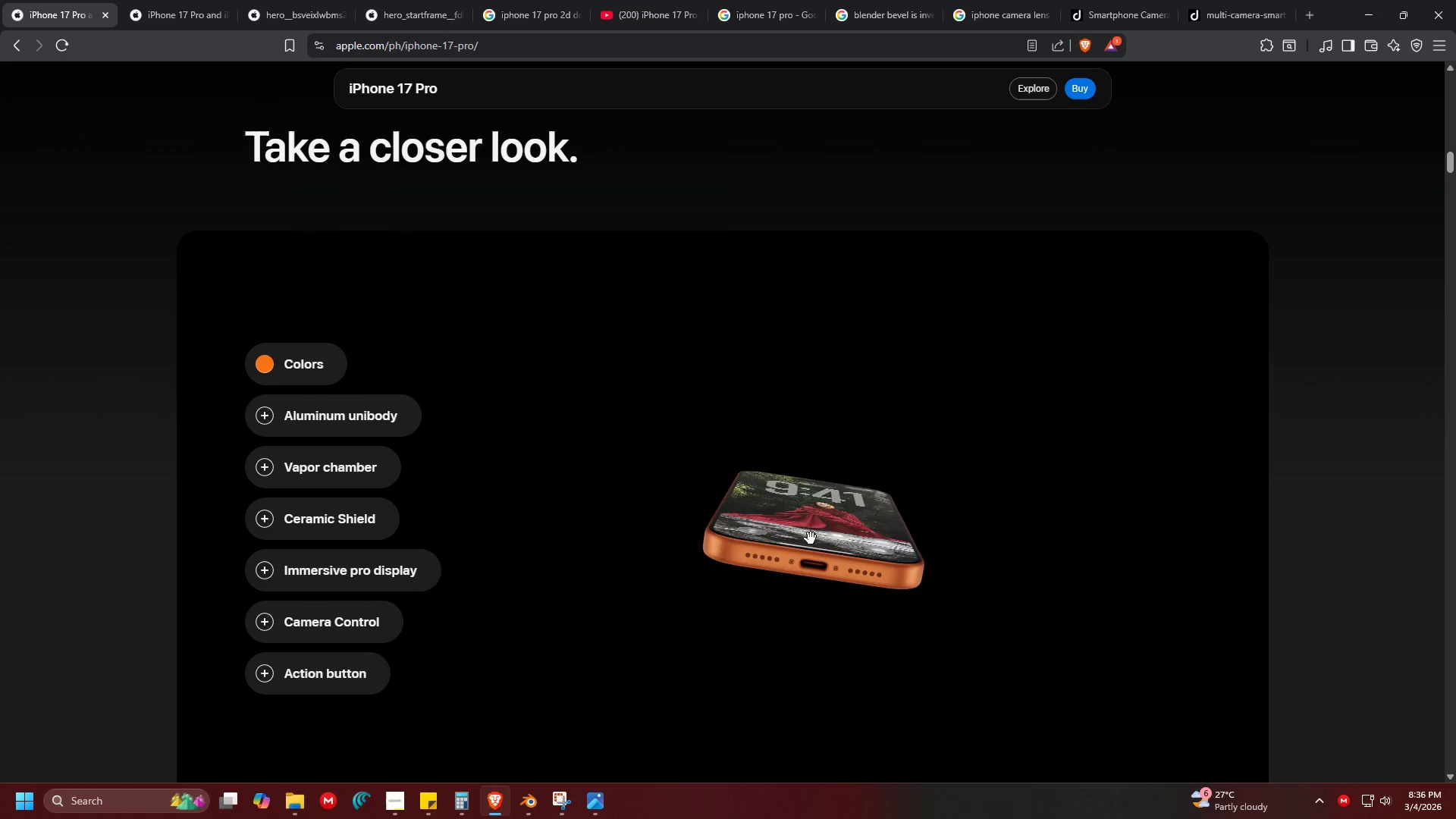 
left_click_drag(start_coordinate=[707, 461], to_coordinate=[999, 692])
 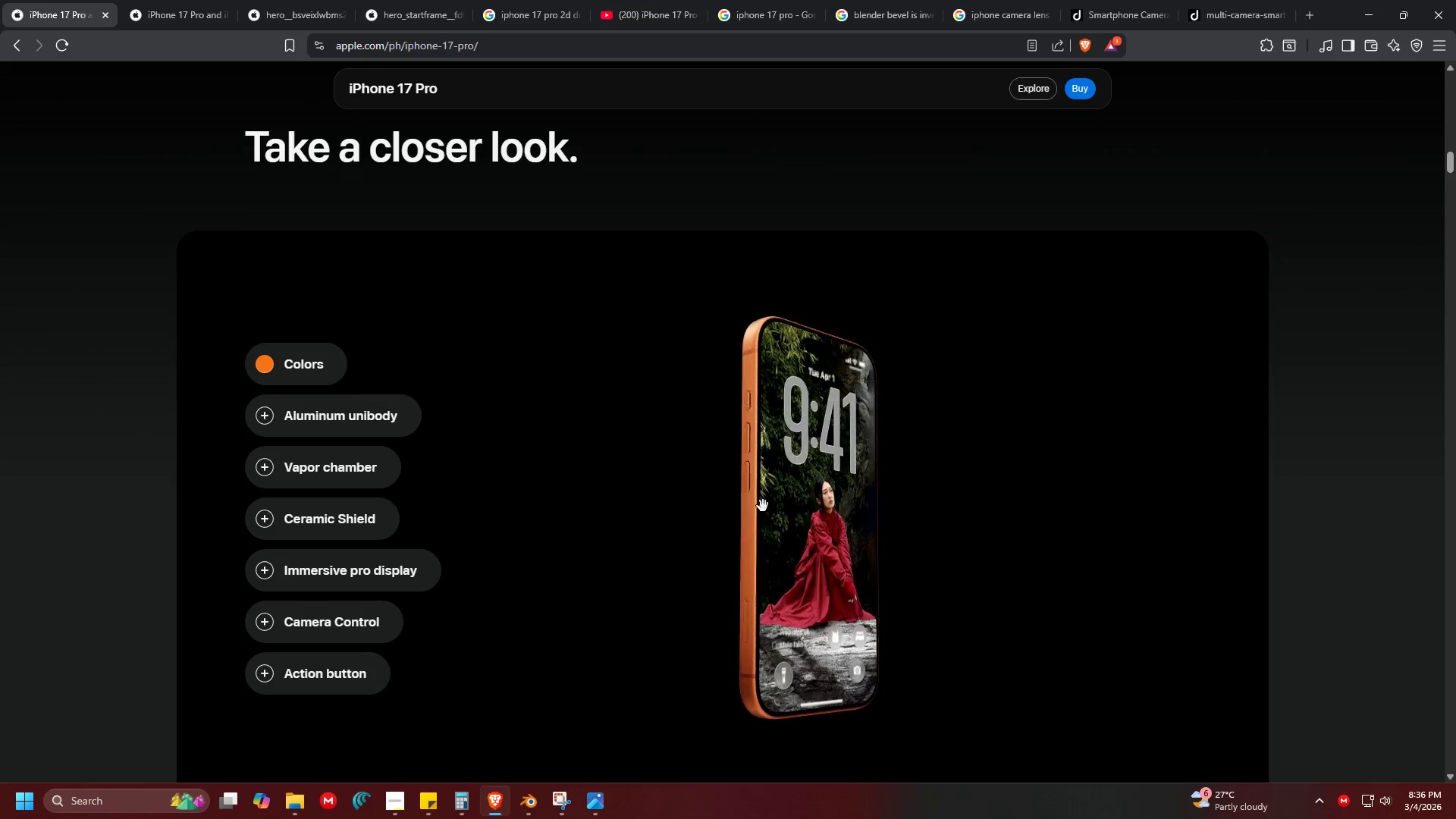 
left_click_drag(start_coordinate=[750, 480], to_coordinate=[994, 506])
 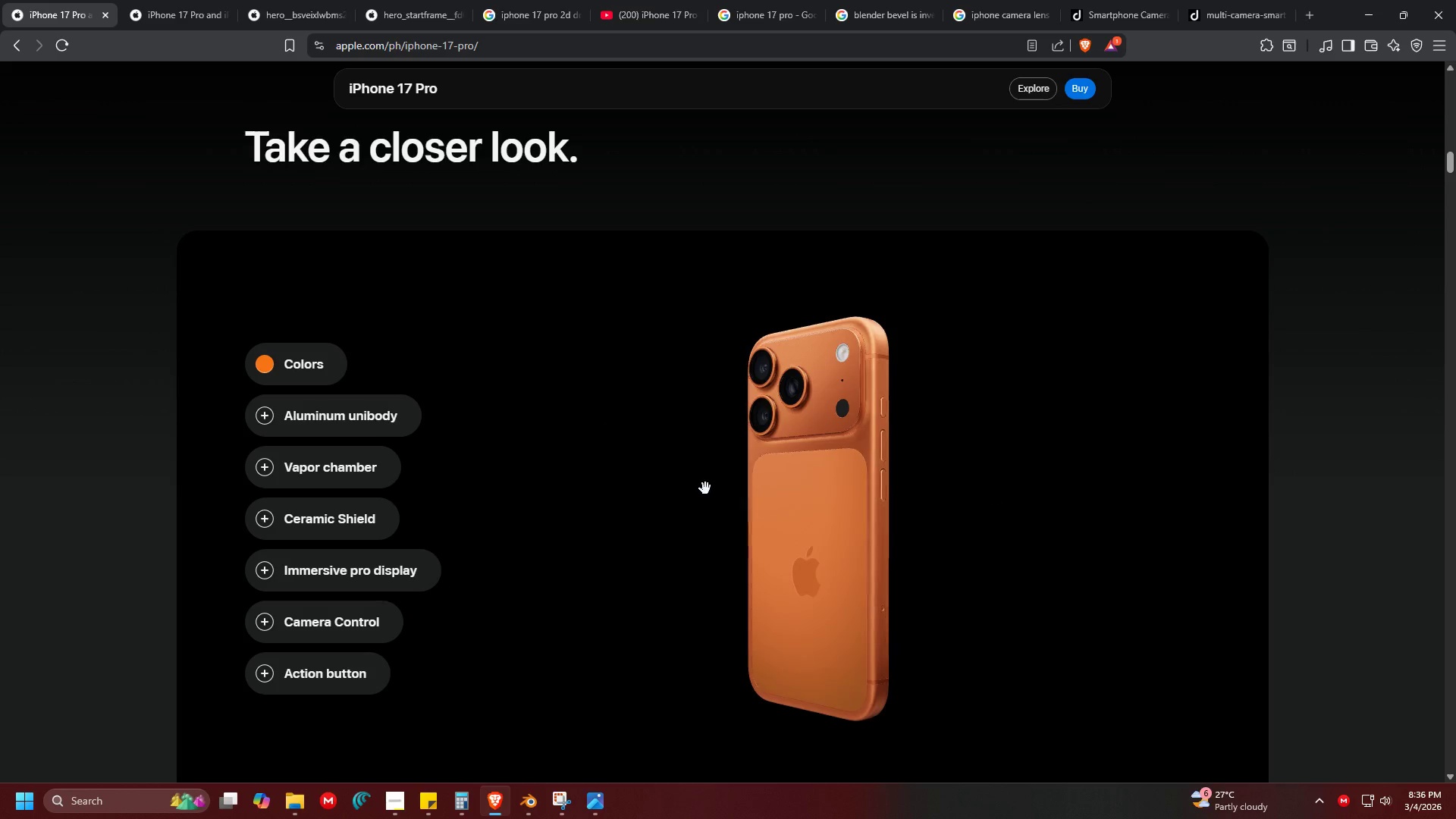 
key(Alt+AltLeft)
 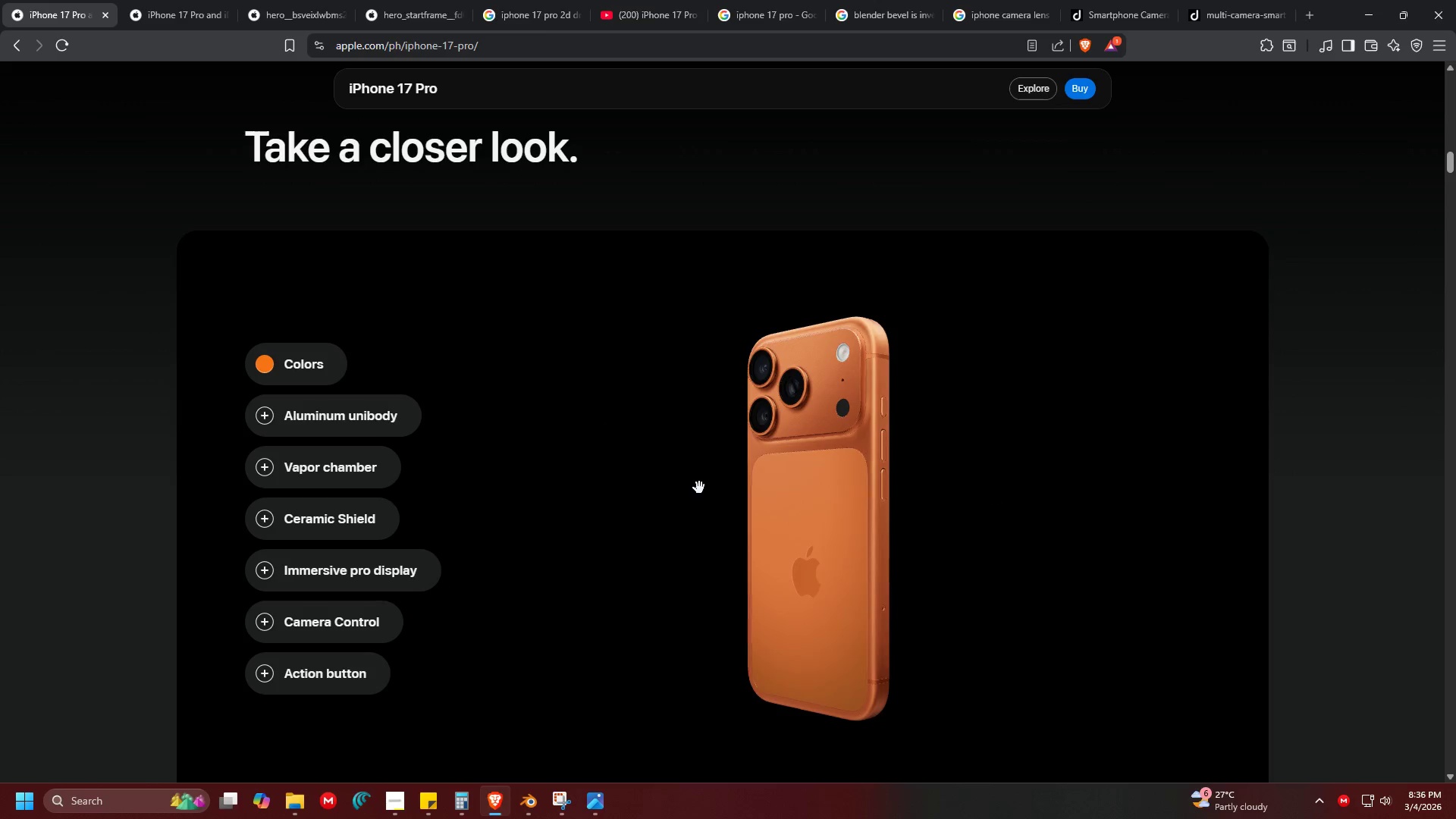 
key(Alt+Tab)
 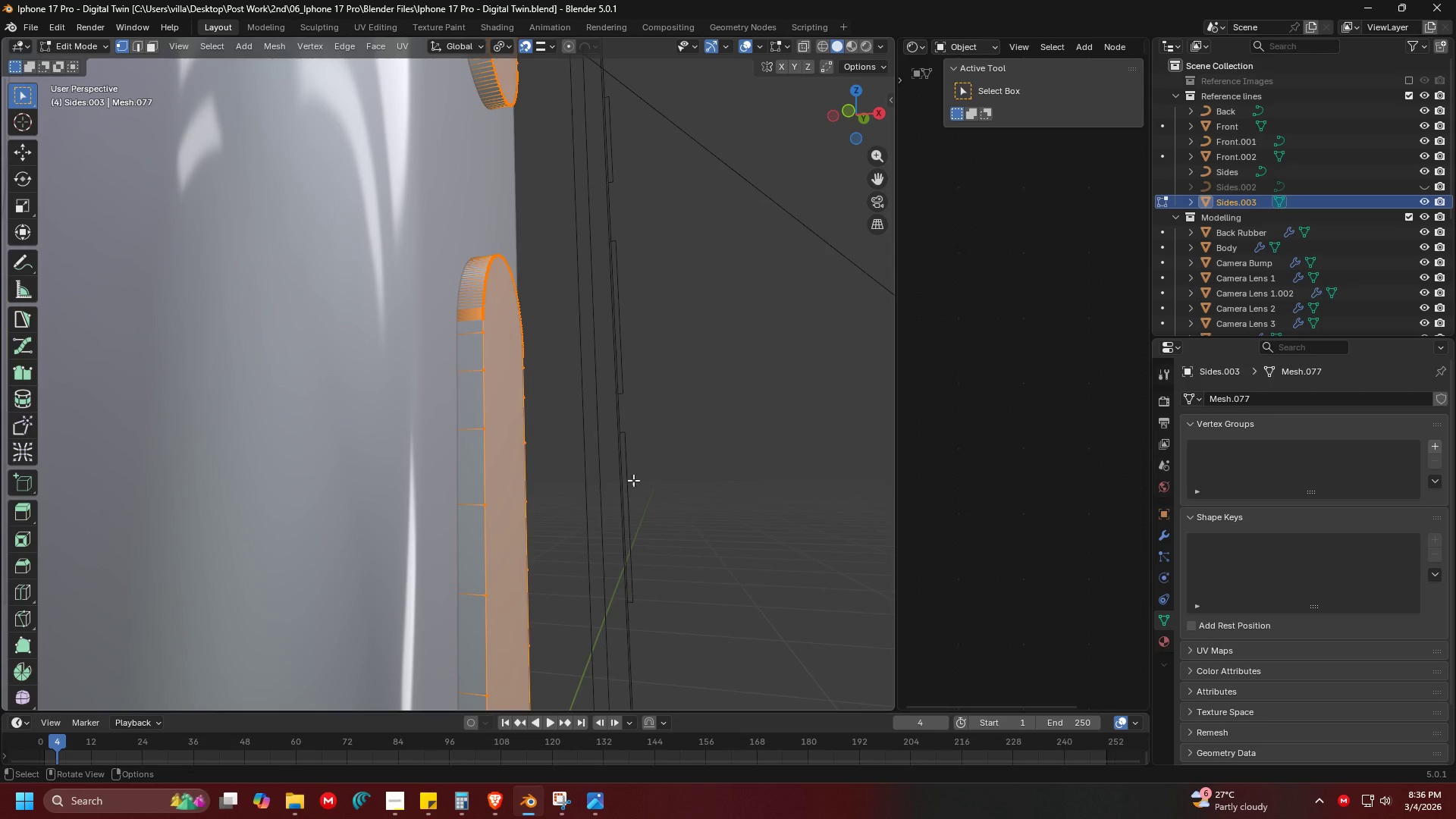 
key(Shift+ShiftLeft)
 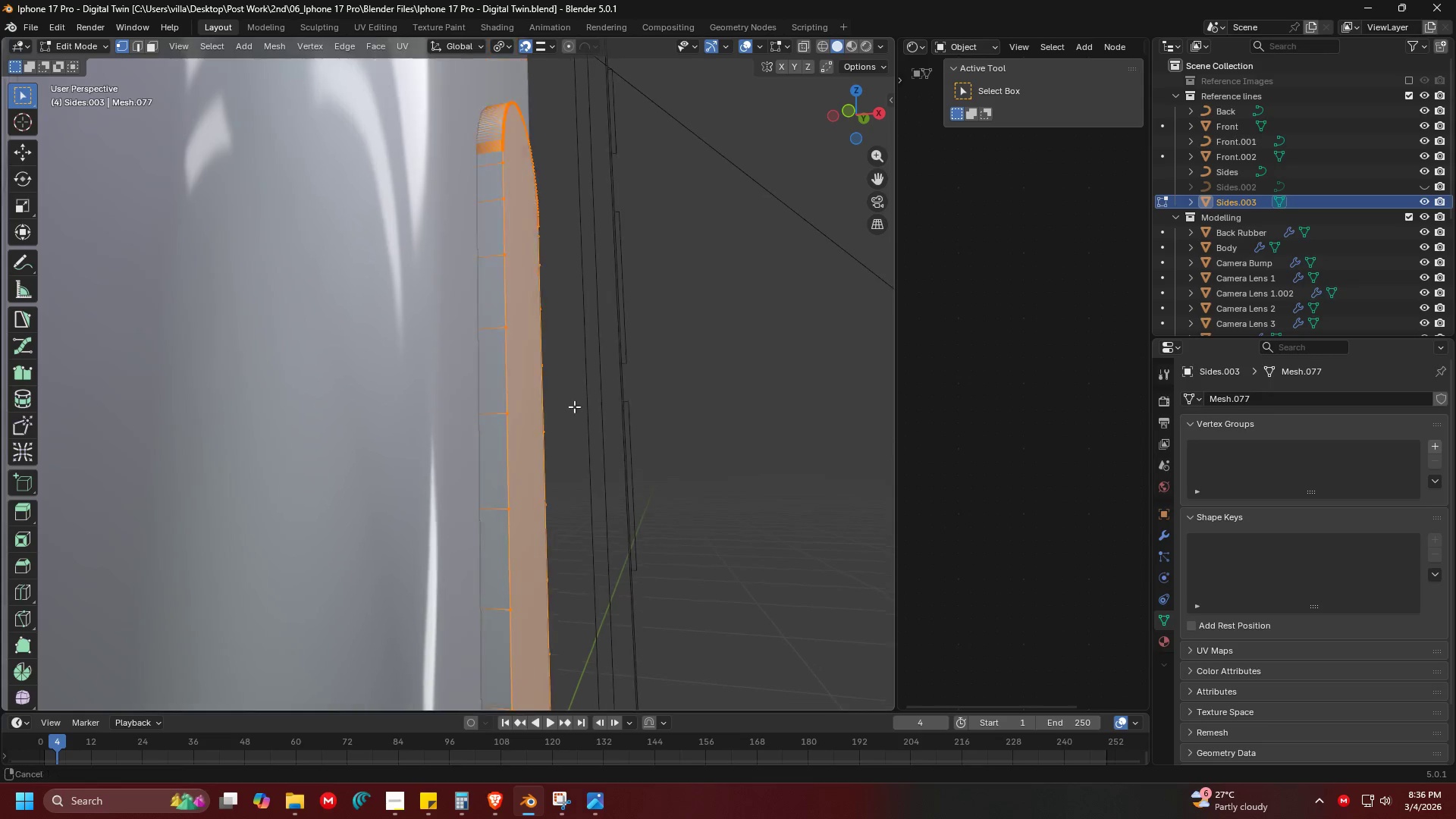 
key(Shift+ShiftLeft)
 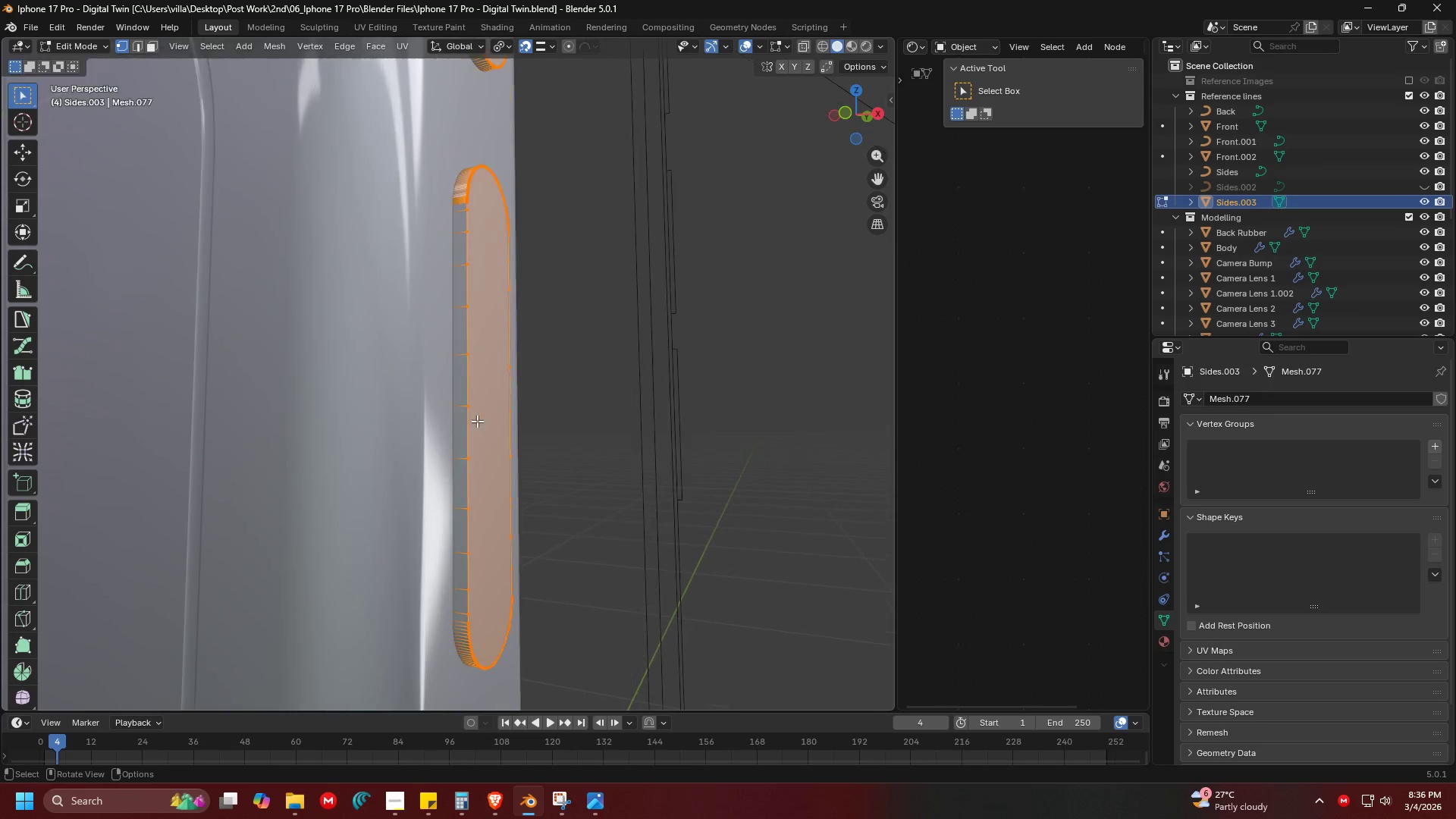 
hold_key(key=ShiftLeft, duration=0.31)
 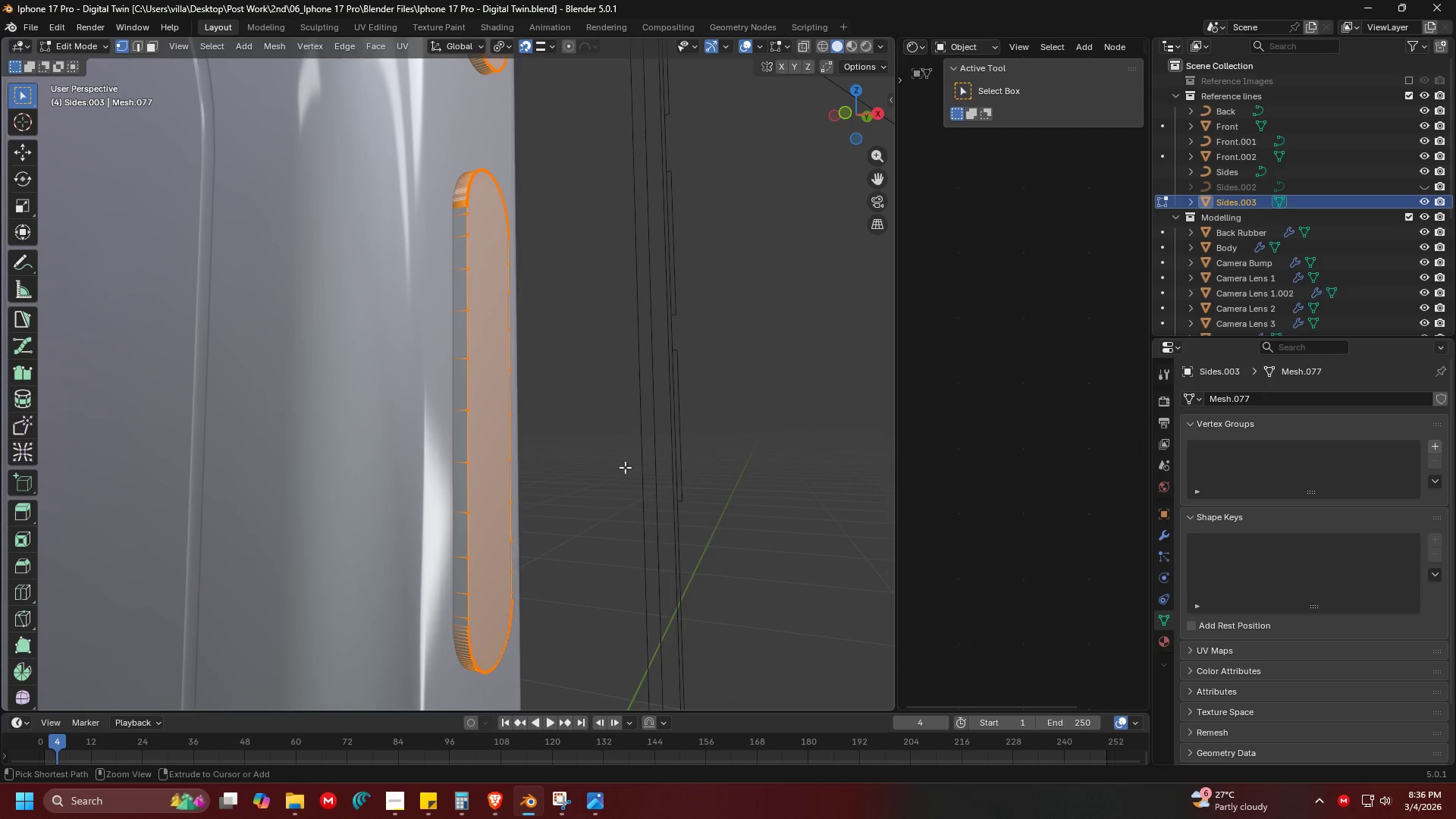 
scroll: coordinate [477, 421], scroll_direction: down, amount: 1.0
 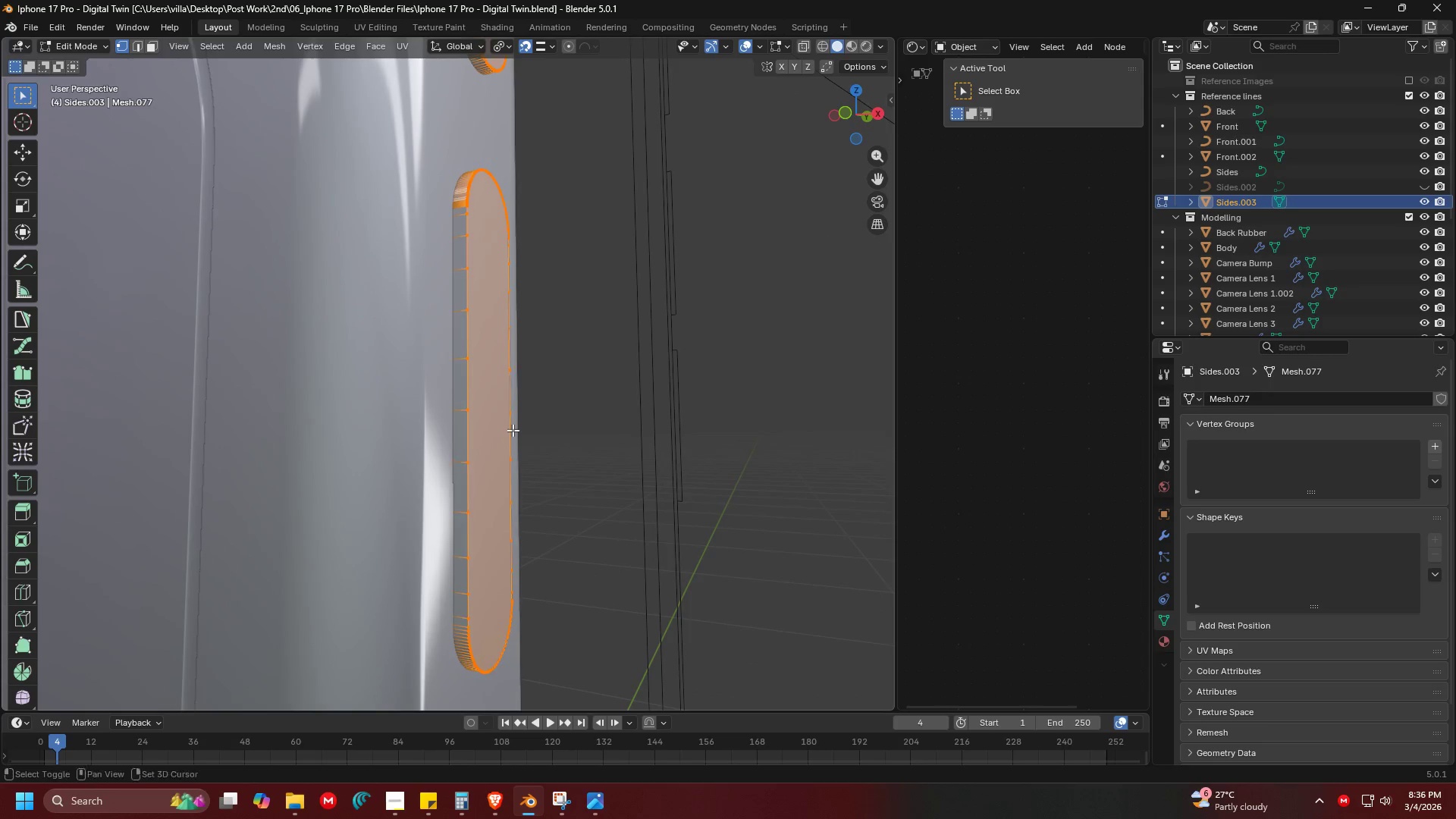 
key(Control+N)
 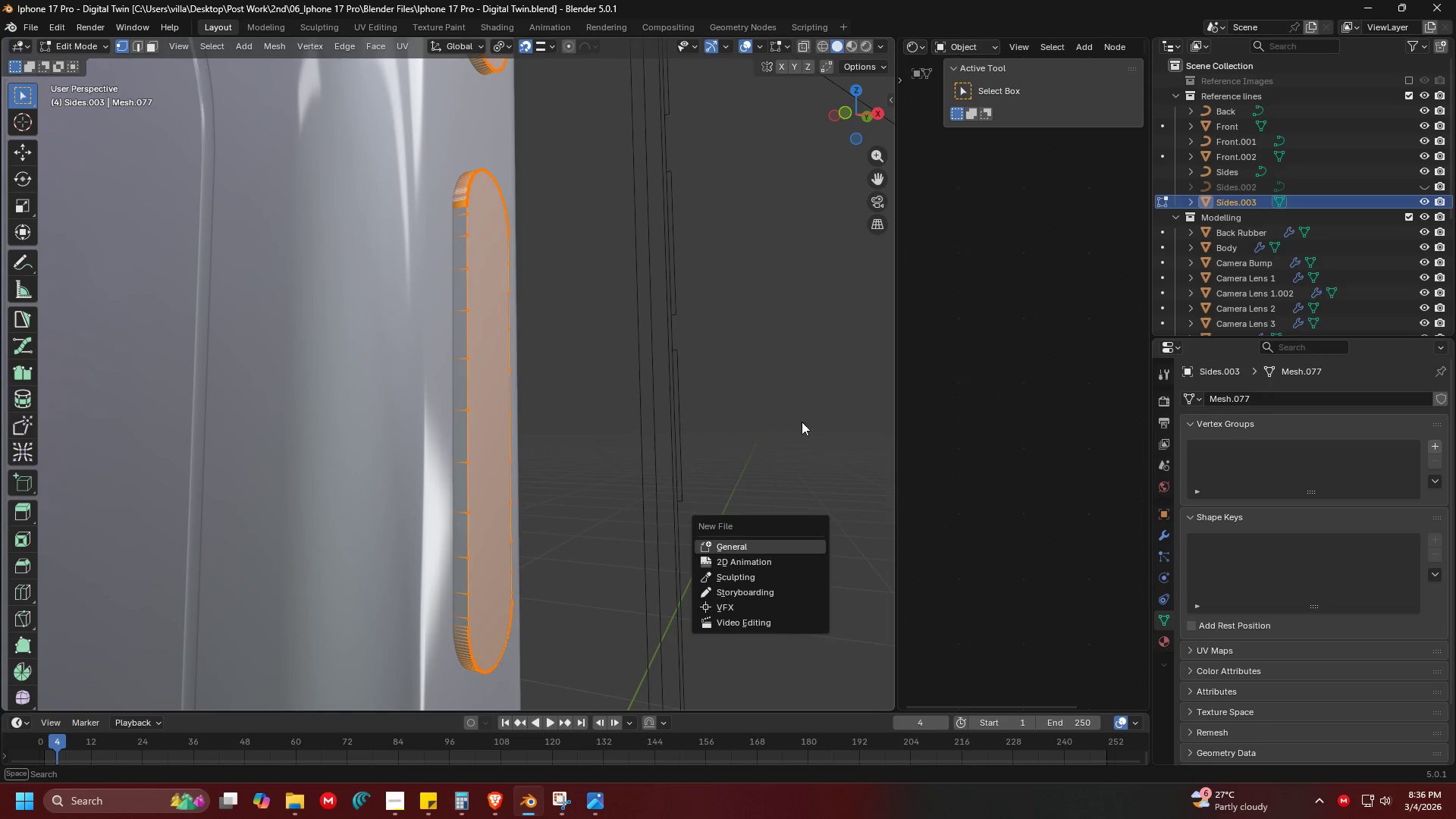 
key(Escape)
 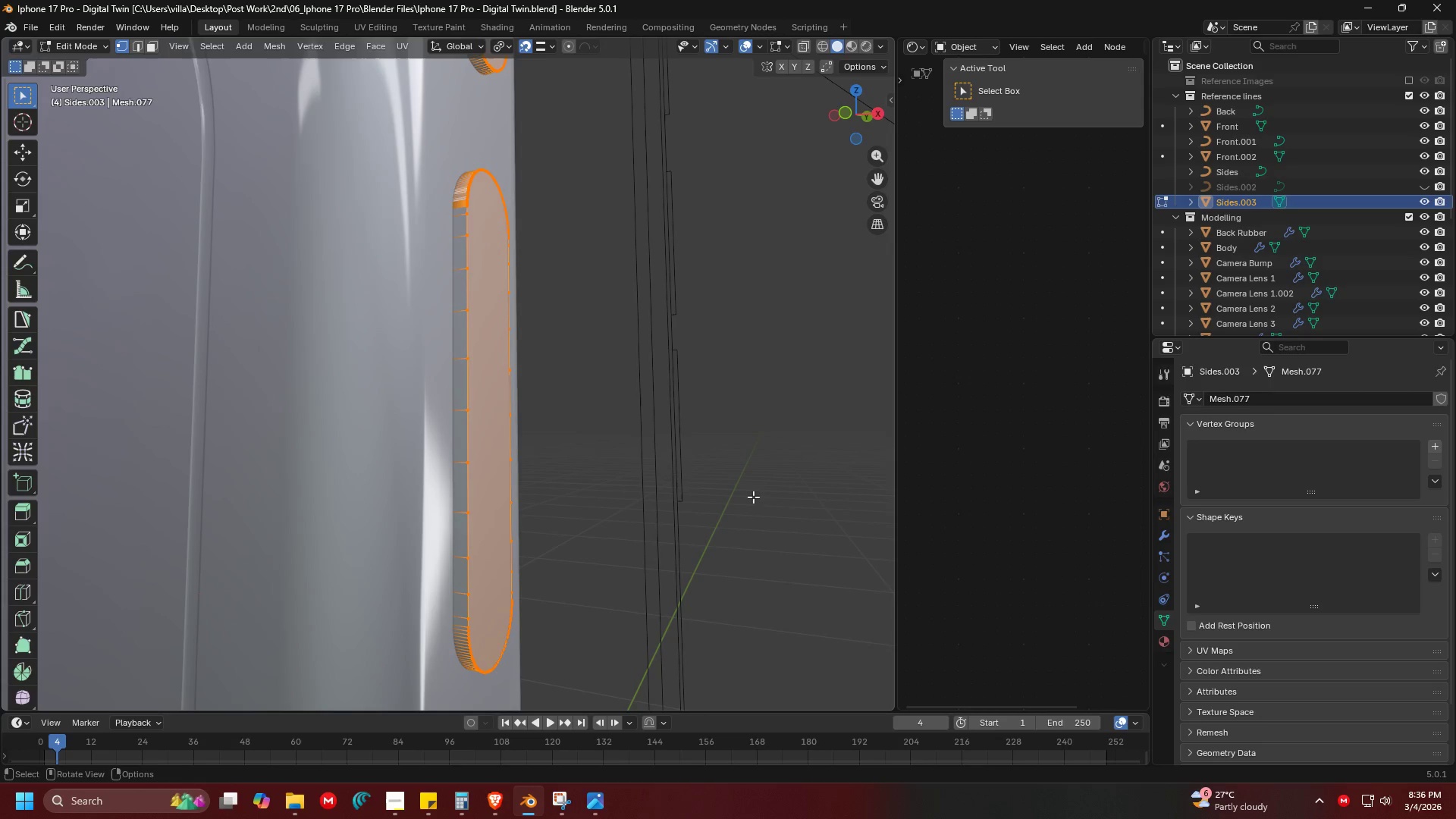 
key(Control+B)
 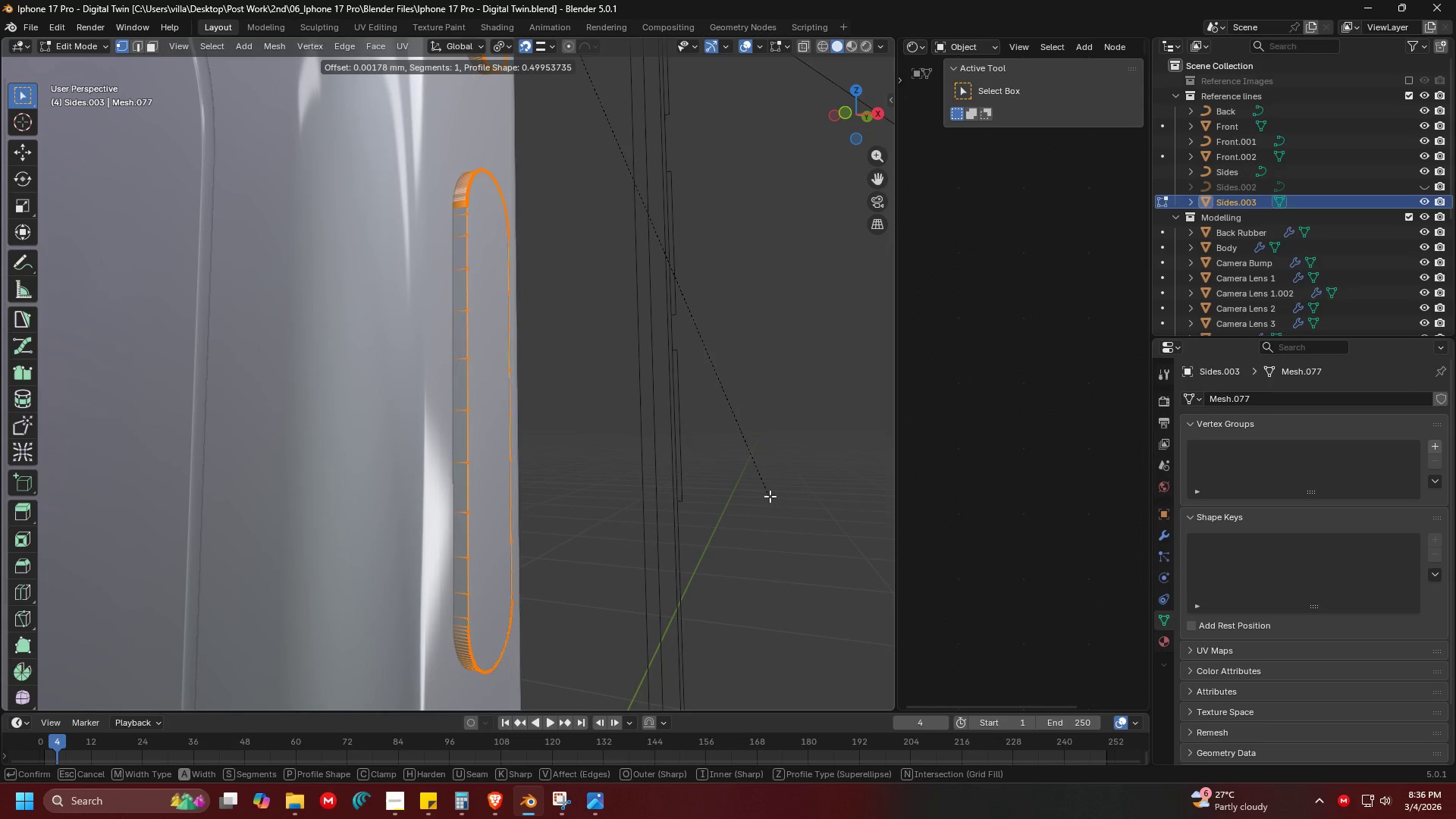 
scroll: coordinate [773, 500], scroll_direction: up, amount: 4.0
 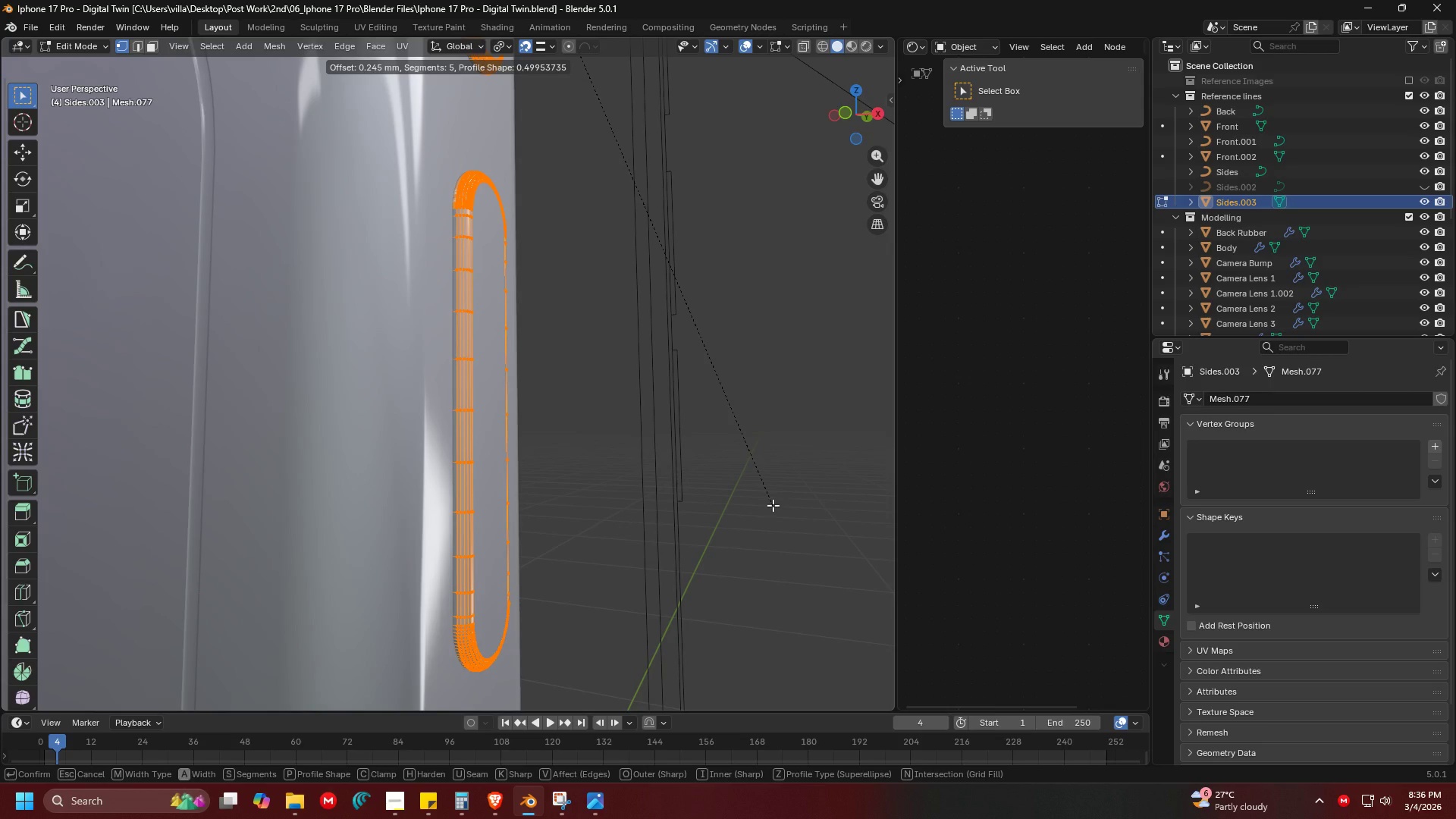 
left_click([773, 505])
 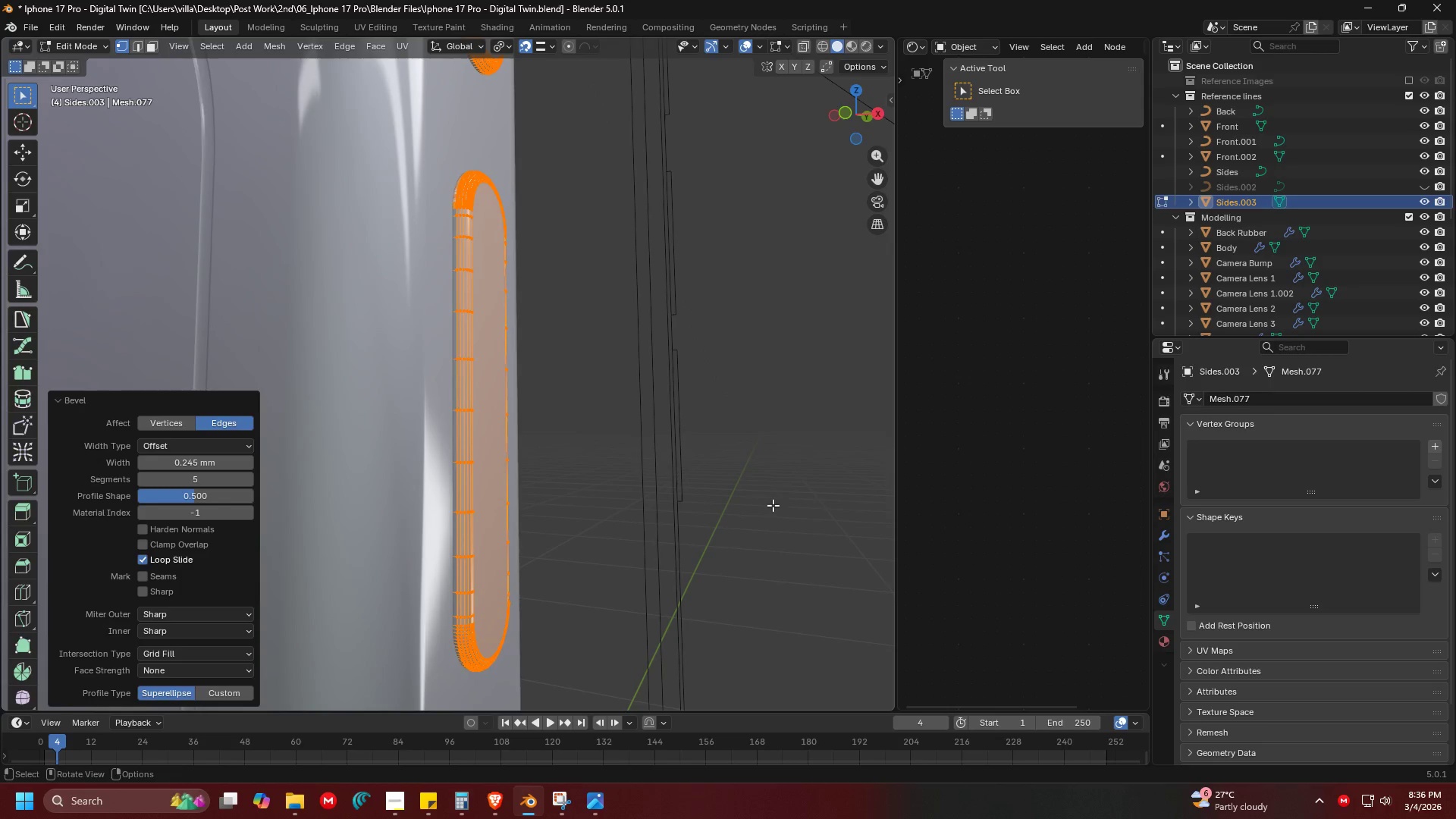 
key(Tab)
 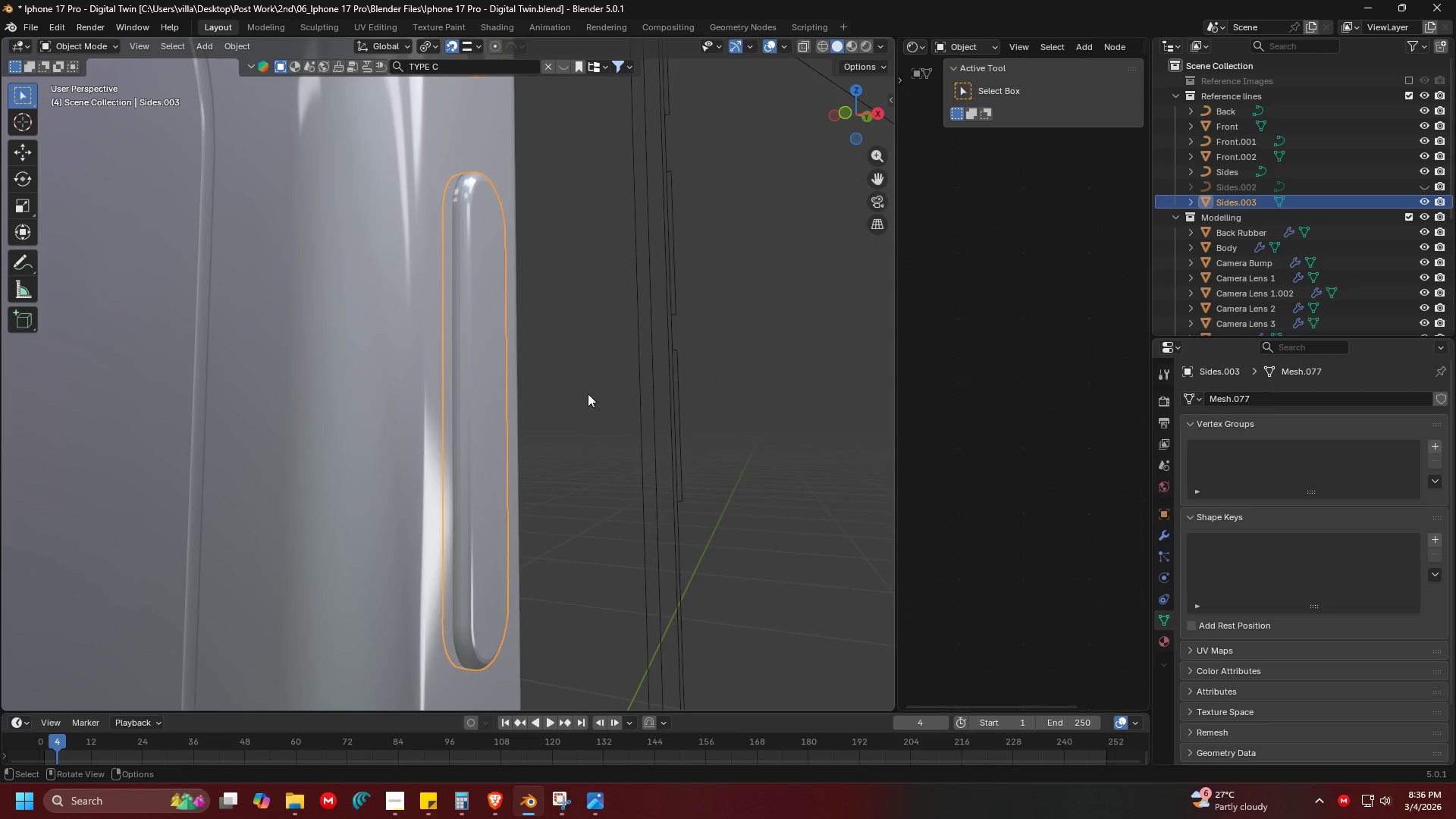 
scroll: coordinate [585, 388], scroll_direction: down, amount: 2.0
 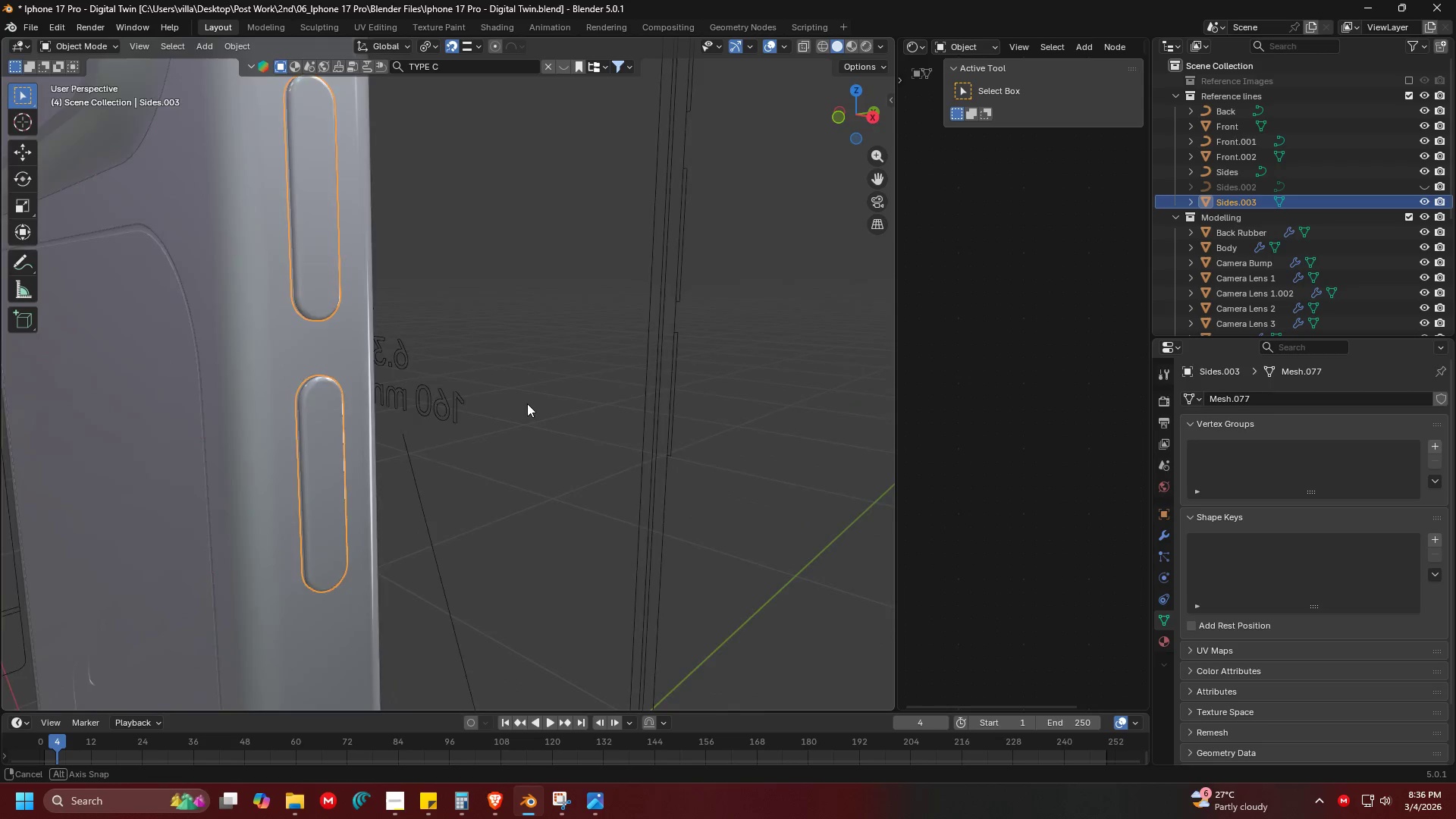 
hold_key(key=ShiftLeft, duration=0.31)
scroll: coordinate [477, 574], scroll_direction: down, amount: 4.0
 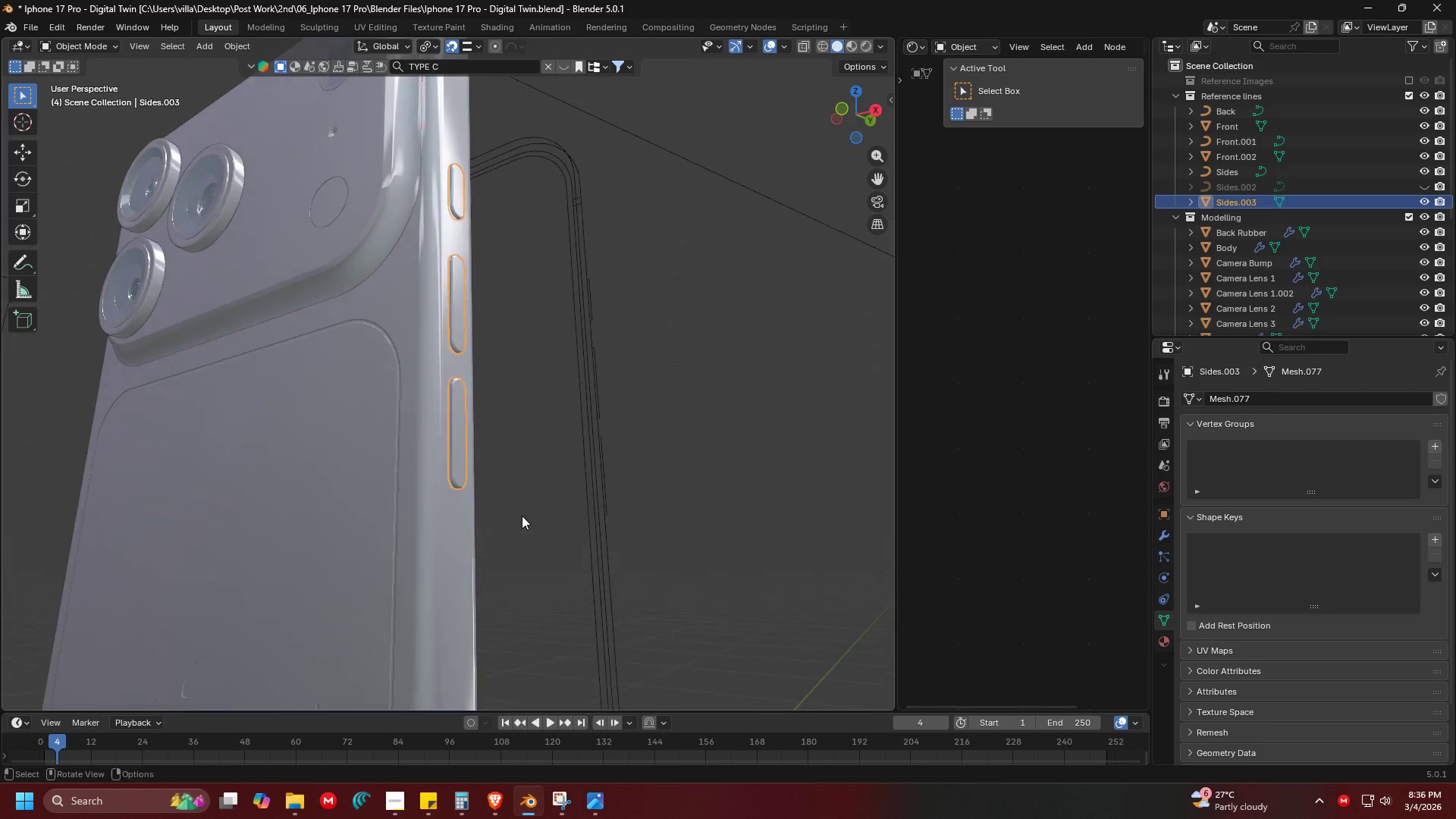 
key(Shift+ShiftLeft)
 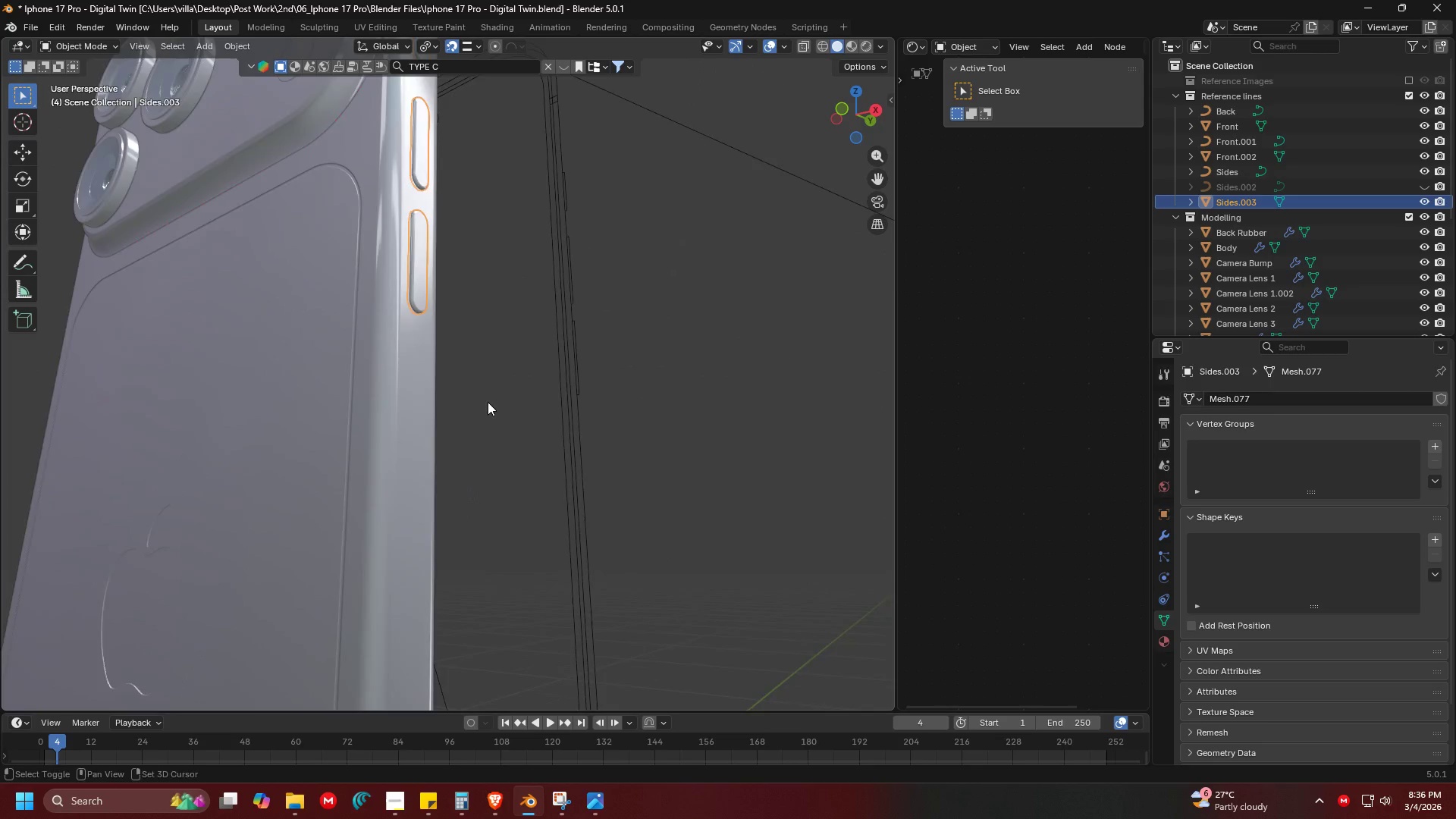 
key(Shift+ShiftLeft)
 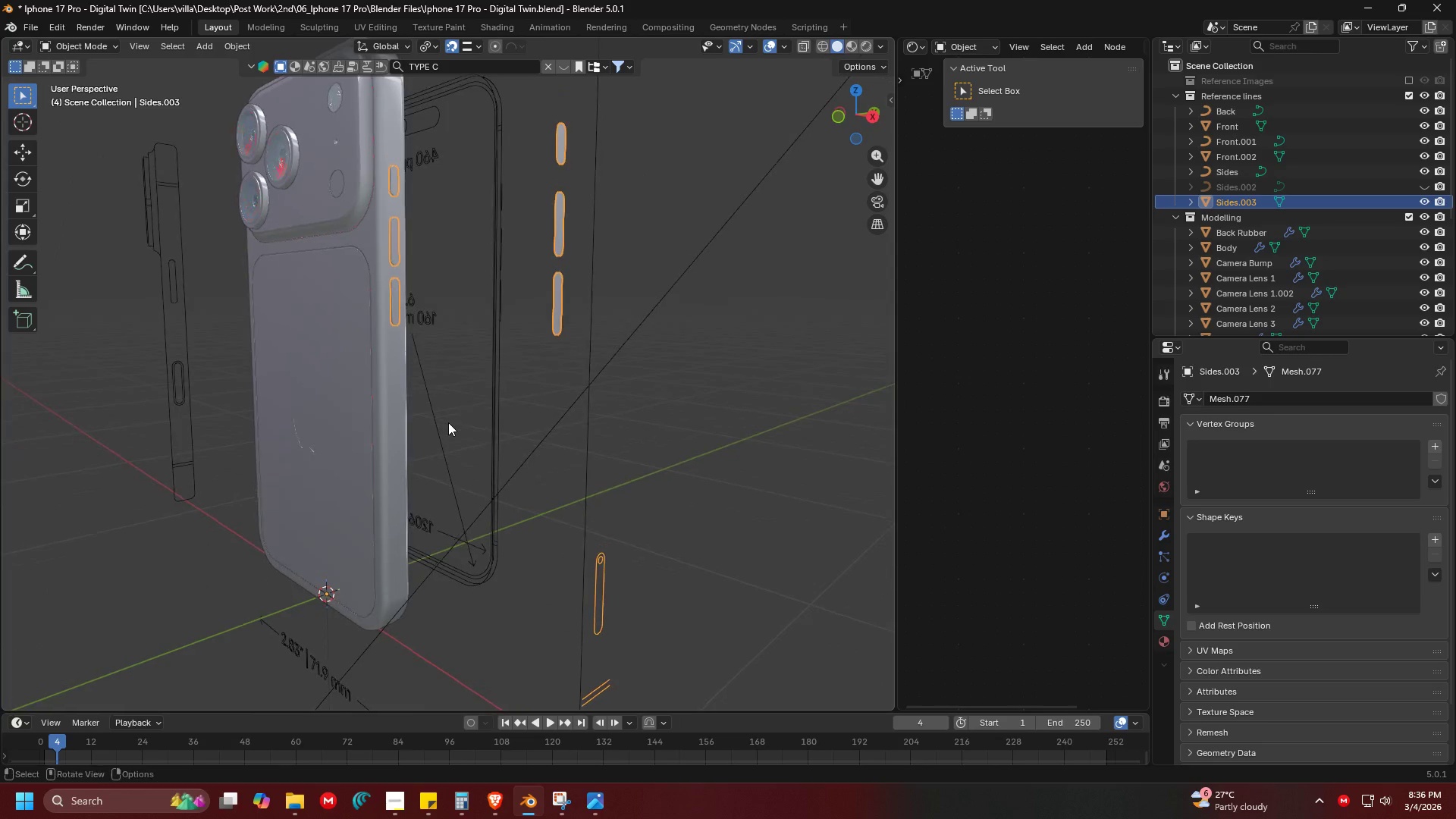 
scroll: coordinate [488, 413], scroll_direction: down, amount: 4.0
 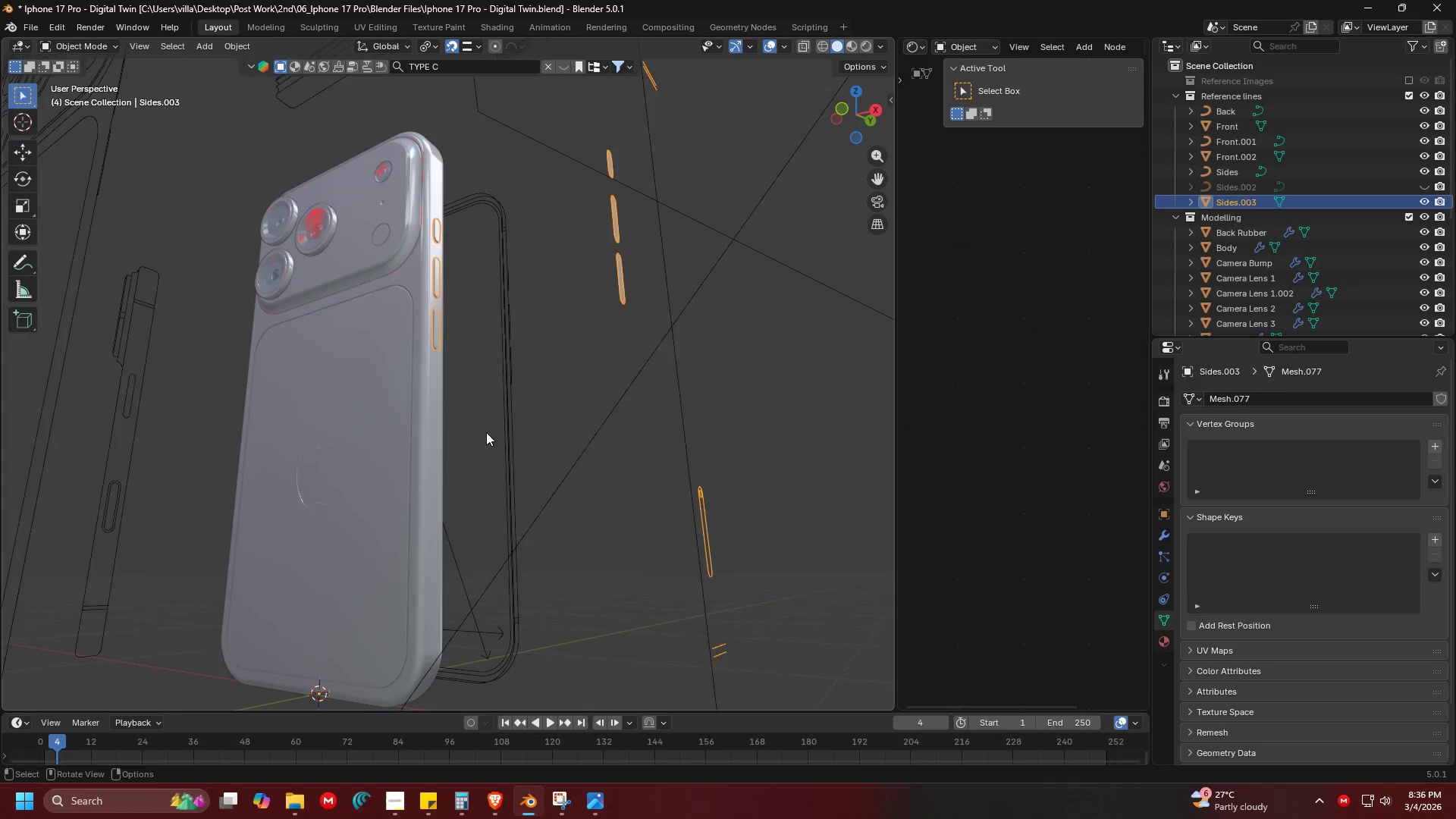 
key(Shift+ShiftLeft)
 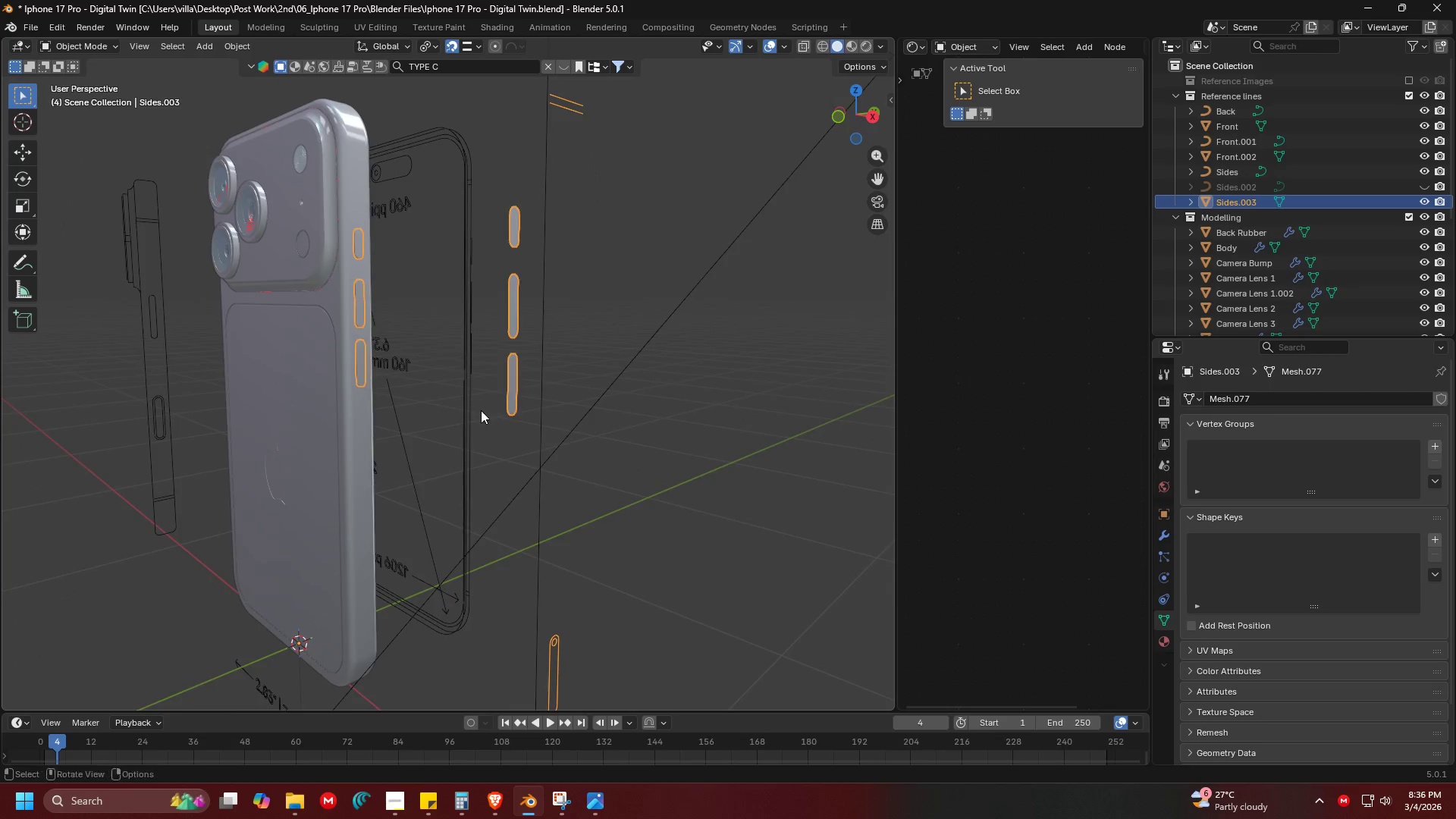 
key(Tab)
 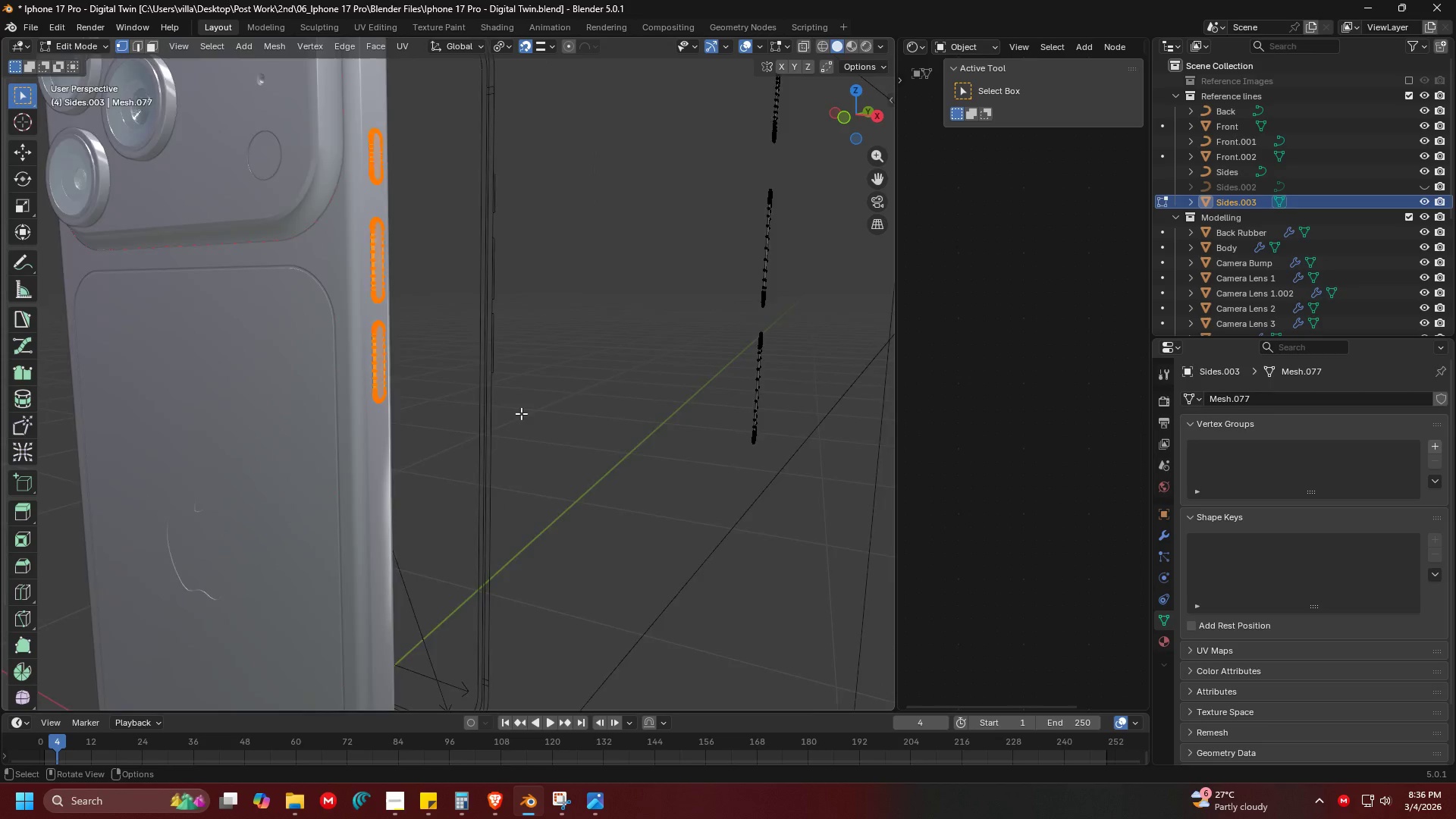 
key(Shift+ShiftLeft)
 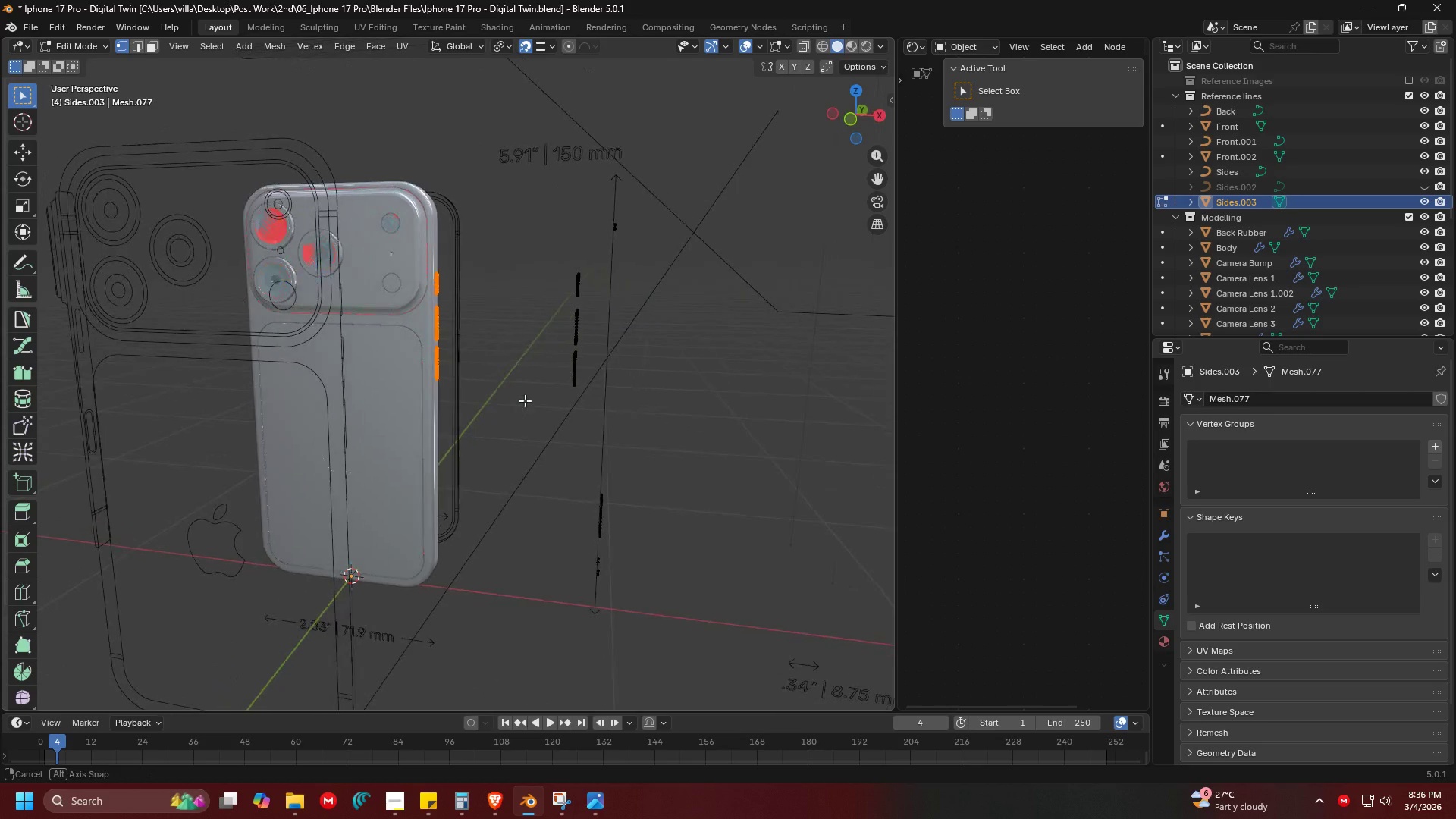 
scroll: coordinate [521, 413], scroll_direction: down, amount: 2.0
 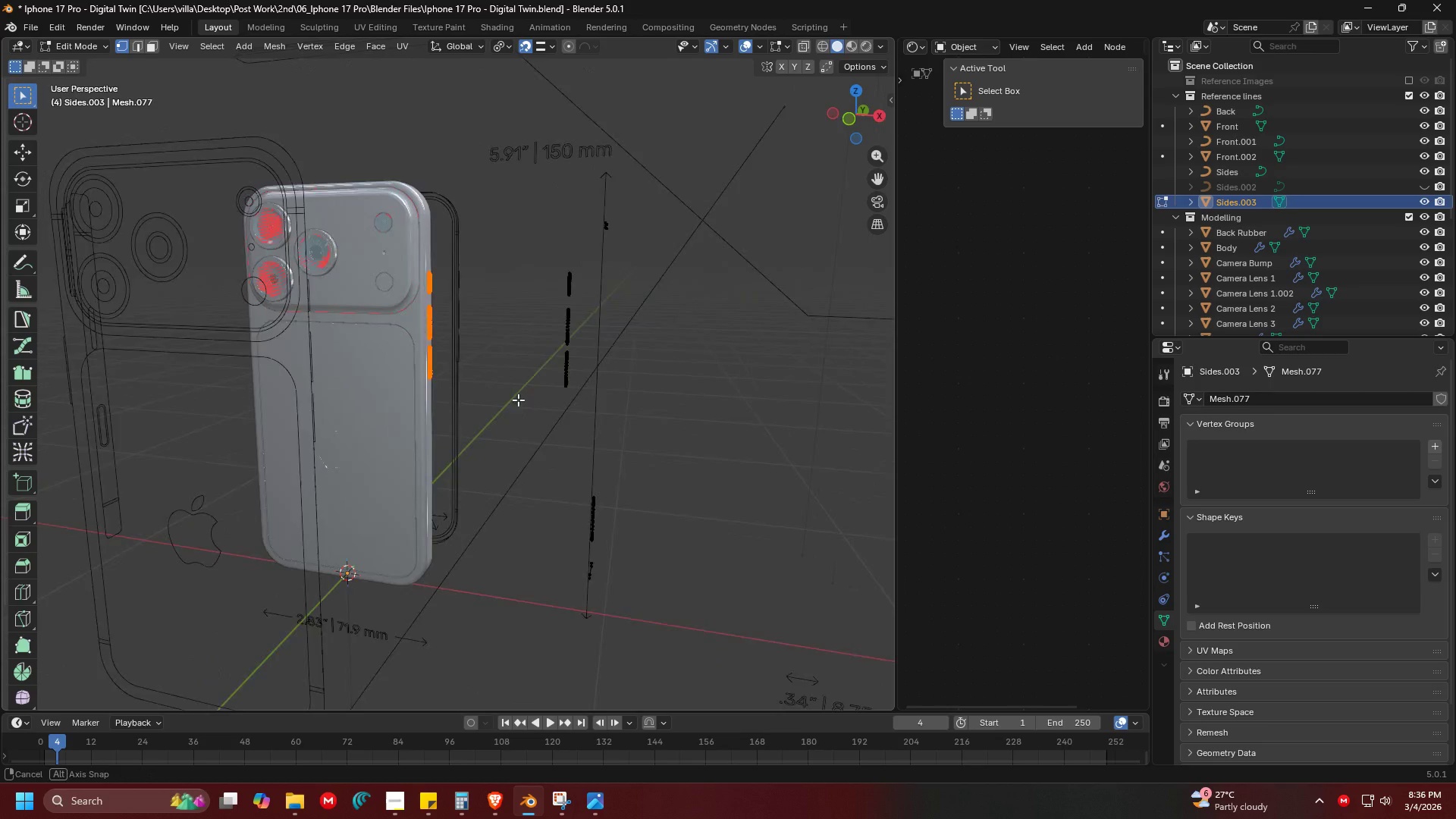 
hold_key(key=ShiftLeft, duration=0.61)
 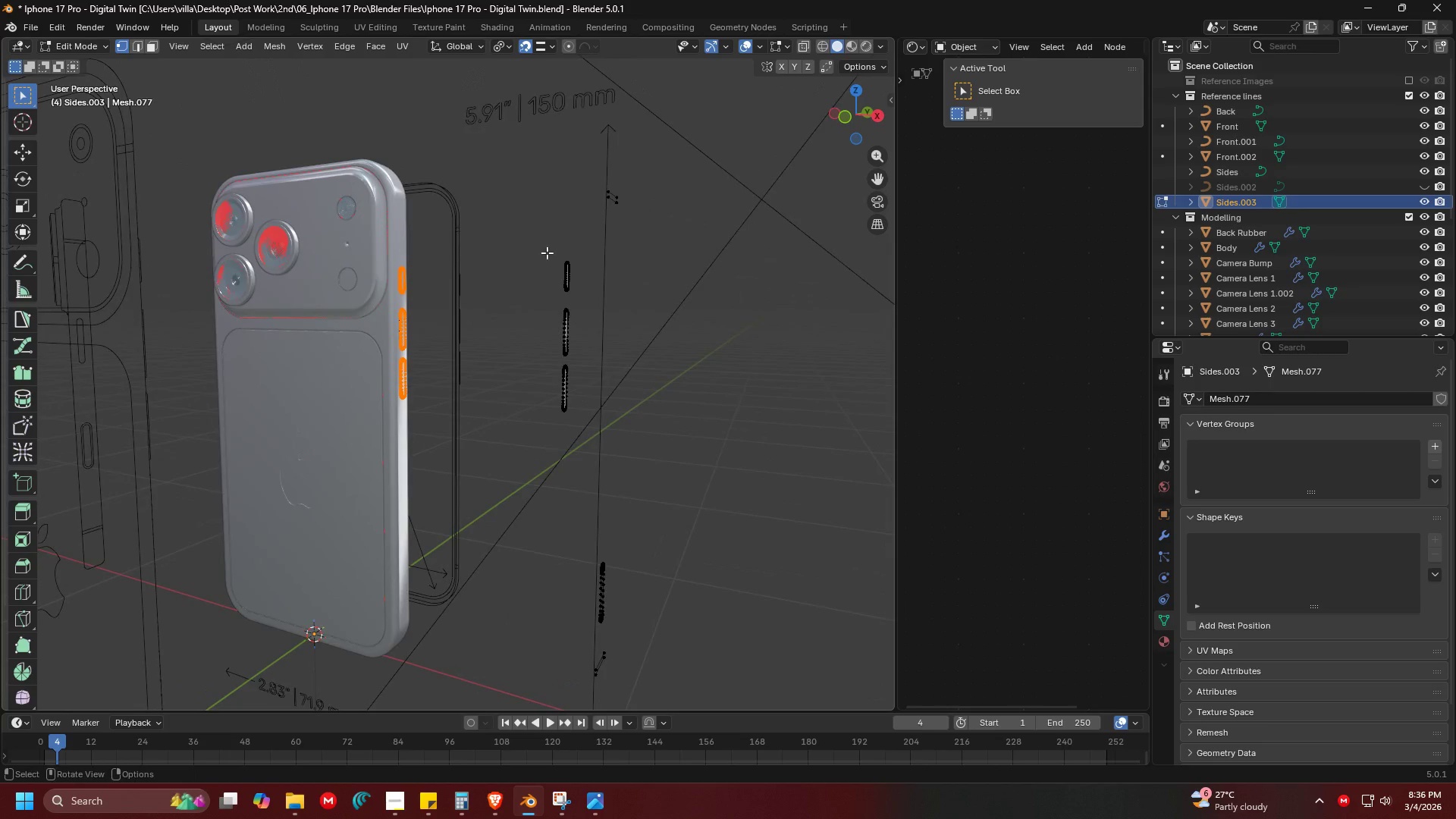 
scroll: coordinate [526, 400], scroll_direction: up, amount: 1.0
 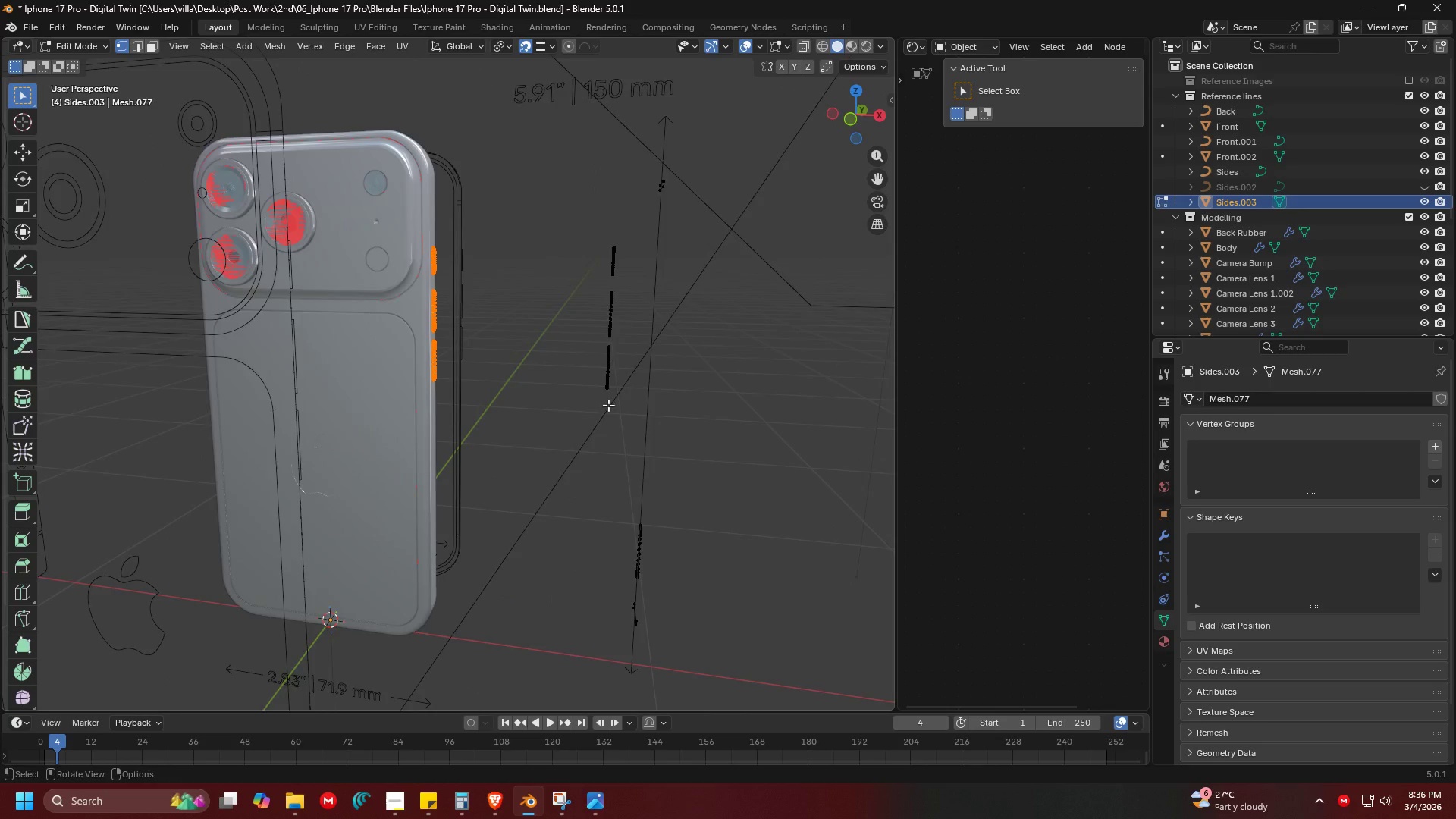 
left_click_drag(start_coordinate=[539, 239], to_coordinate=[619, 450])
 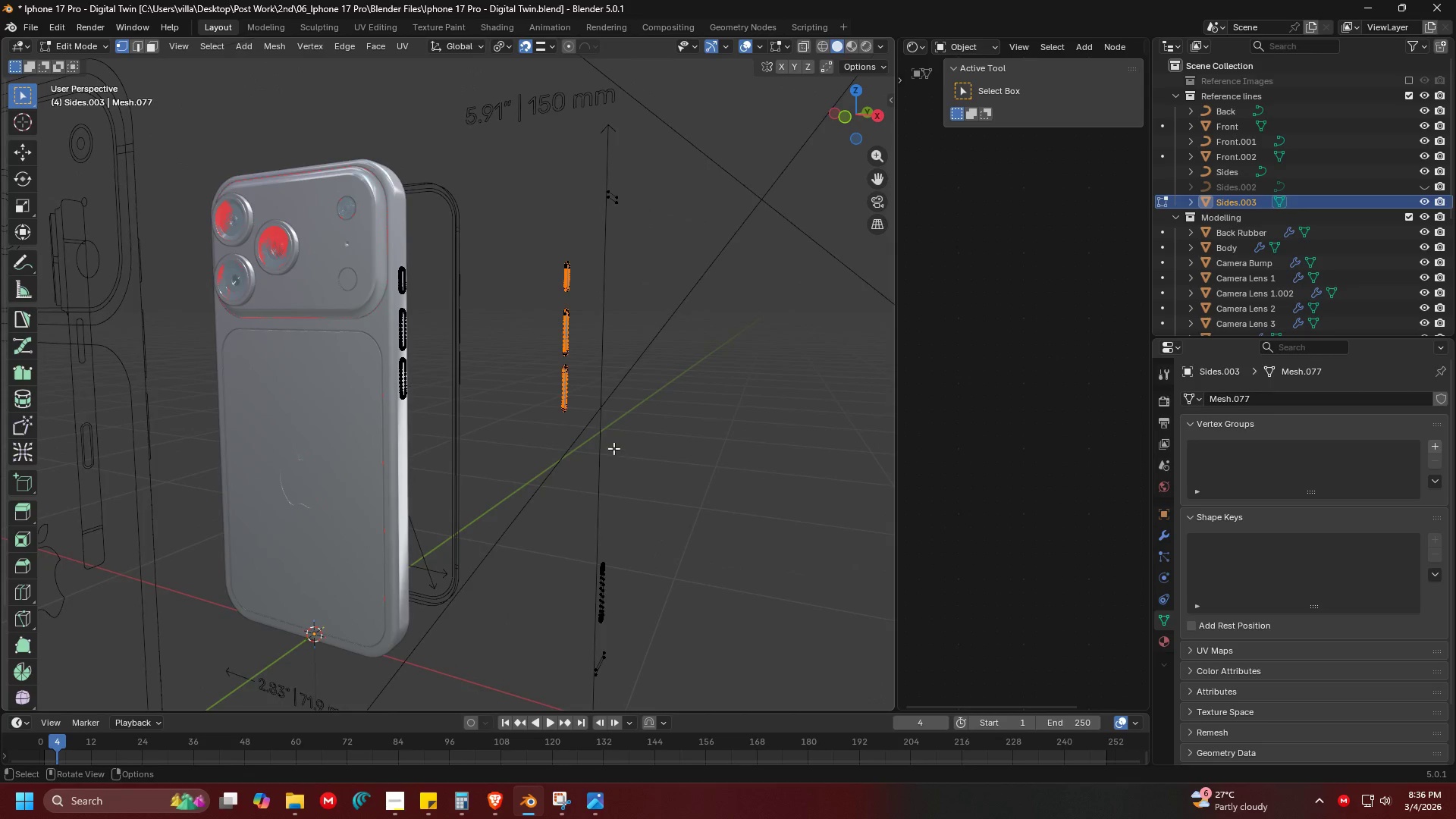 
scroll: coordinate [612, 447], scroll_direction: up, amount: 2.0
 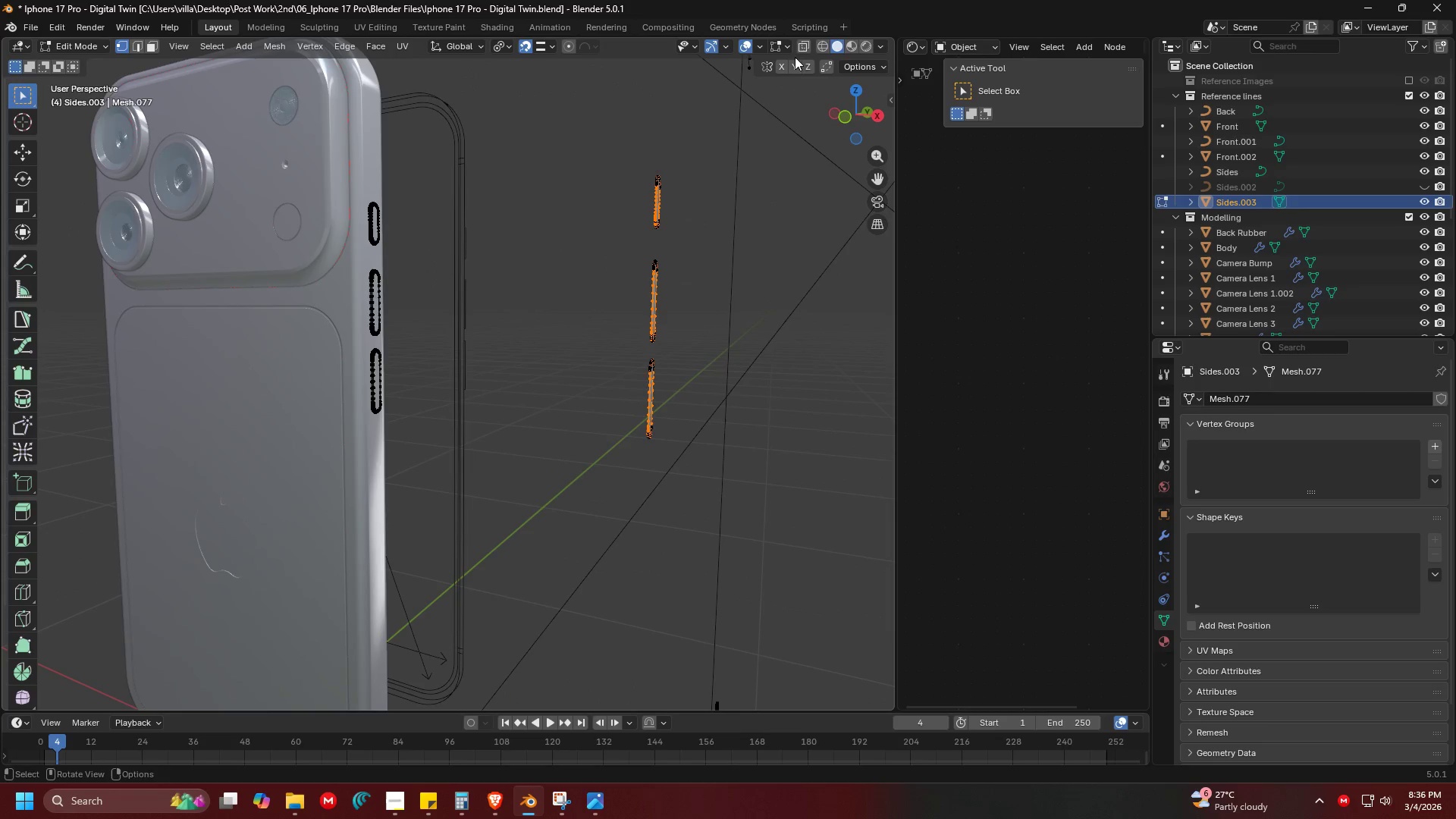 
left_click([805, 45])
 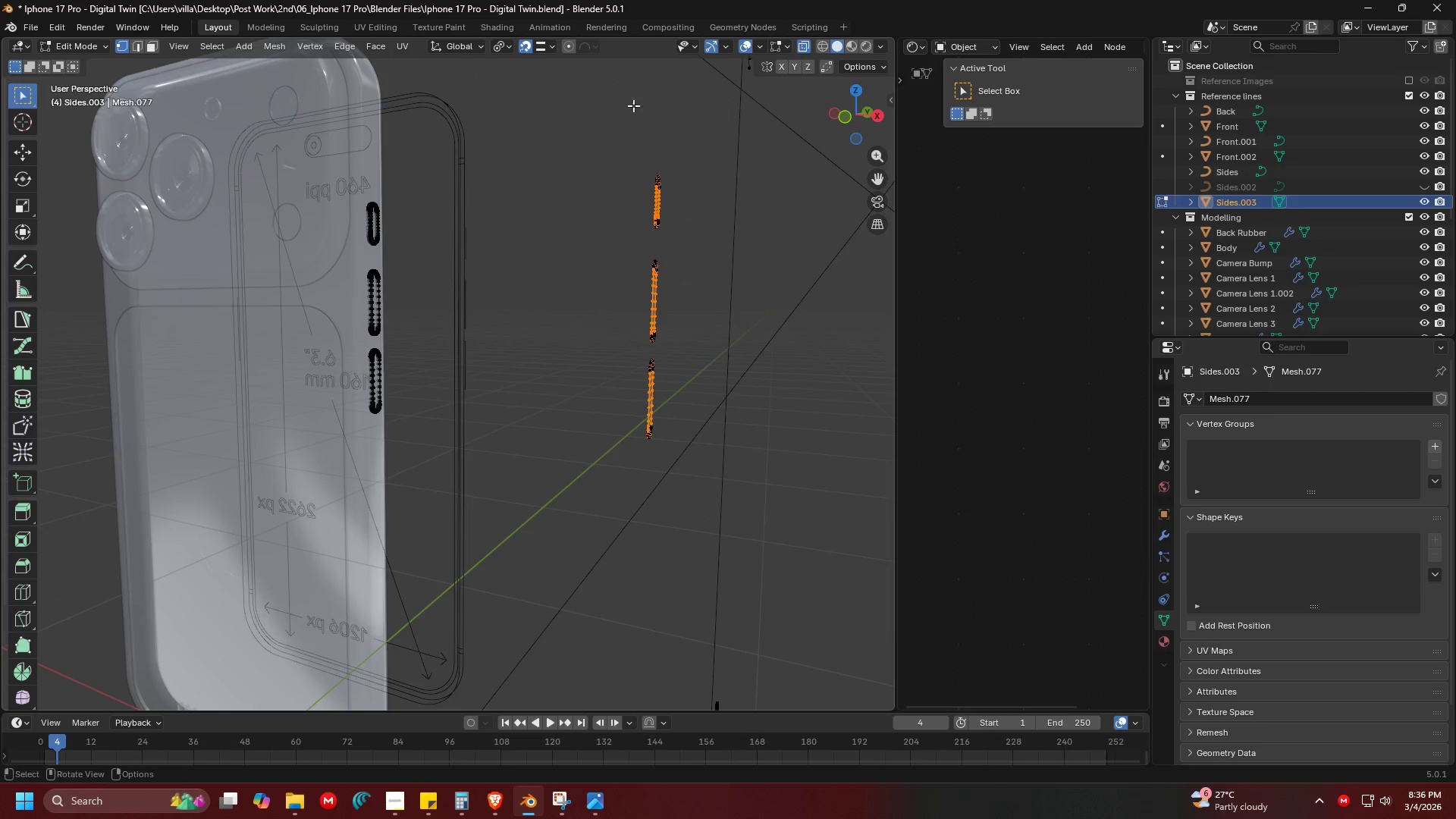 
left_click_drag(start_coordinate=[616, 102], to_coordinate=[723, 497])
 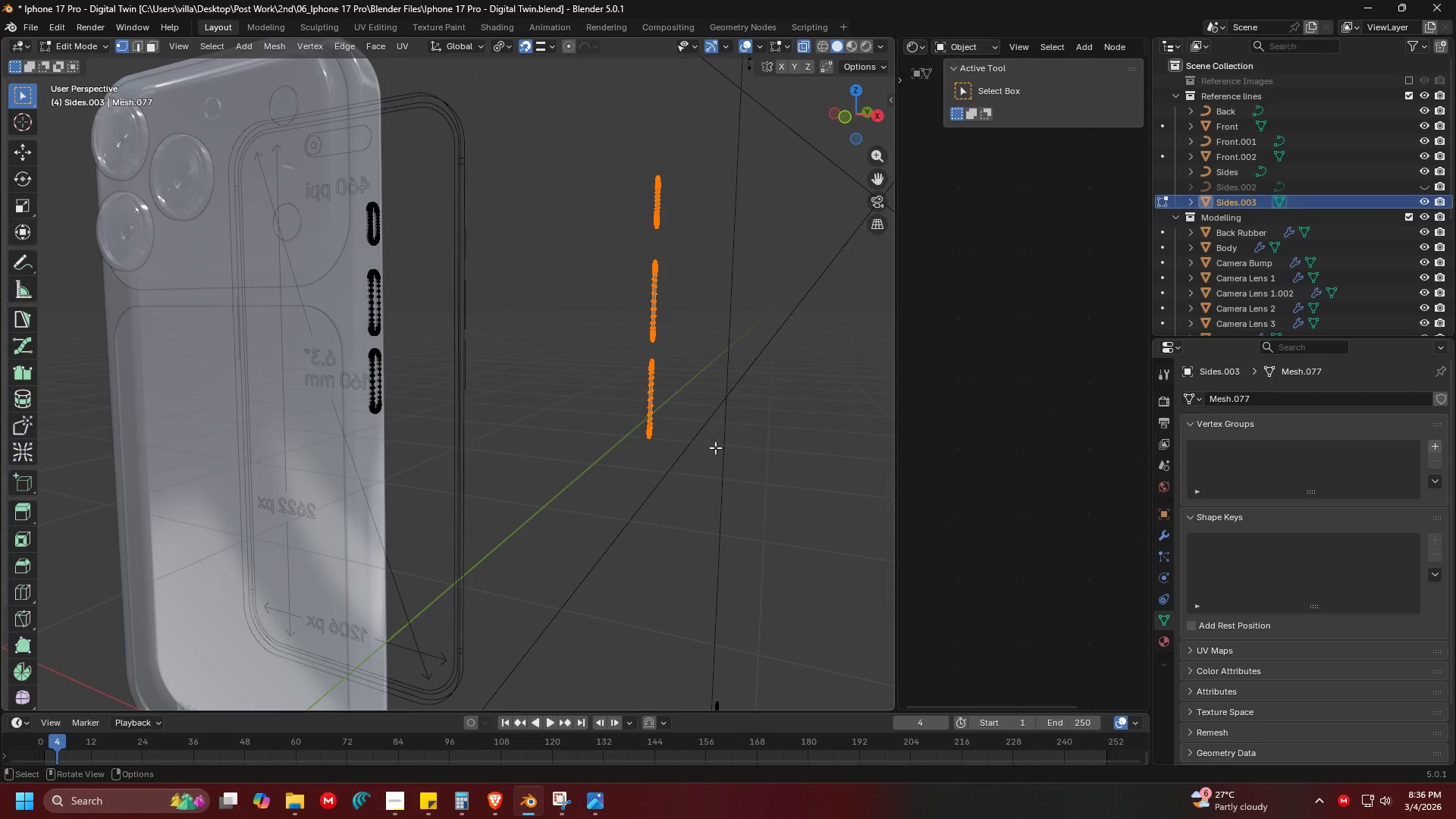 
key(X)
 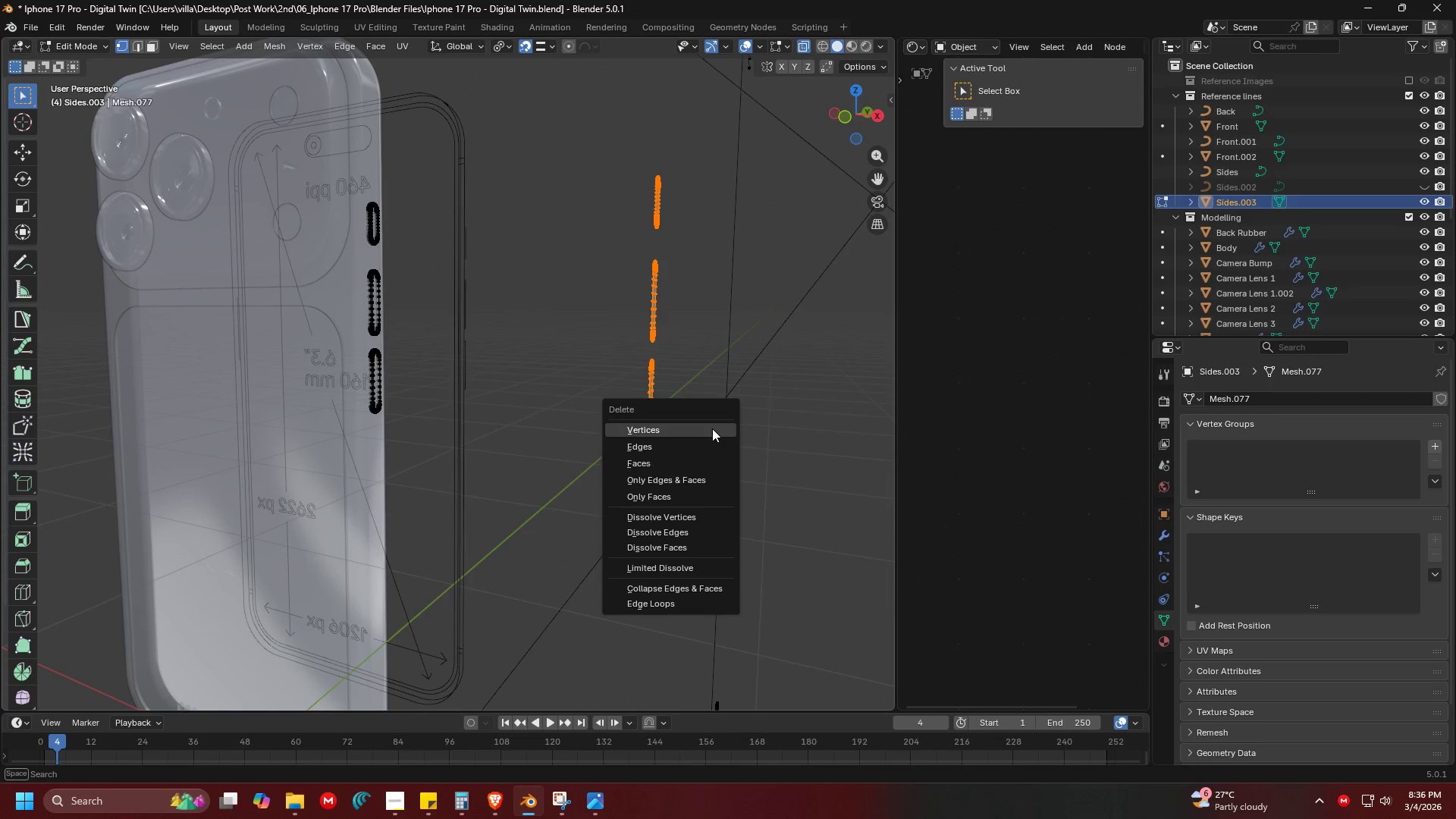 
left_click([712, 428])
 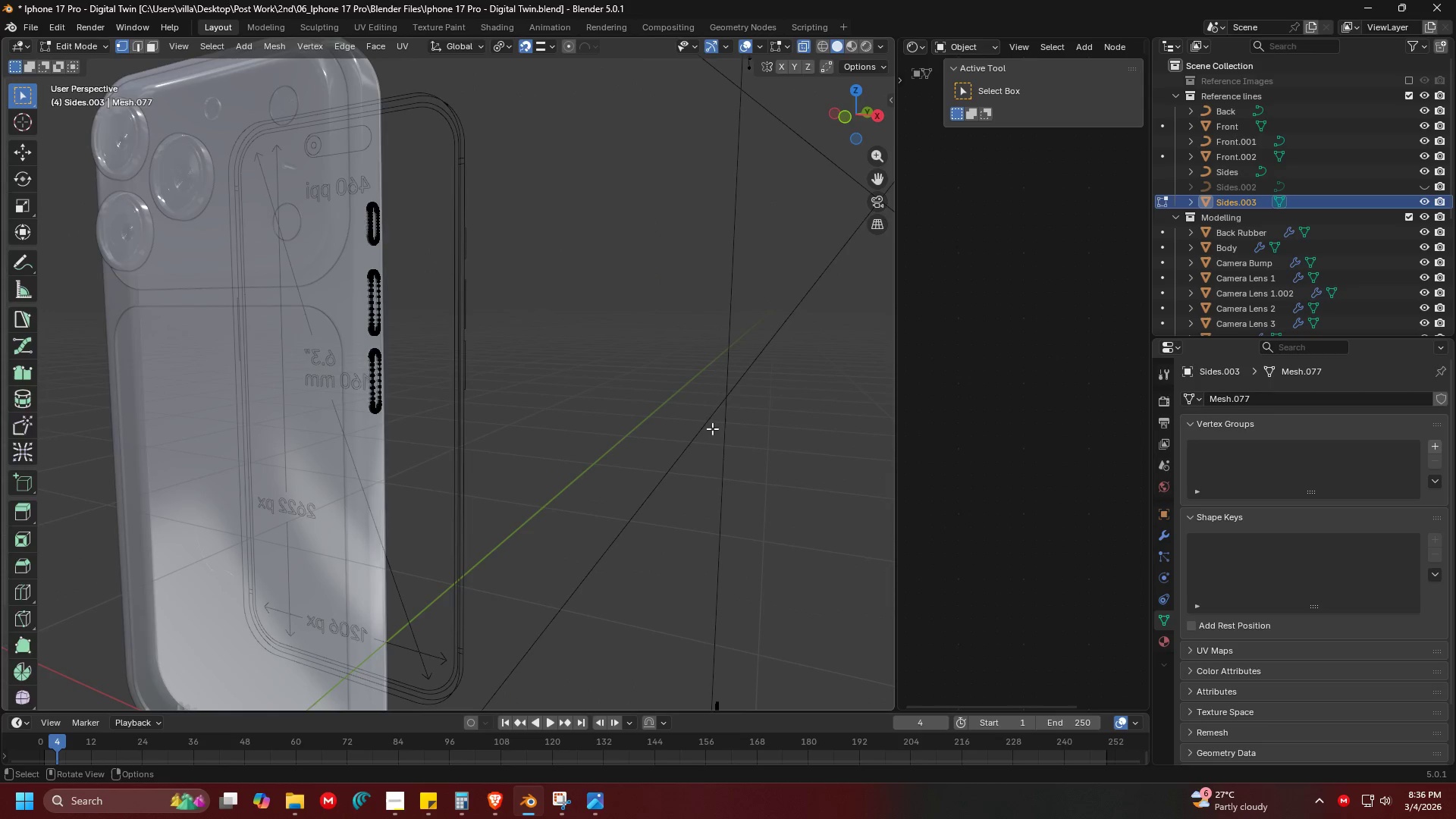 
key(Tab)
 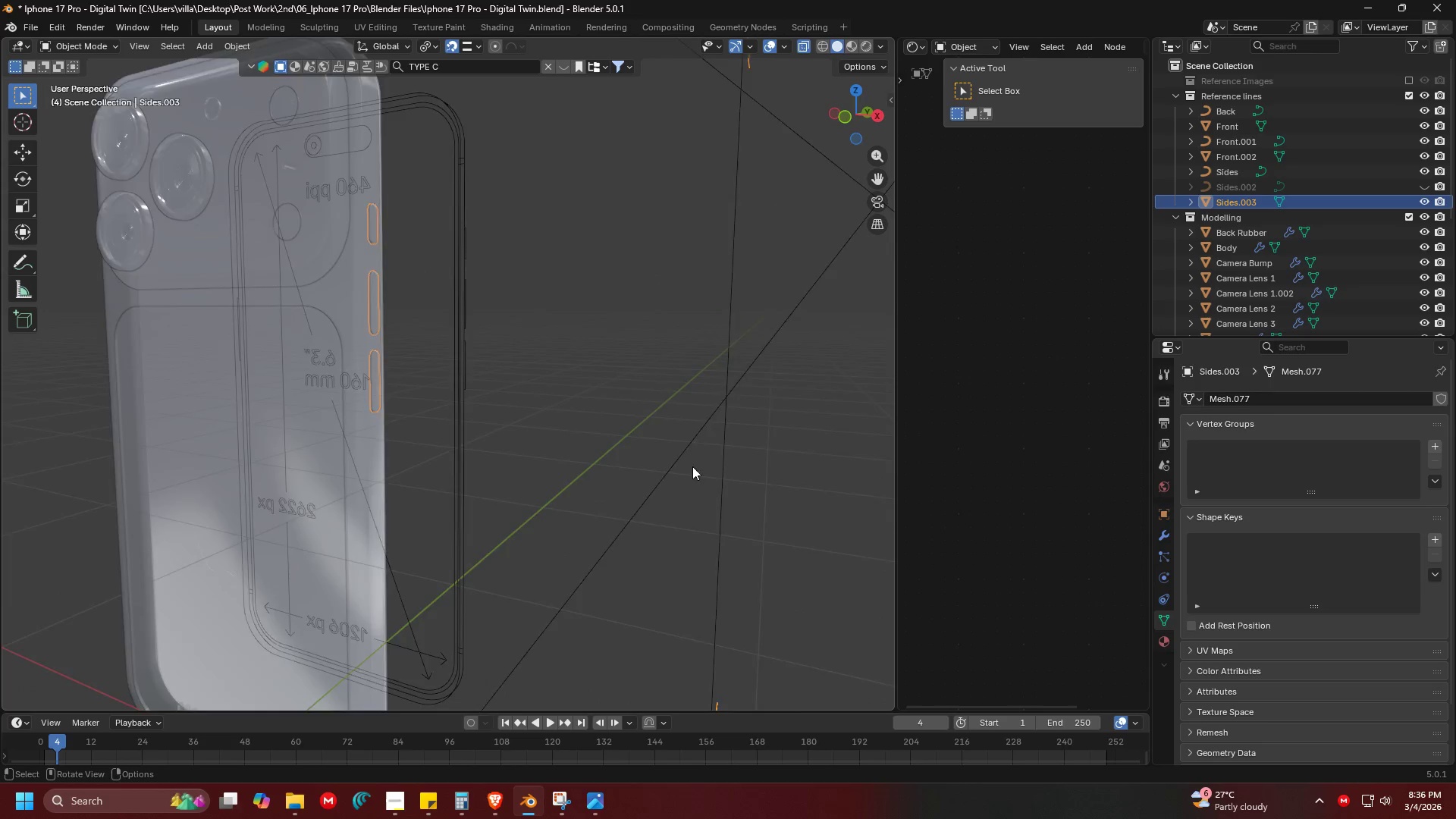 
key(Shift+ShiftLeft)
 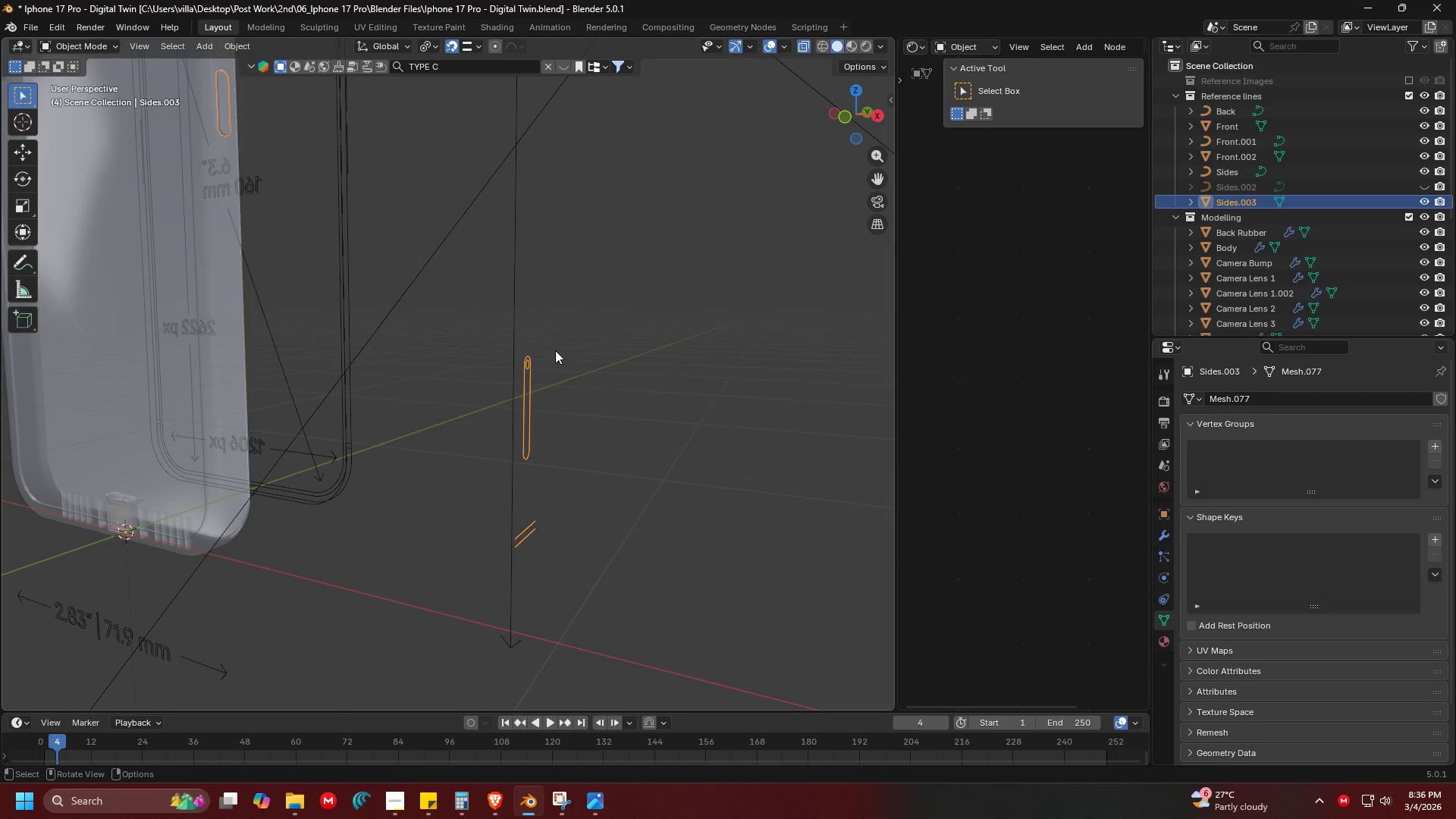 
key(Tab)
 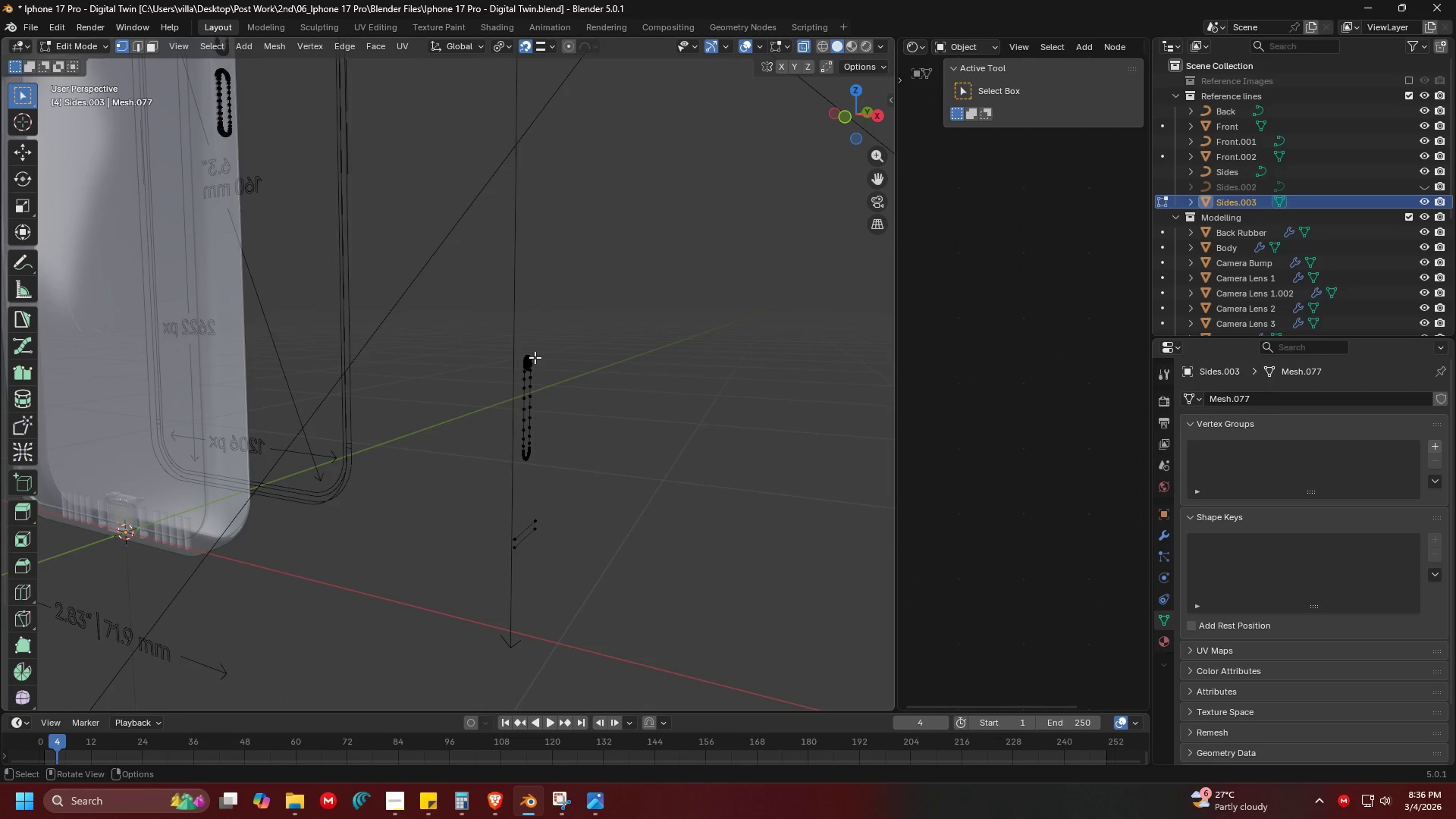 
scroll: coordinate [553, 340], scroll_direction: none, amount: 0.0
 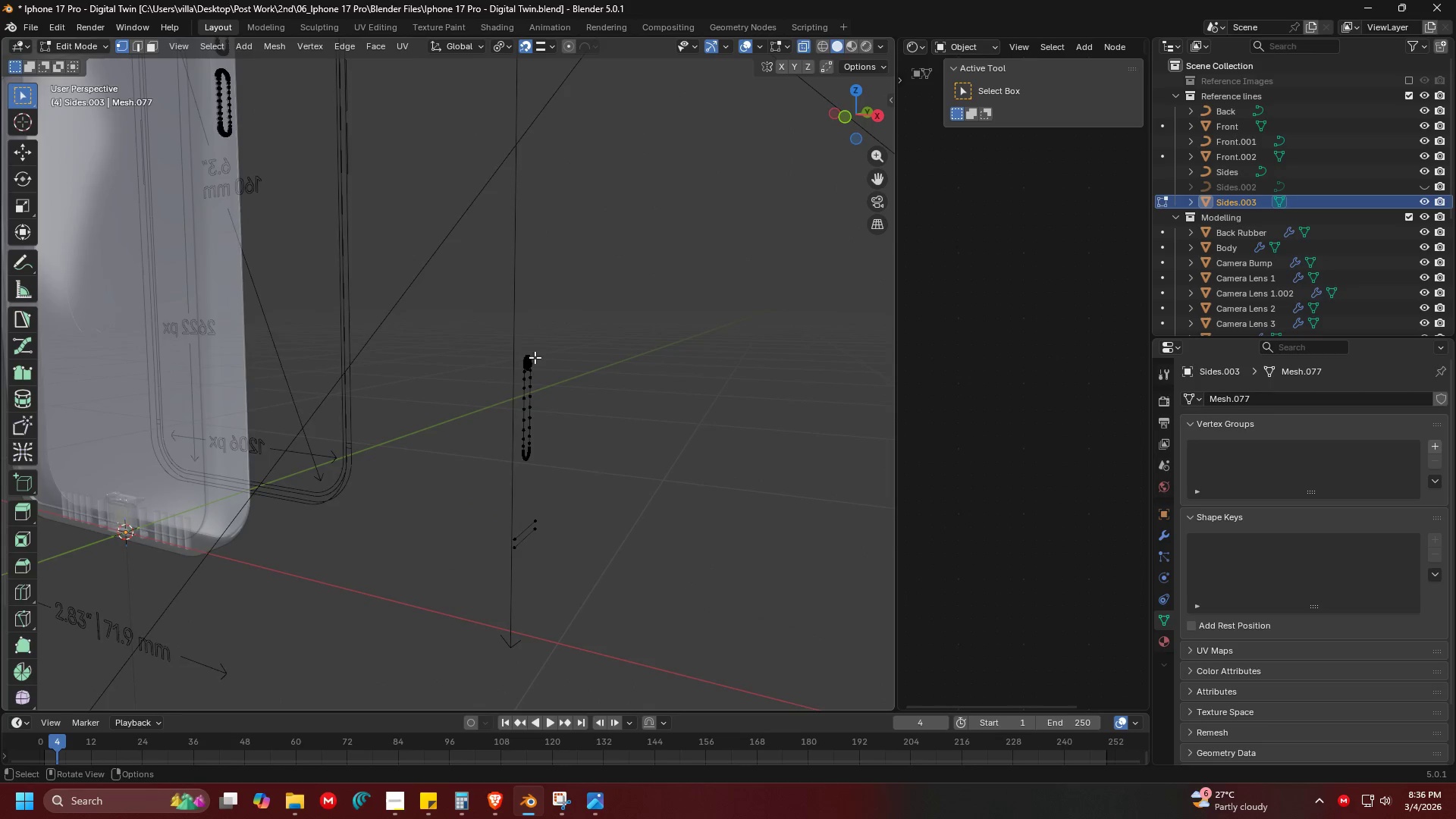 
key(Shift+ShiftLeft)
 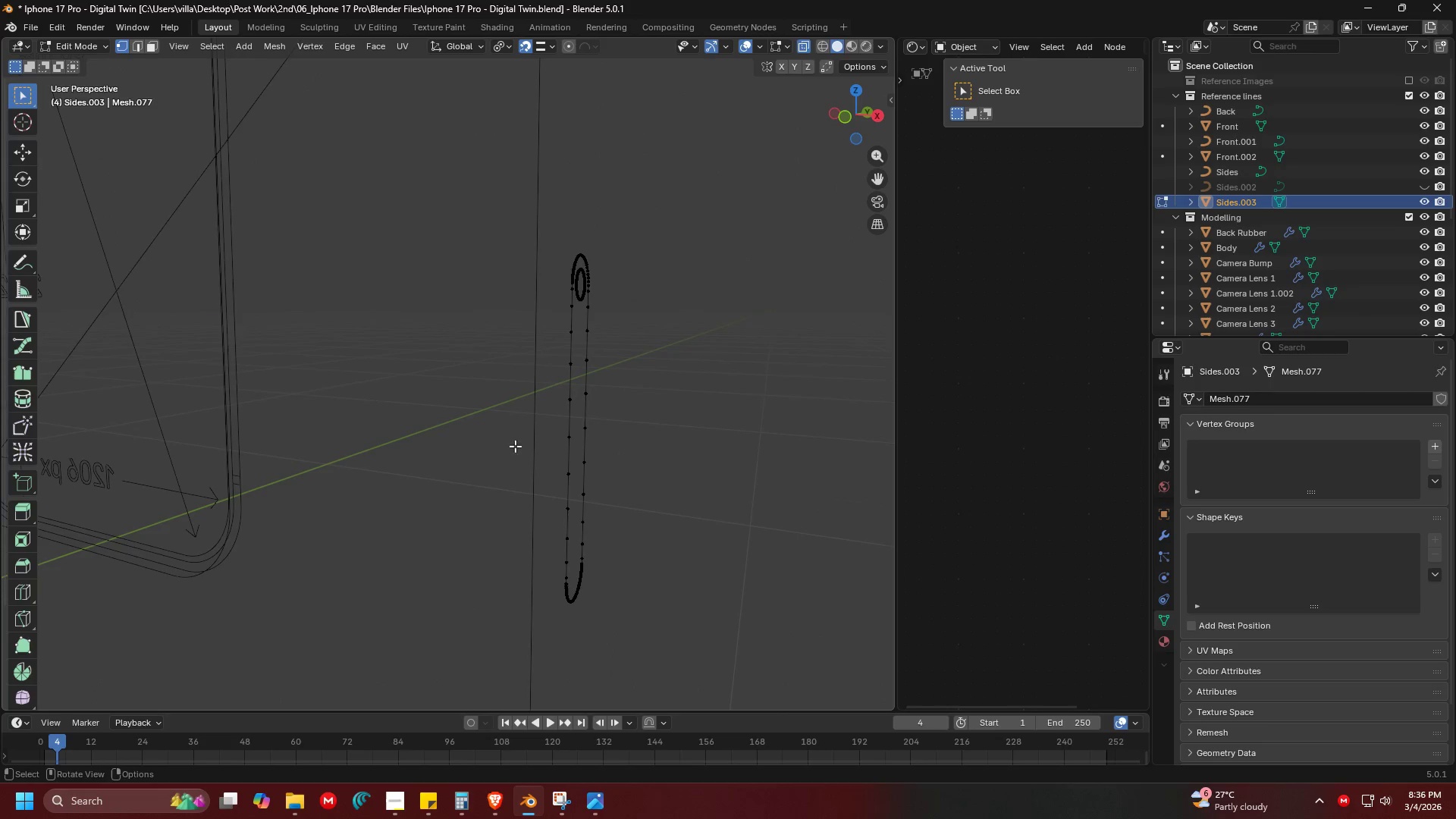 
scroll: coordinate [542, 378], scroll_direction: up, amount: 3.0
 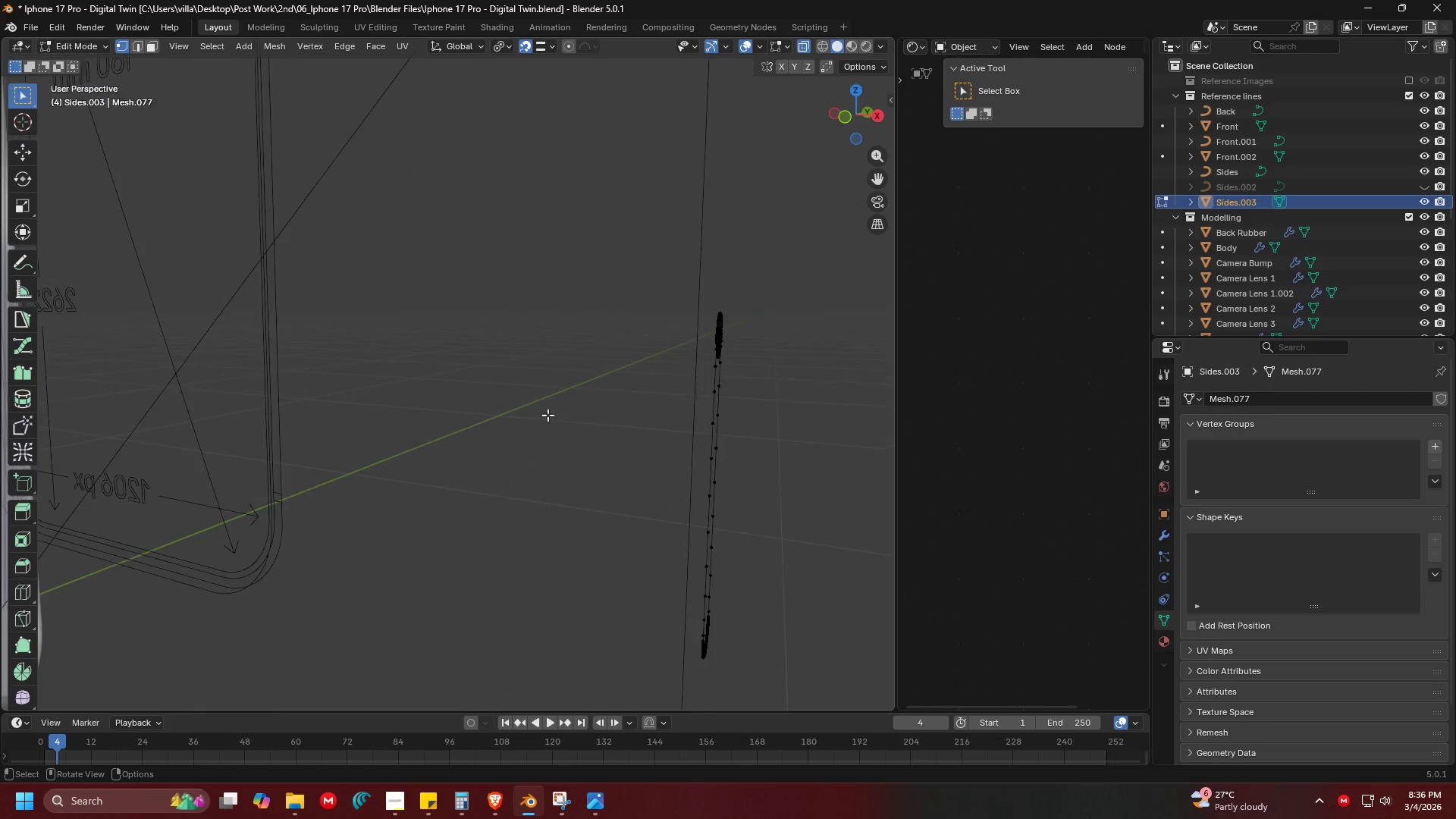 
hold_key(key=AltLeft, duration=0.58)
left_click([564, 576])
 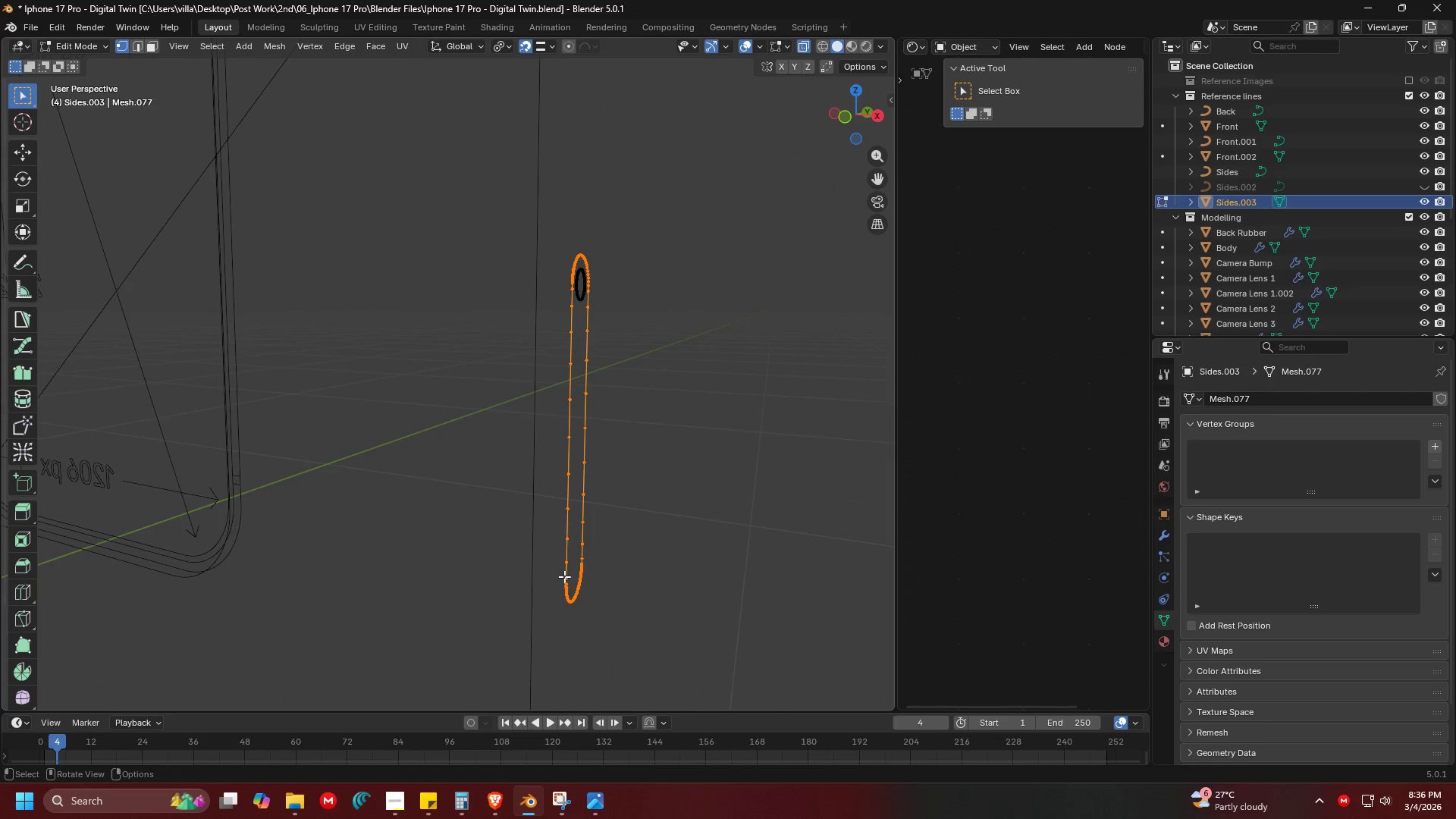 
key(Shift+ShiftLeft)
 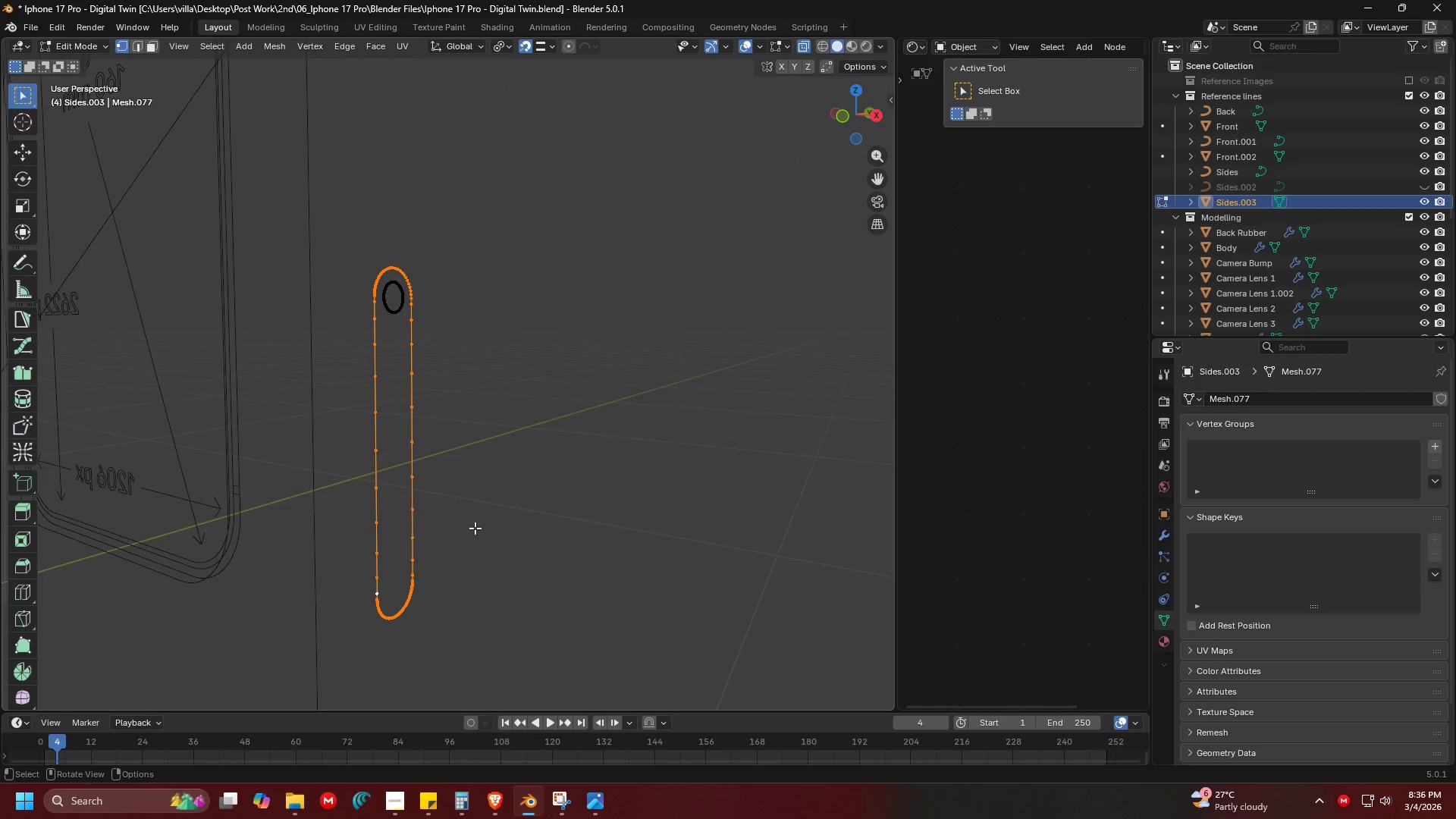 
key(F)
 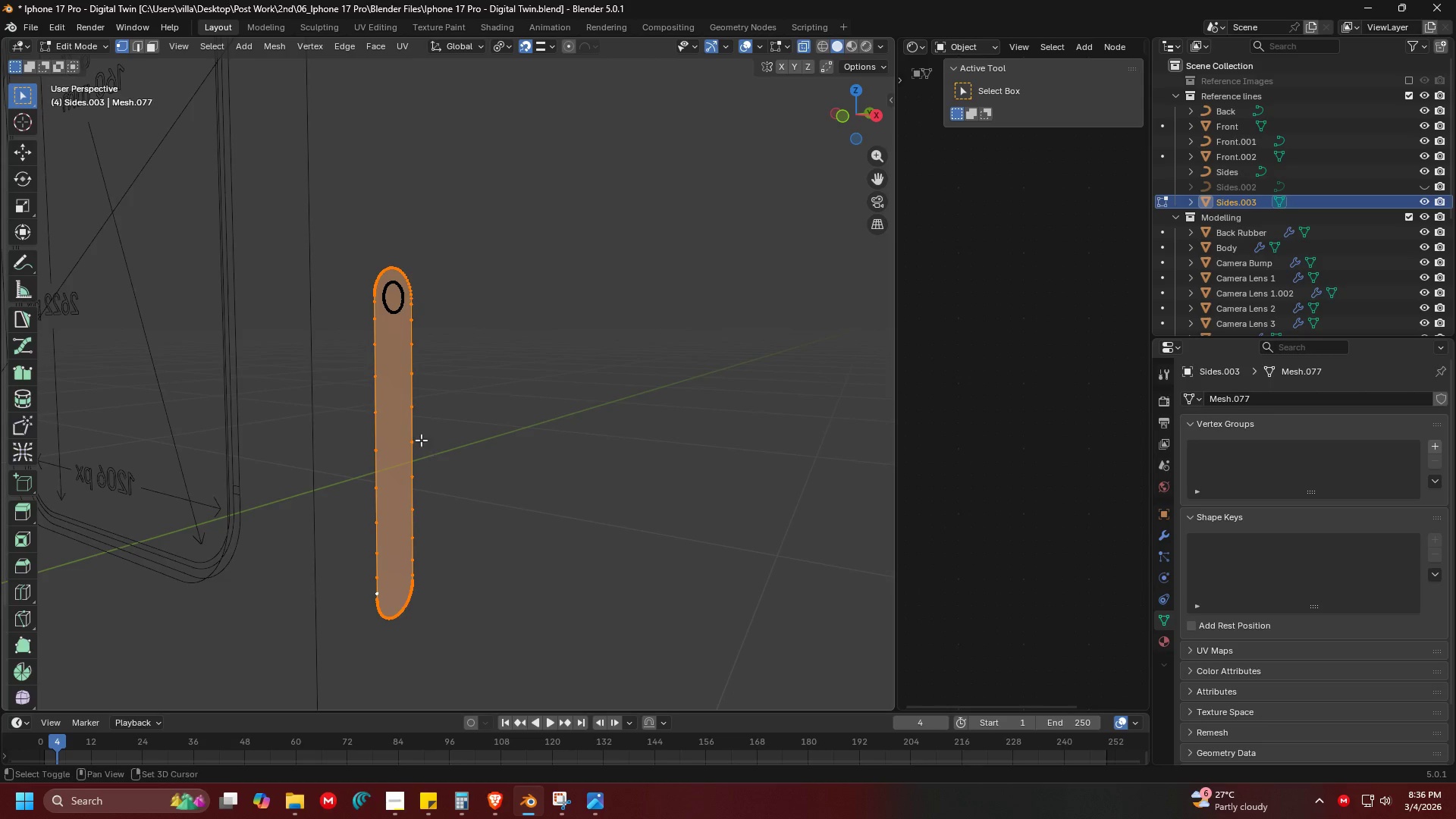 
key(Shift+ShiftLeft)
 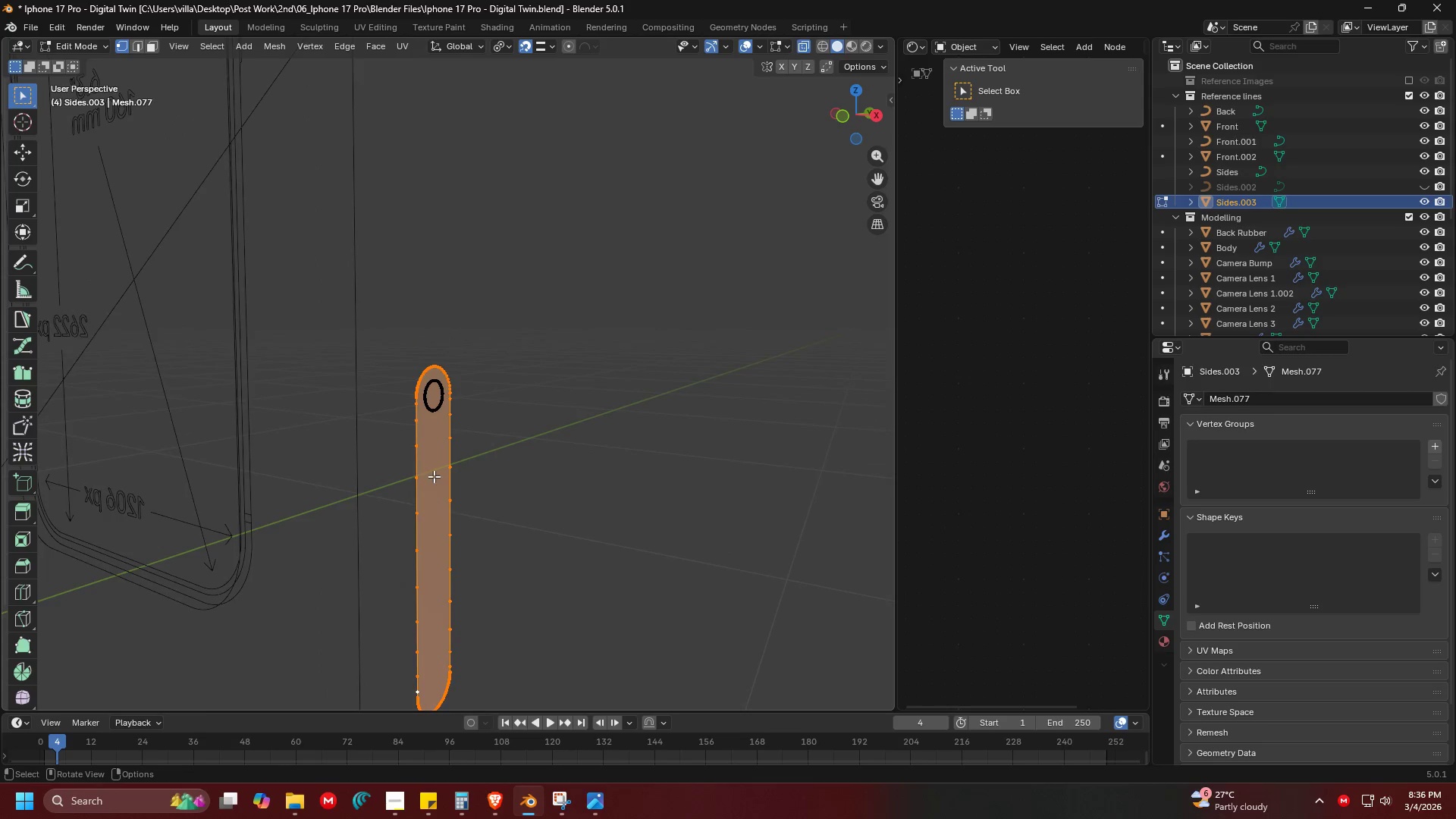 
scroll: coordinate [430, 471], scroll_direction: up, amount: 1.0
 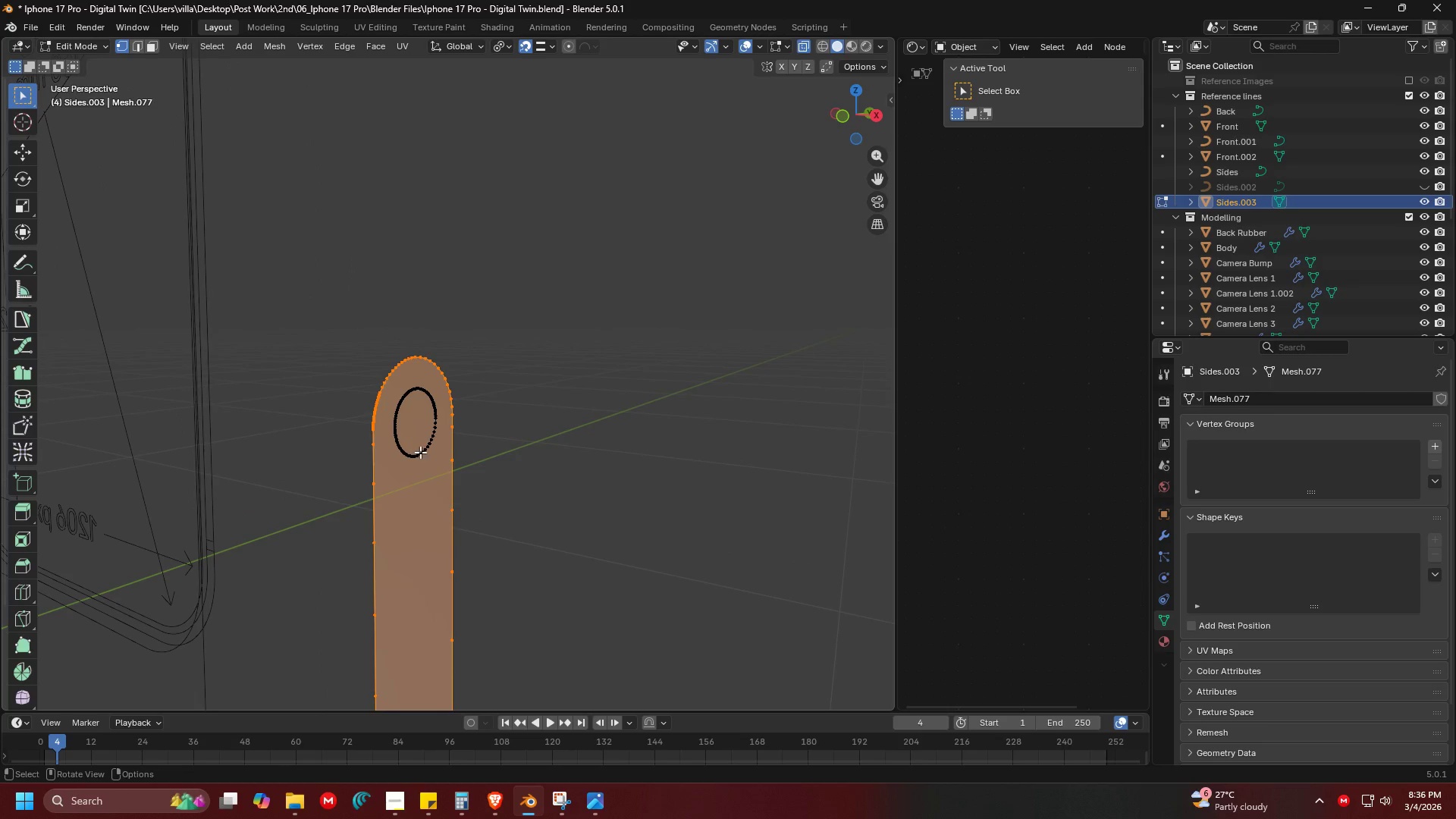 
hold_key(key=AltLeft, duration=0.36)
left_click([420, 452])
 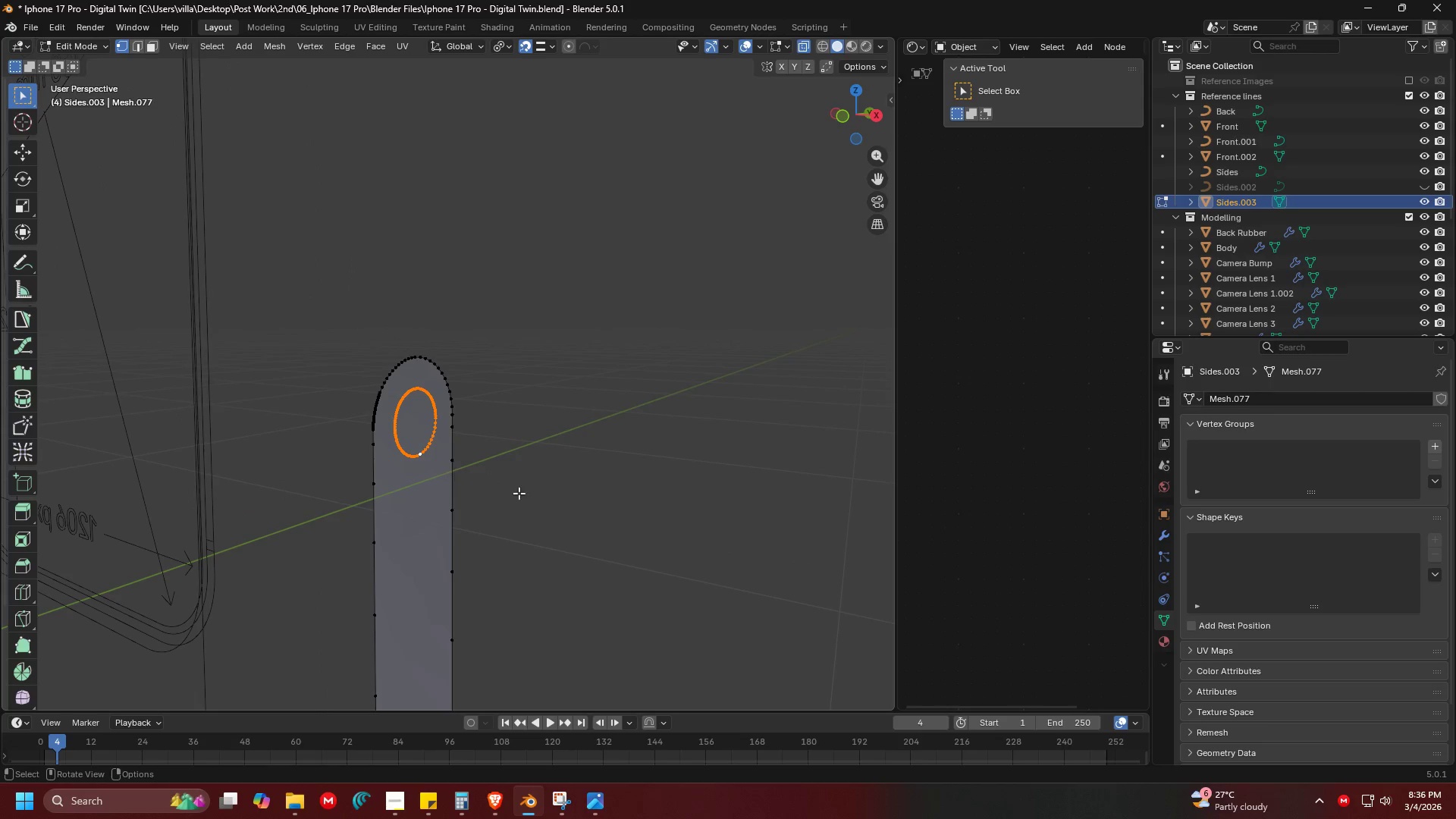 
key(G)
 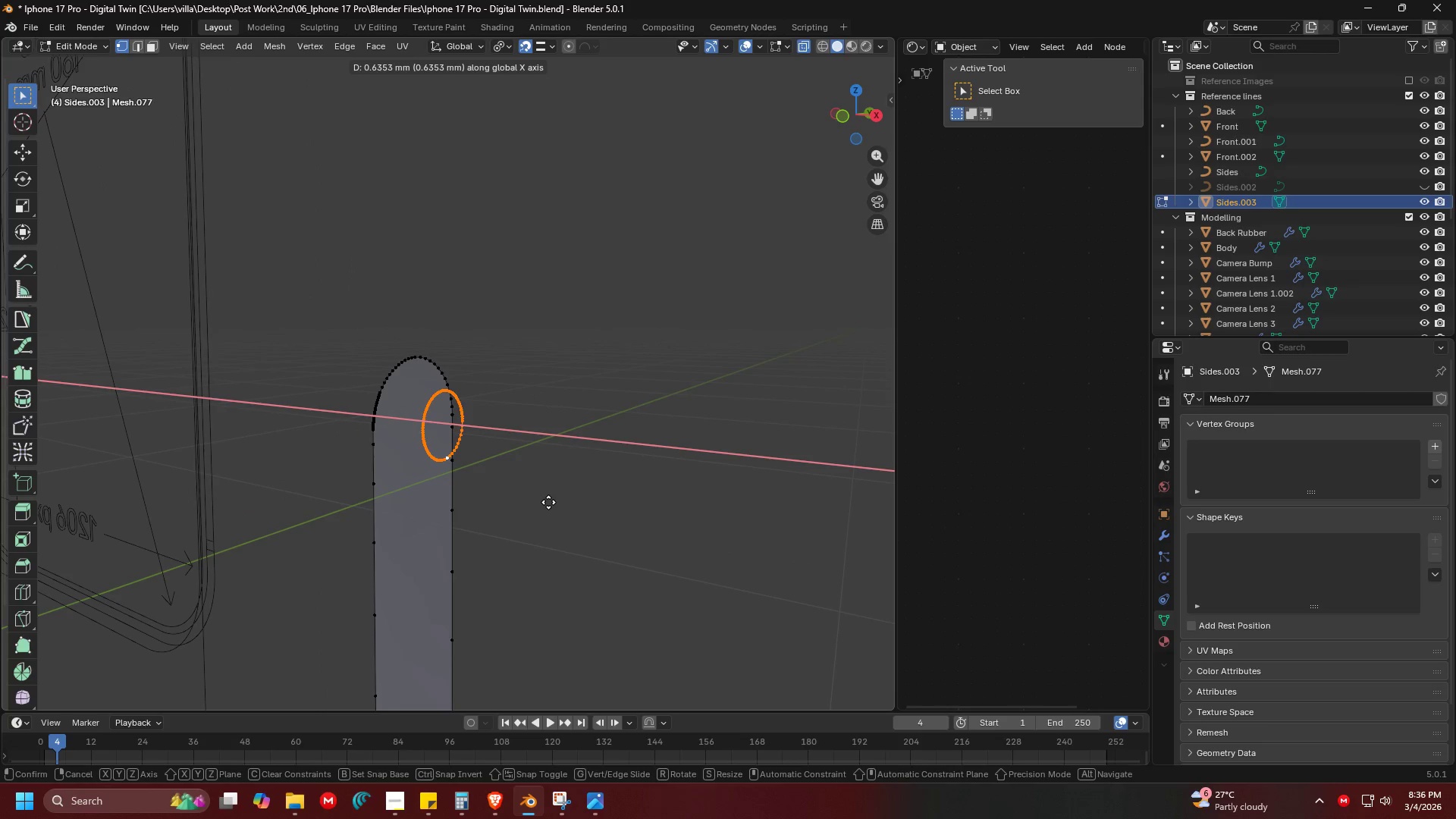 
left_click([554, 503])
 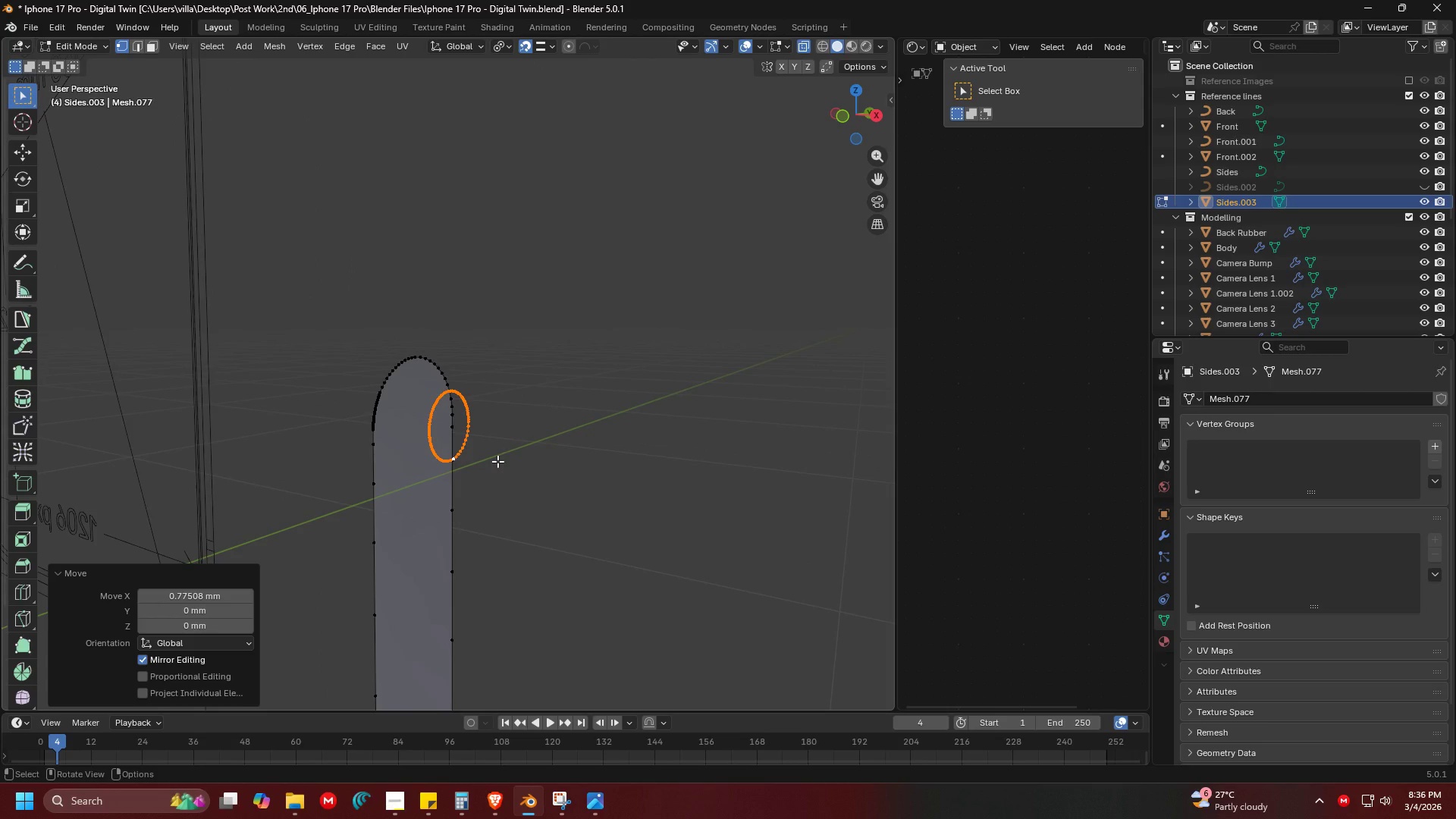 
scroll: coordinate [497, 461], scroll_direction: down, amount: 1.0
 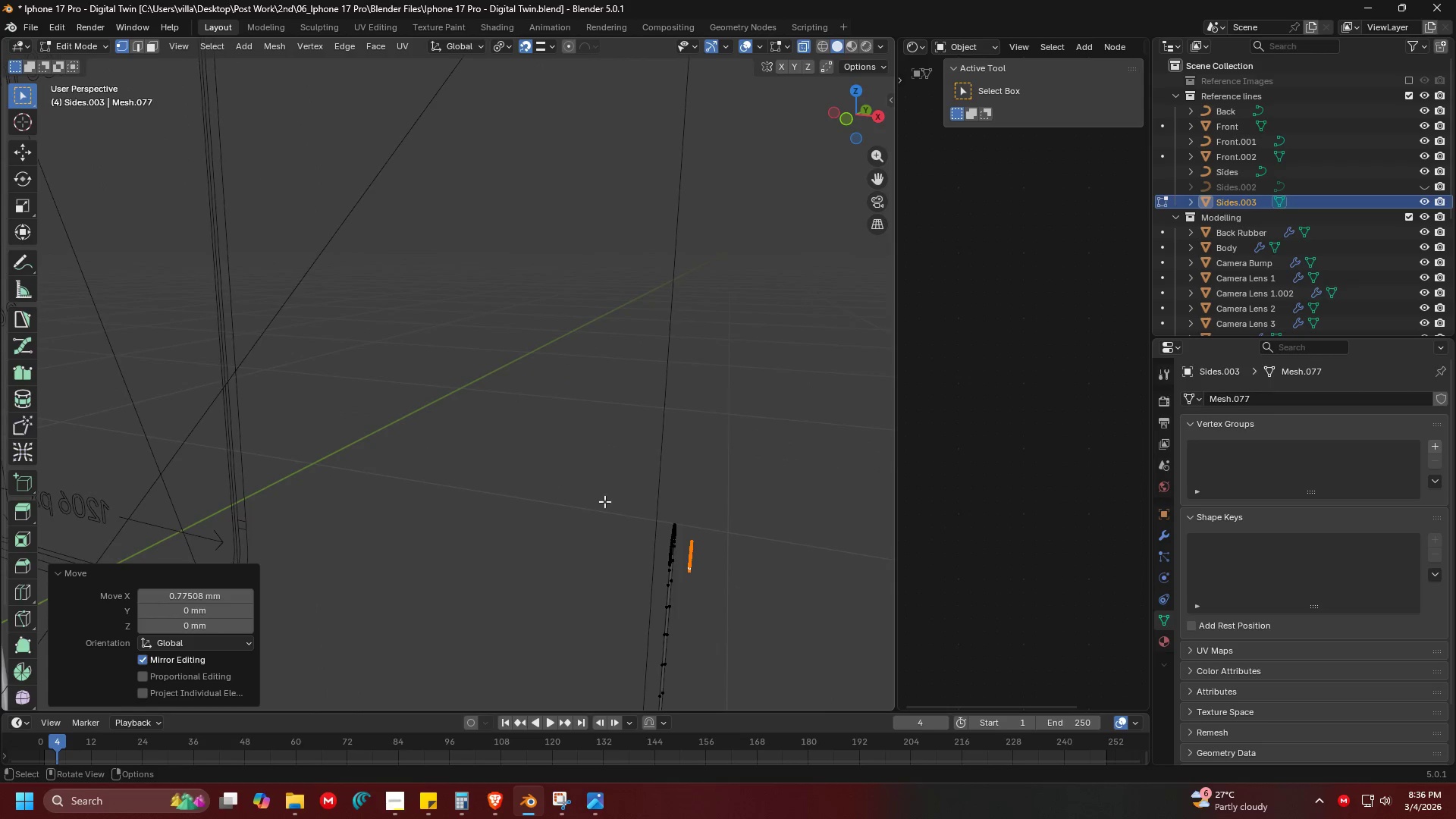 
key(Shift+ShiftLeft)
 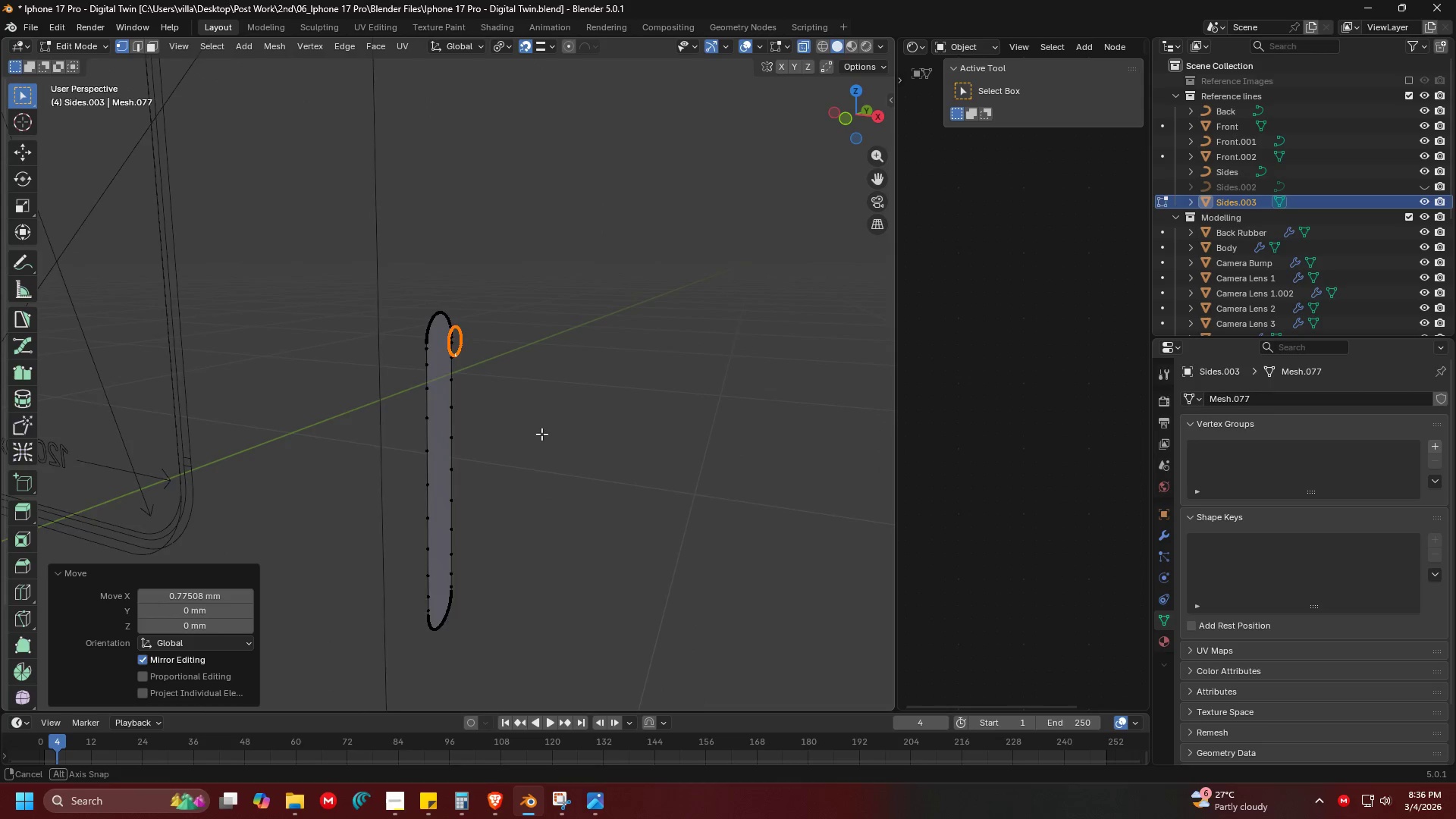 
hold_key(key=ShiftLeft, duration=0.41)
 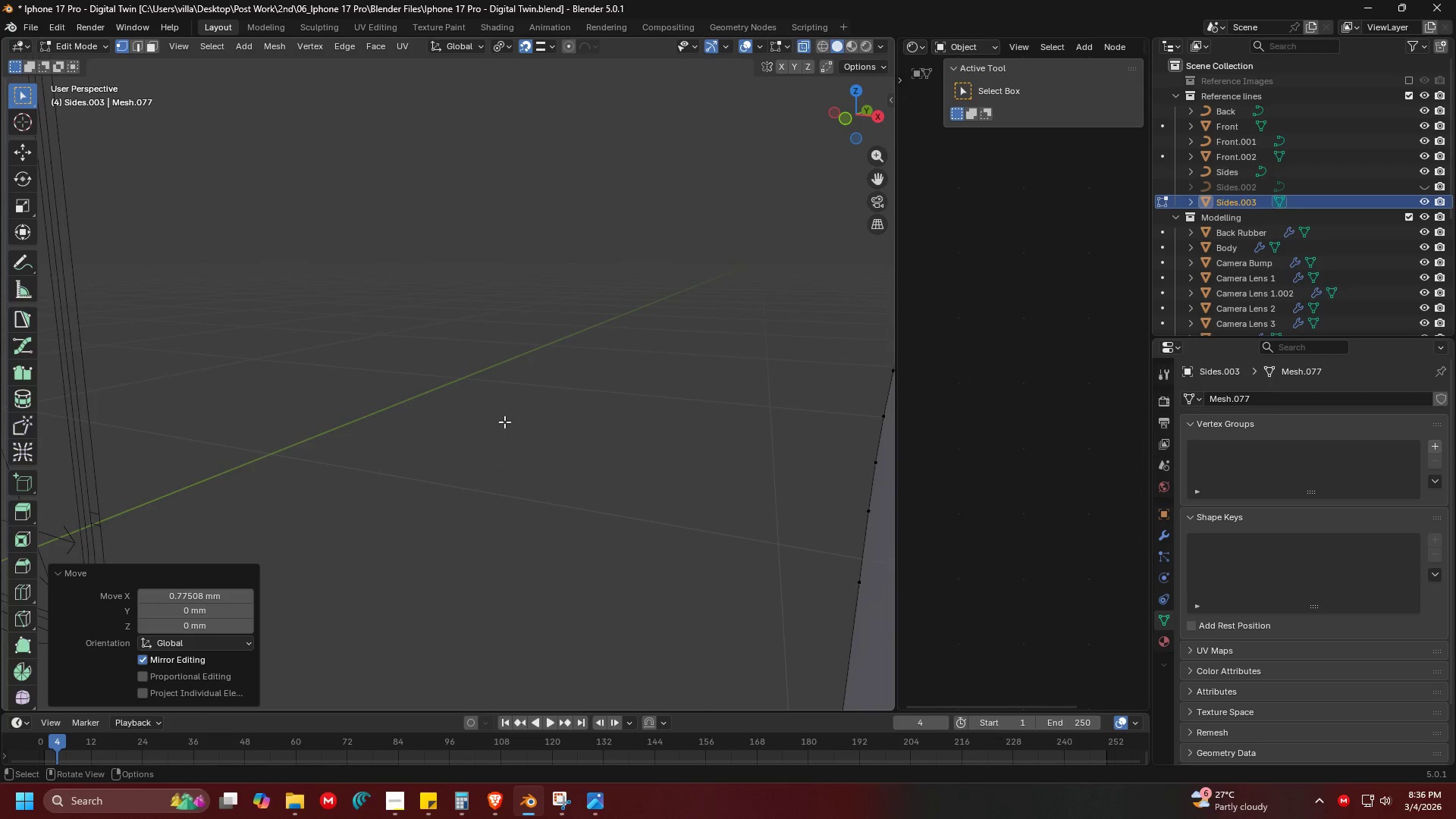 
scroll: coordinate [512, 398], scroll_direction: up, amount: 2.0
 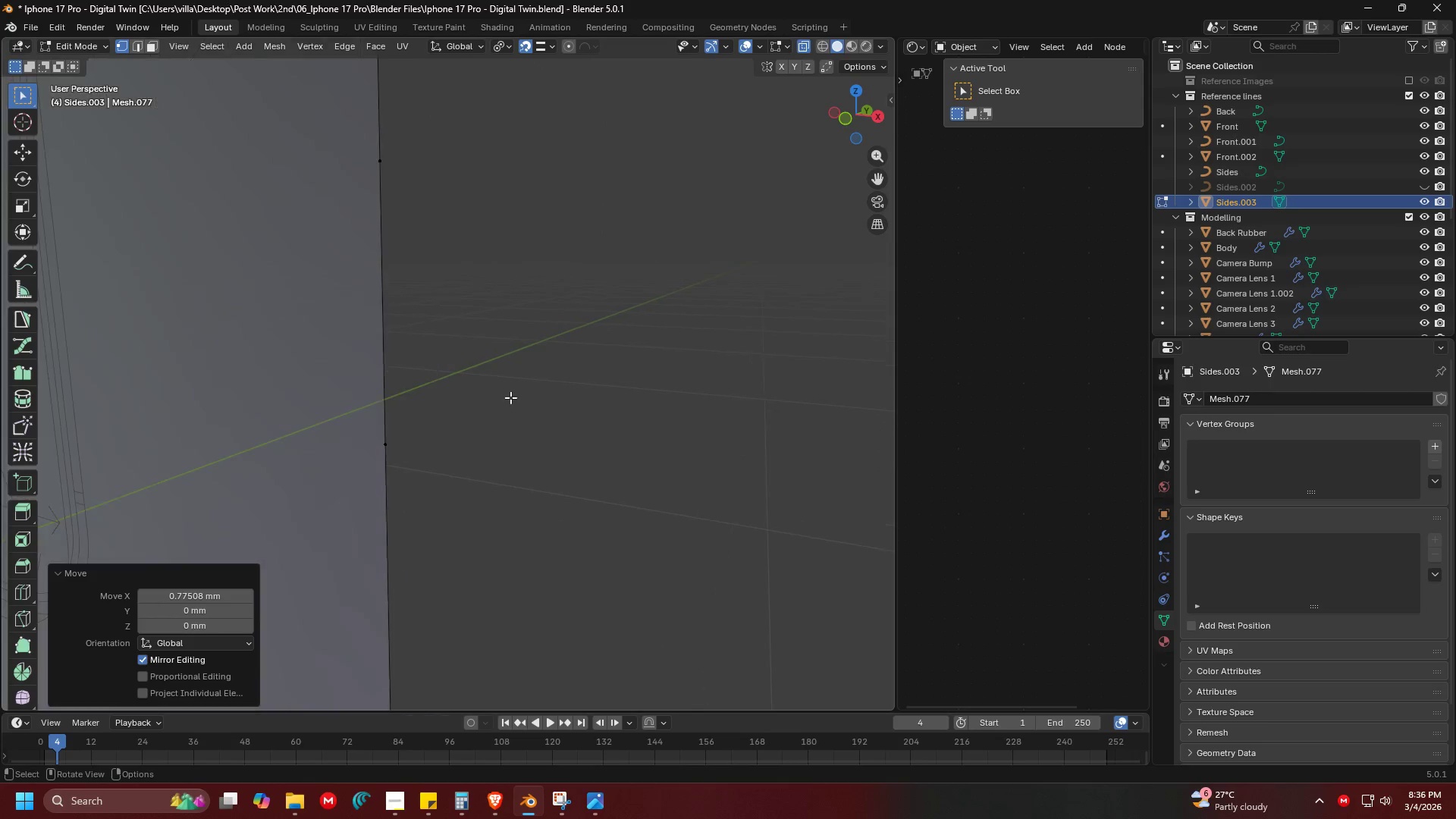 
scroll: coordinate [504, 422], scroll_direction: down, amount: 1.0
 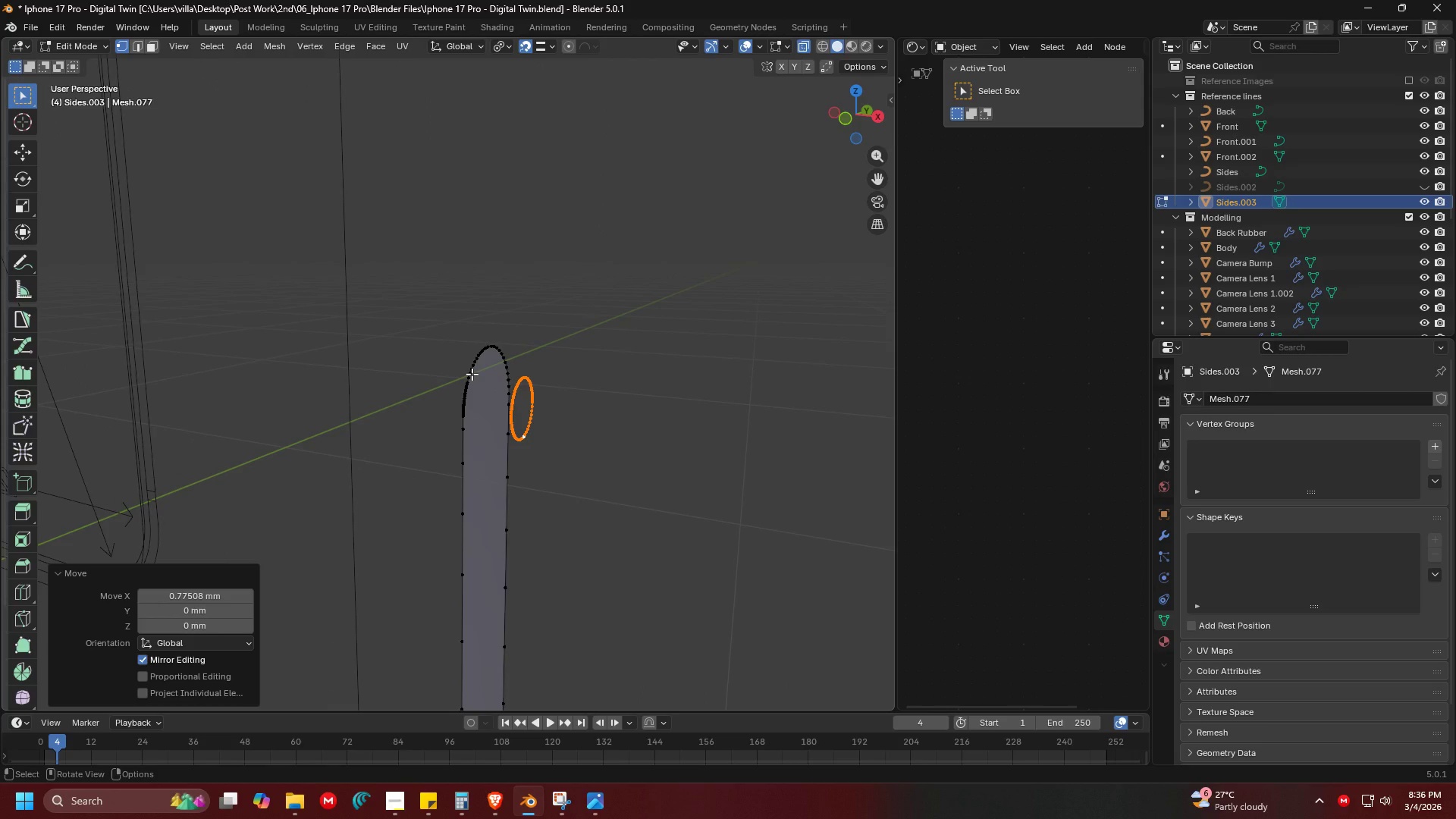 
type(lp)
 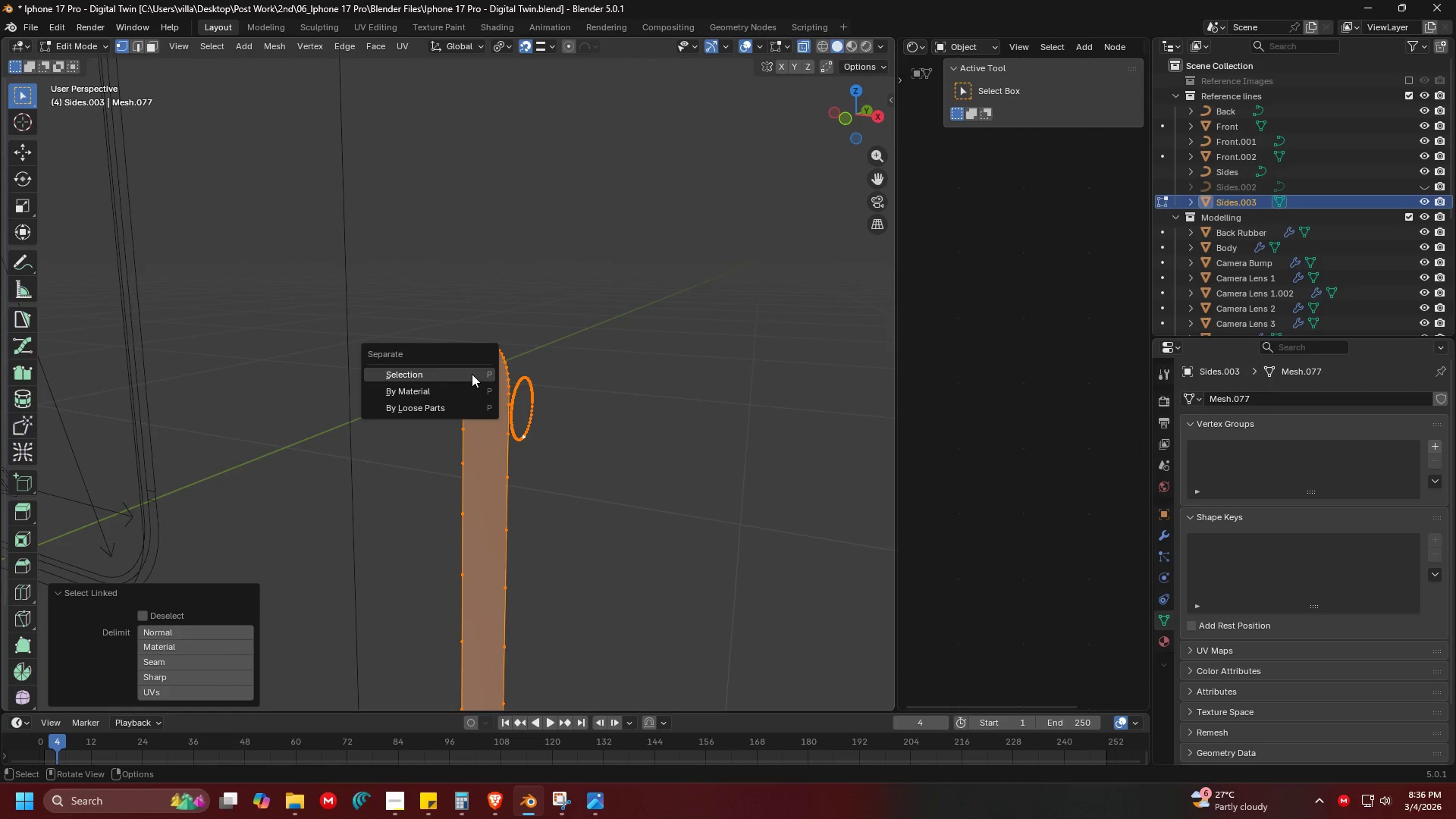 
left_click([472, 374])
 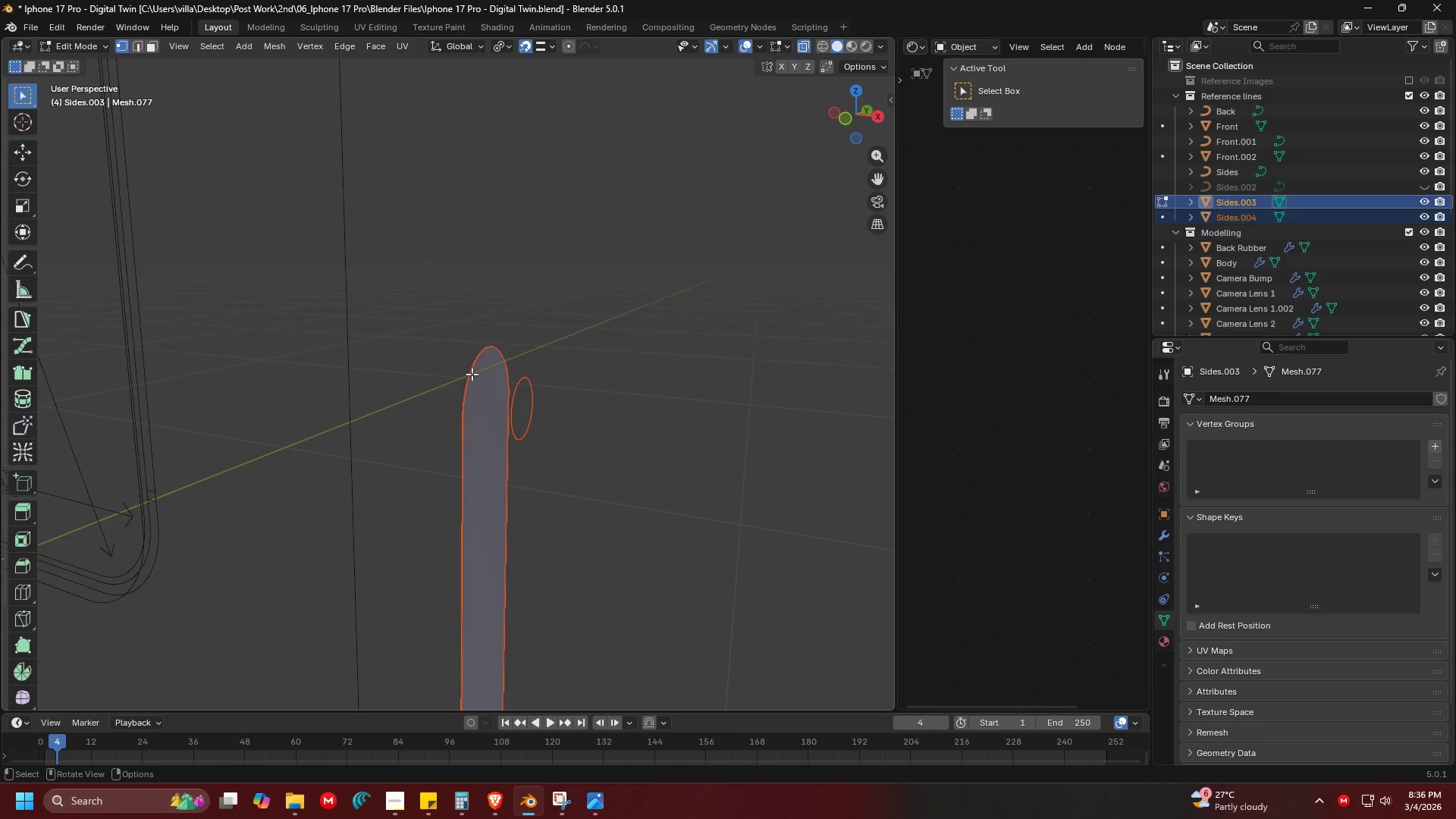 
key(Tab)
 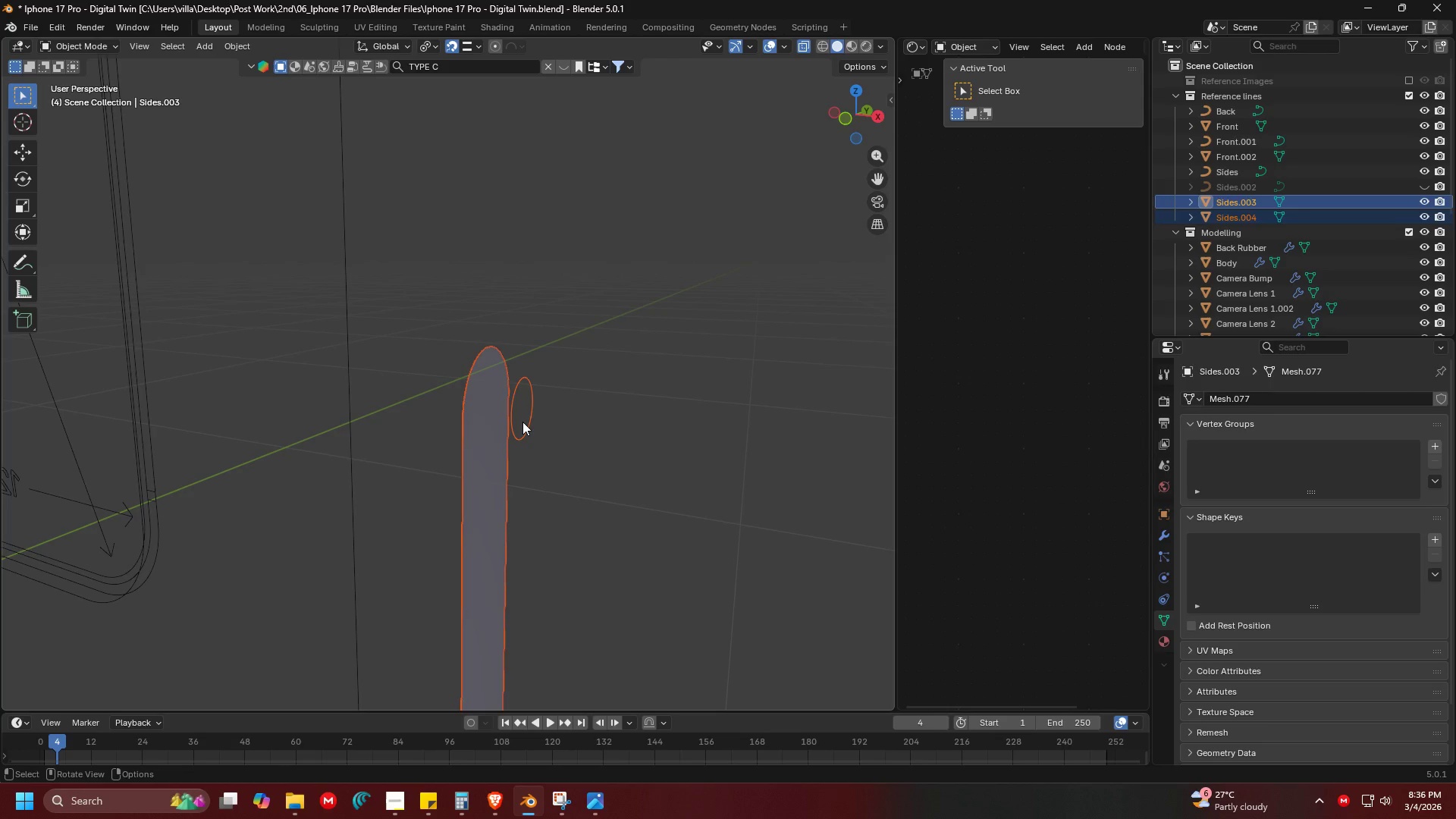 
left_click([522, 422])
 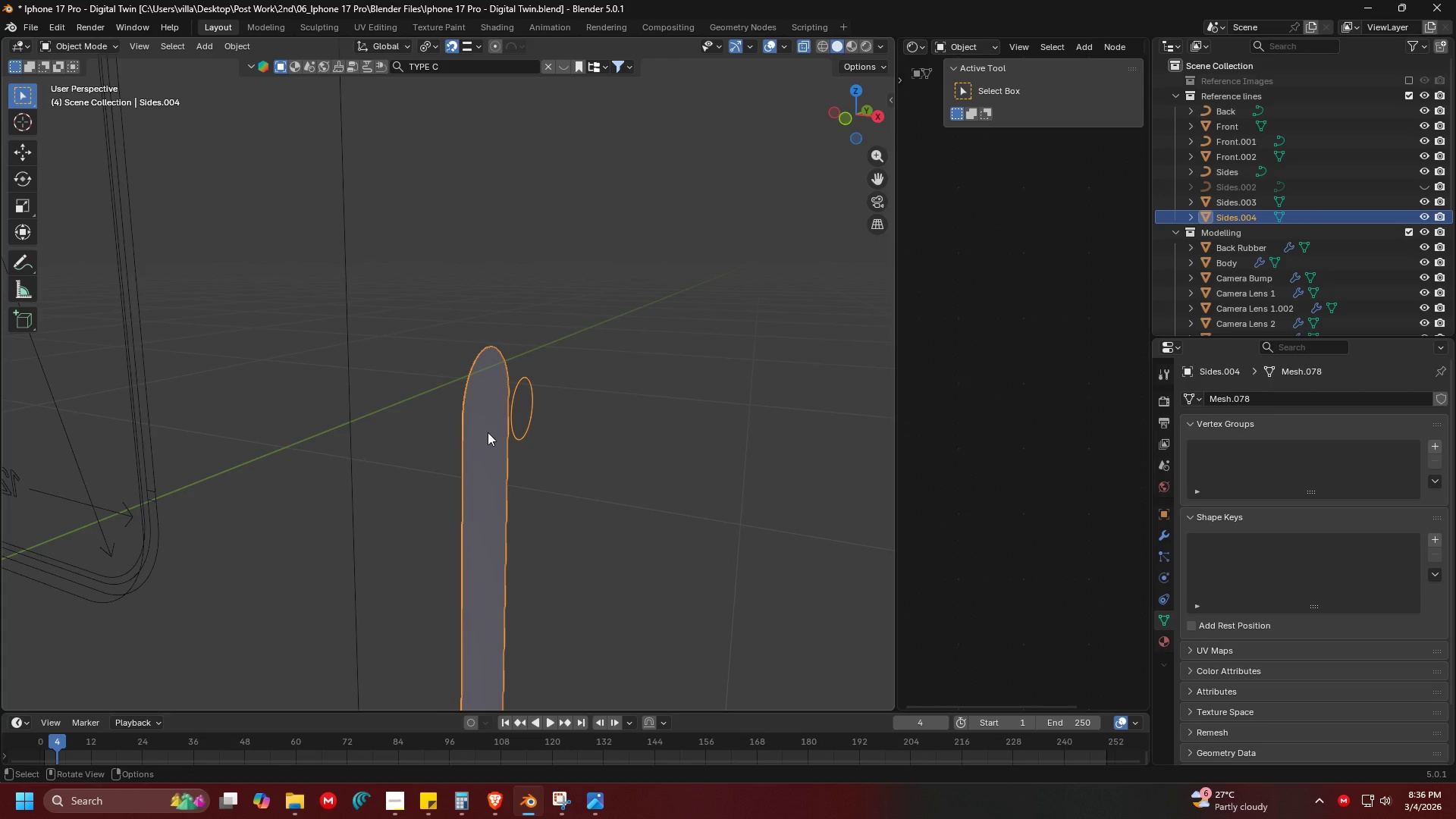 
key(Tab)
 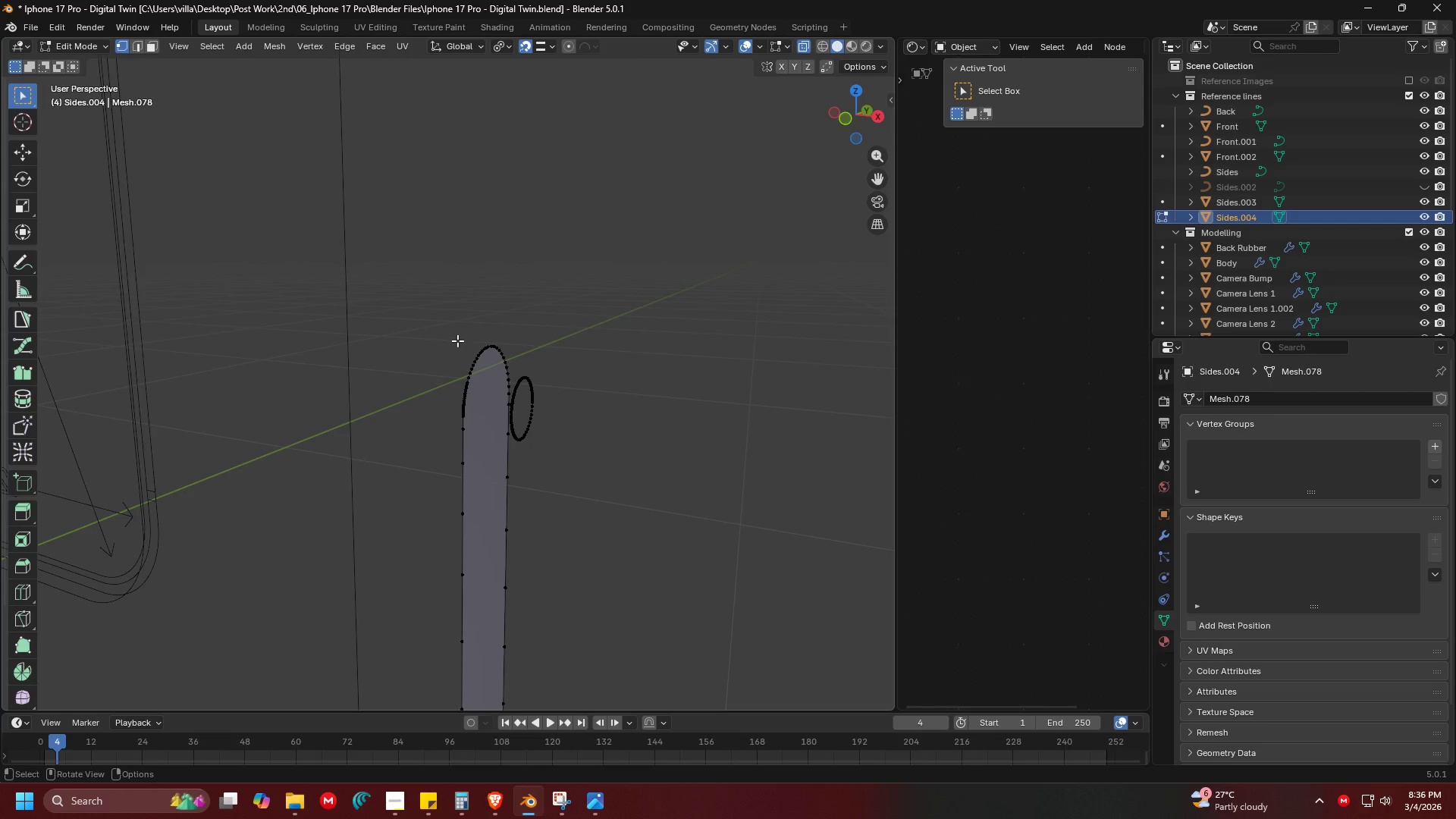 
hold_key(key=AltLeft, duration=0.33)
left_click([465, 364])
 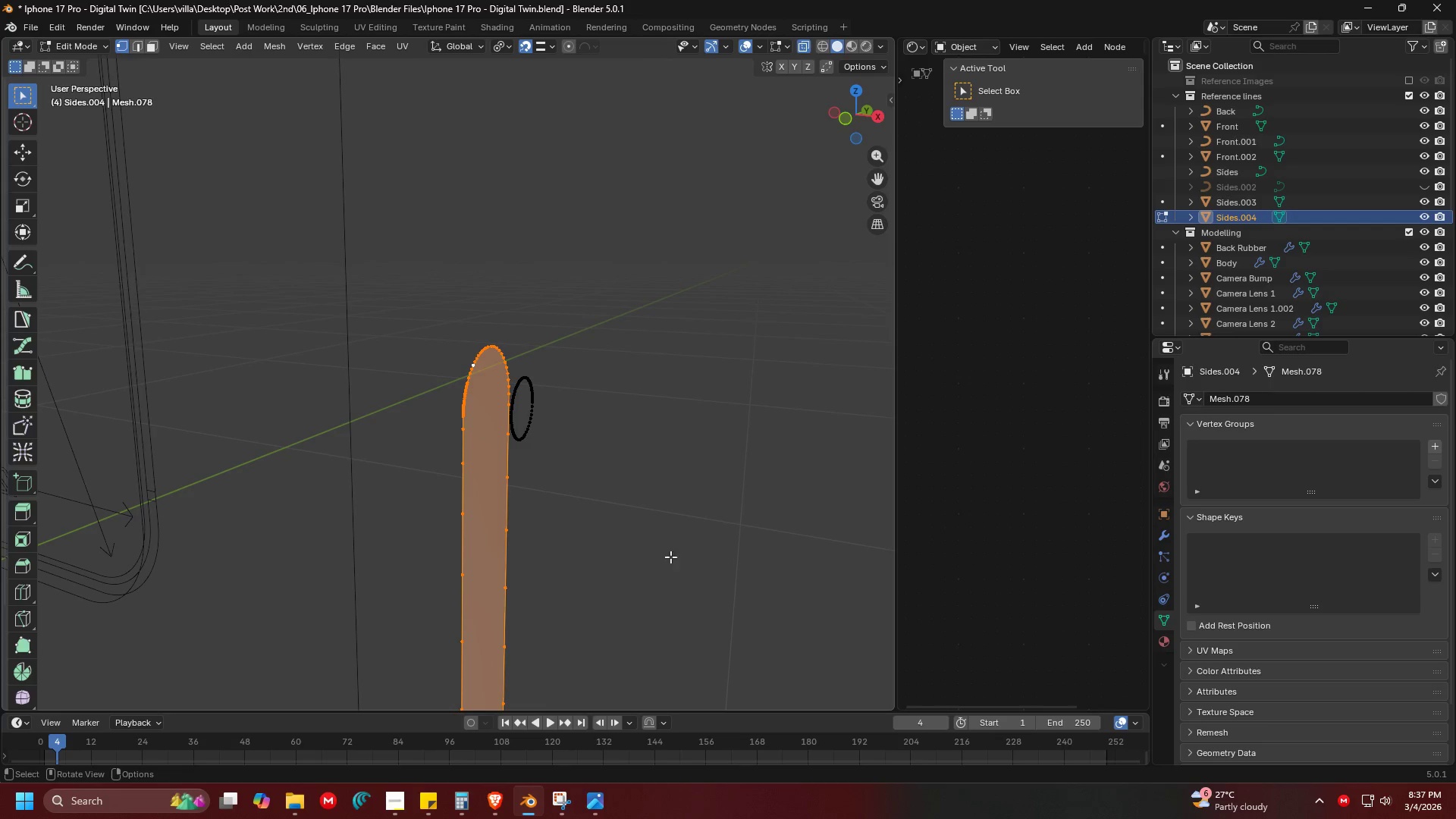 
key(E)
 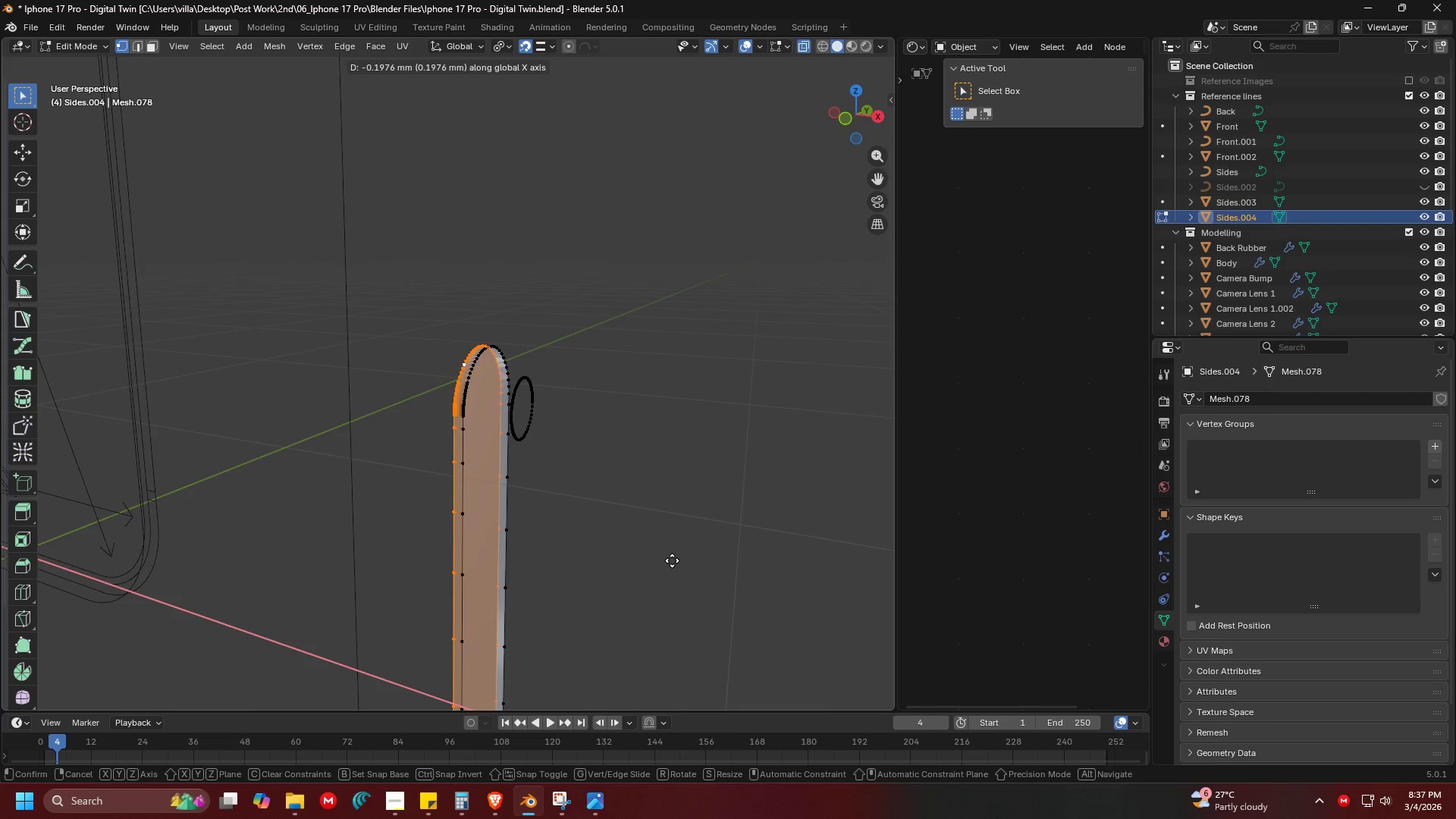 
left_click([672, 560])
 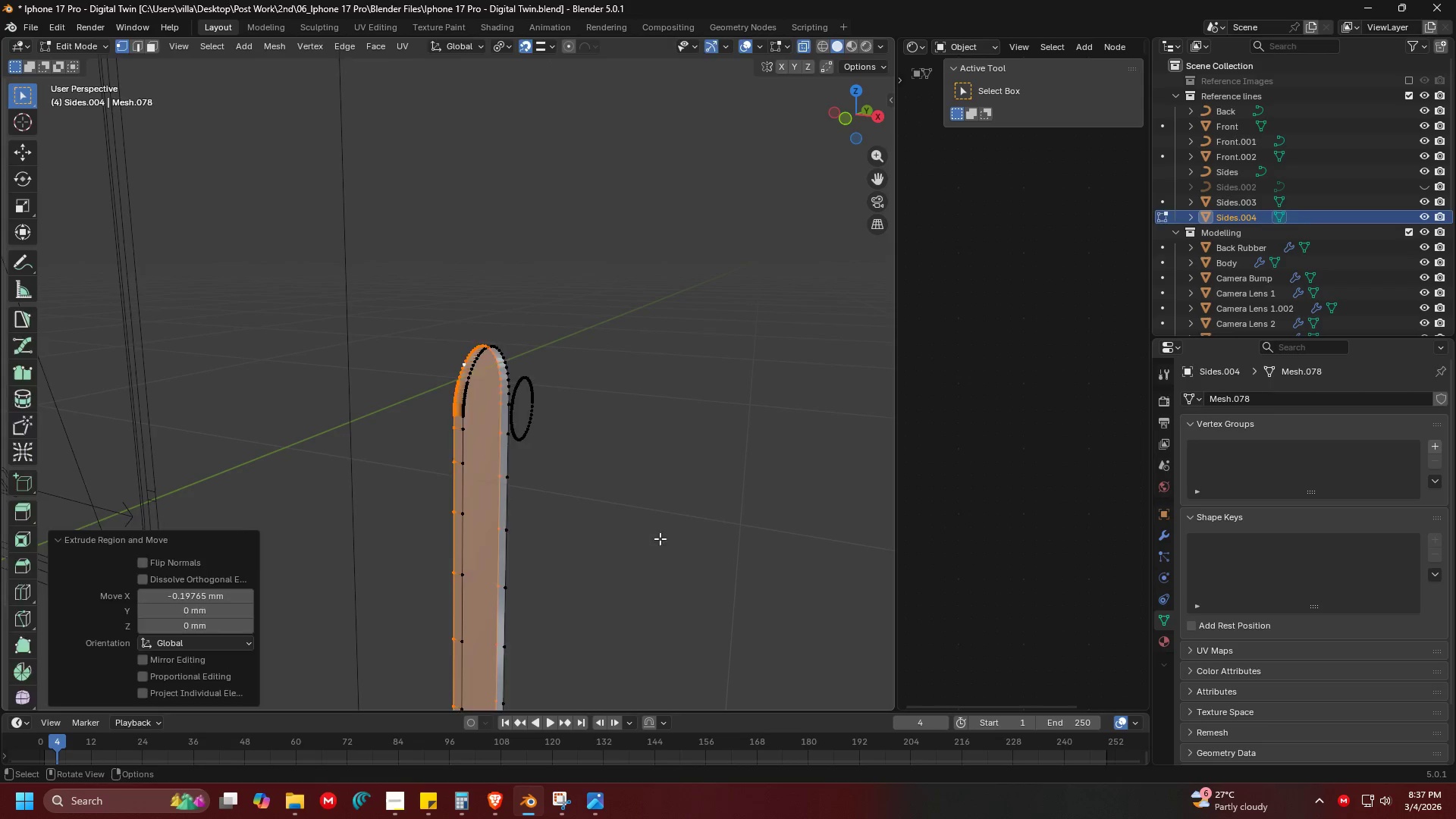 
key(Tab)
 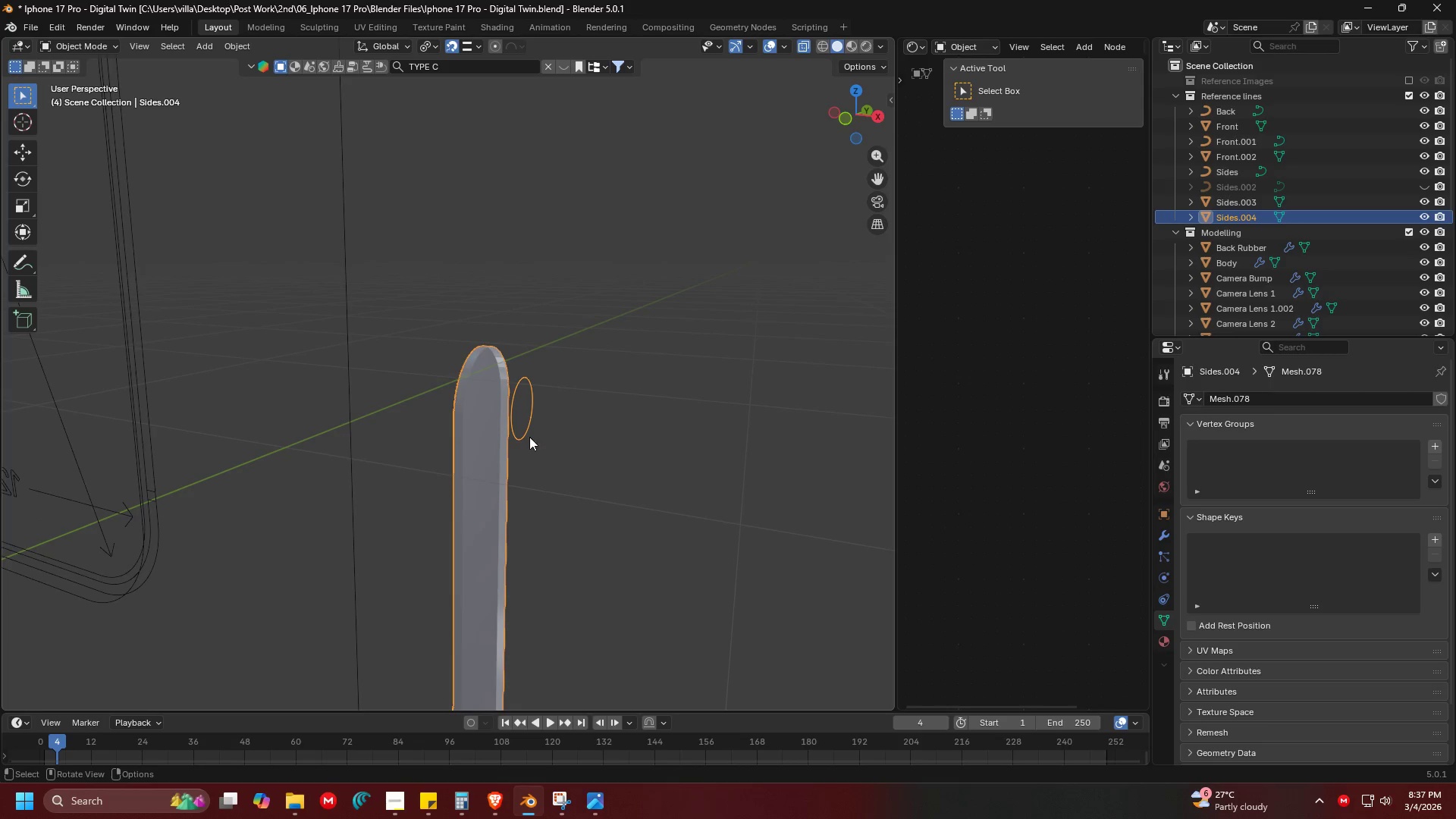 
double_click([526, 433])
 